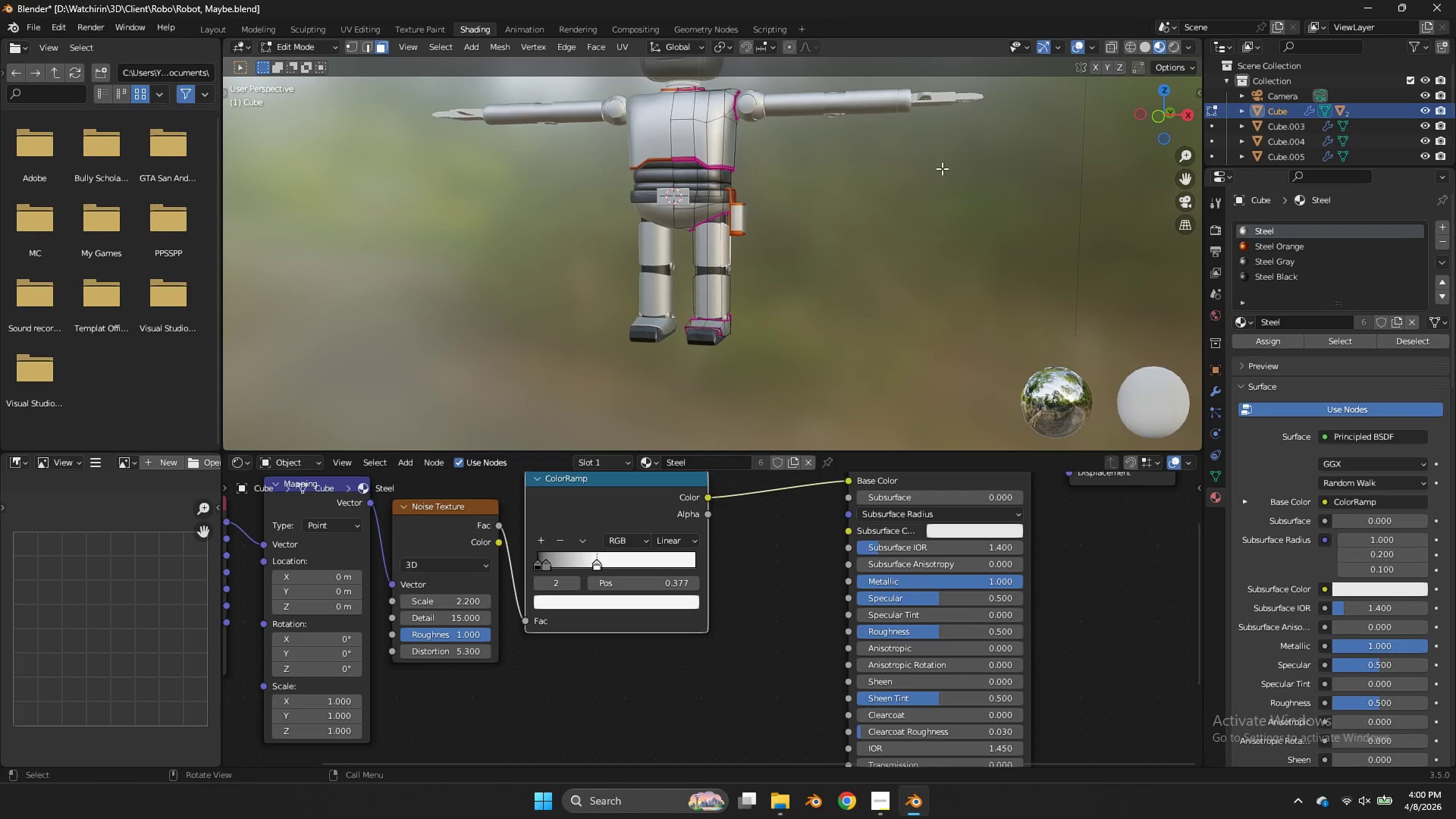 
key(Tab)
 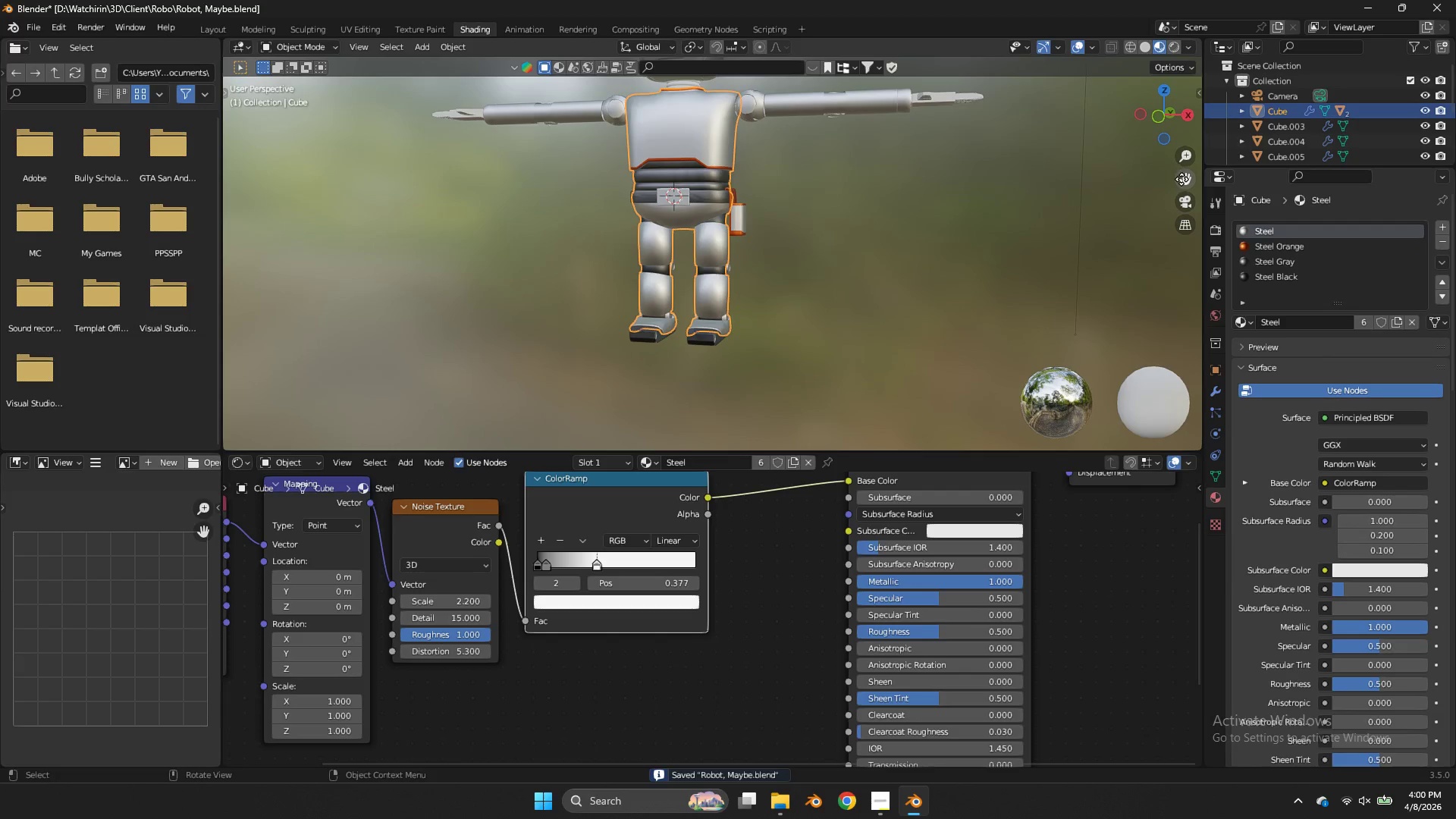 
left_click_drag(start_coordinate=[1181, 179], to_coordinate=[1106, 284])
 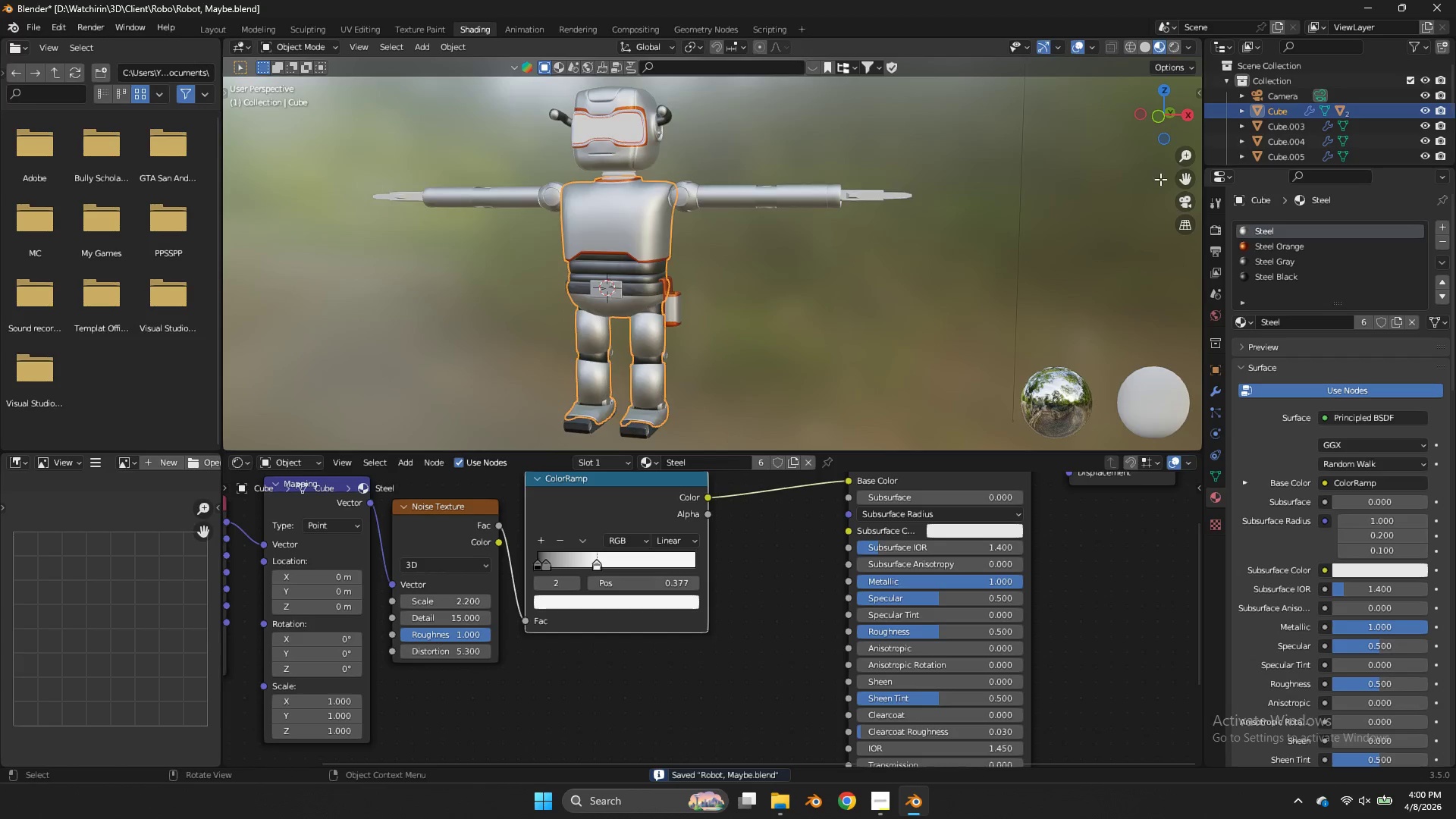 
scroll: coordinate [1160, 176], scroll_direction: up, amount: 4.0
 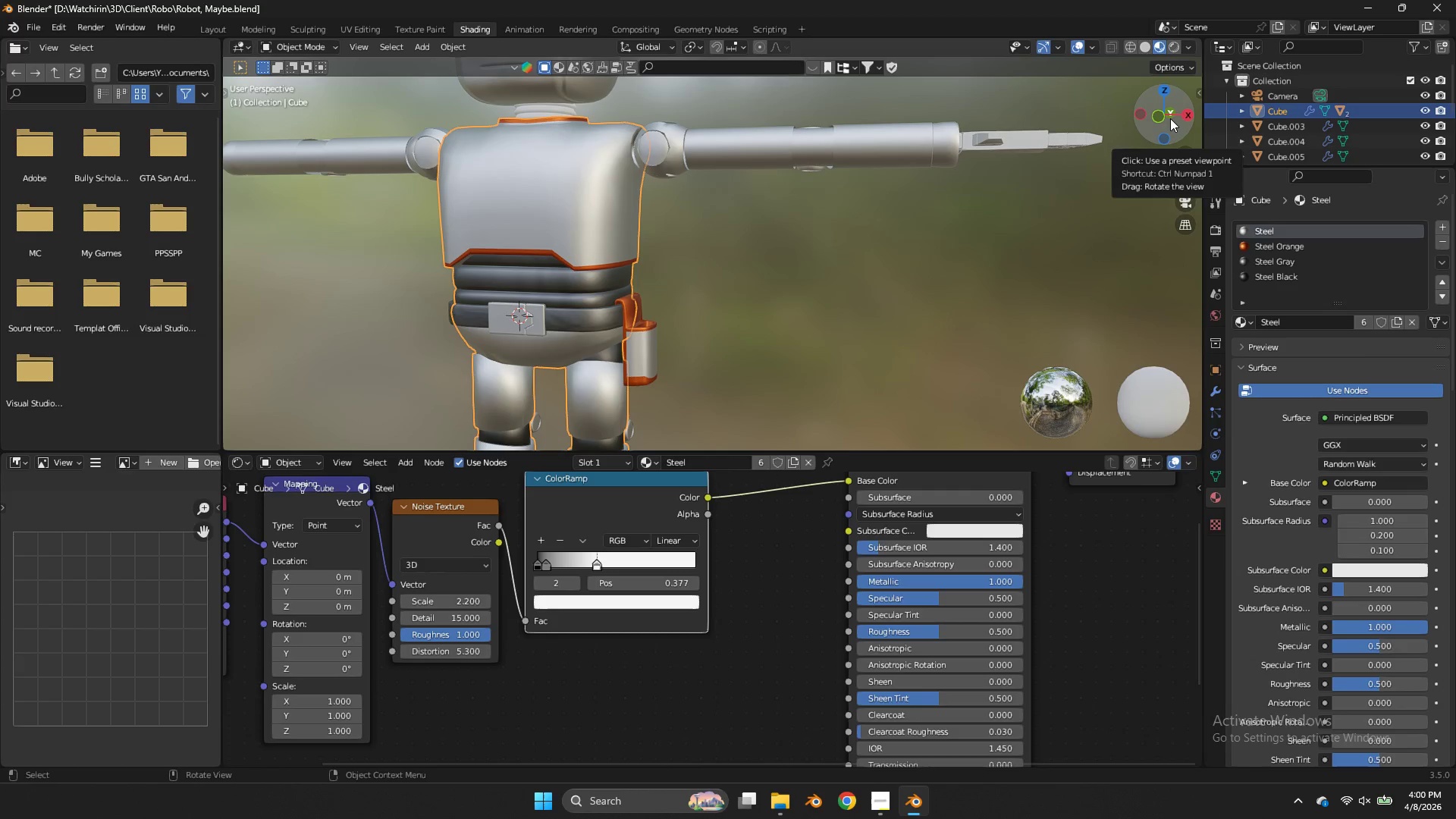 
left_click_drag(start_coordinate=[1170, 118], to_coordinate=[1176, 133])
 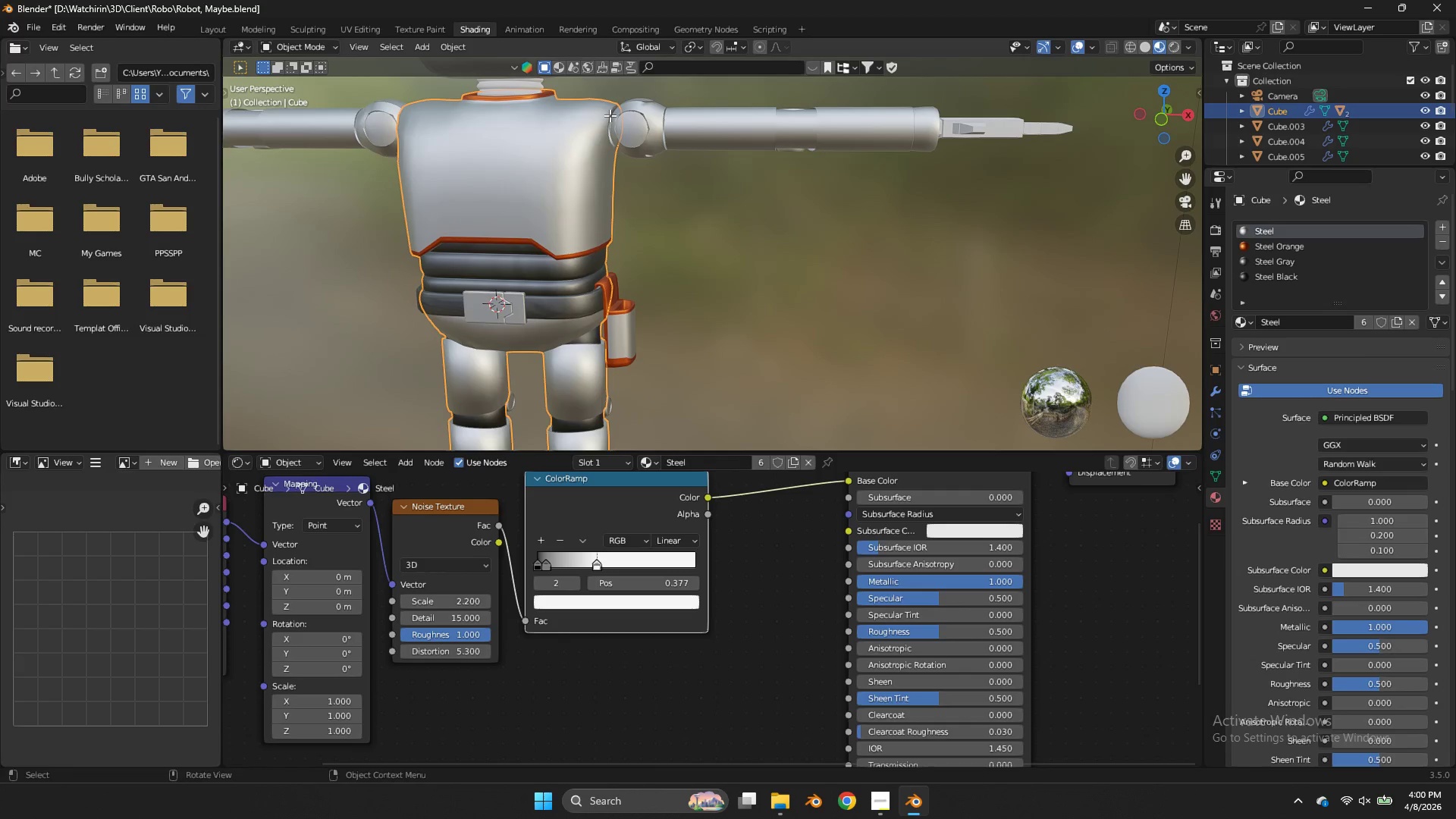 
left_click([610, 115])
 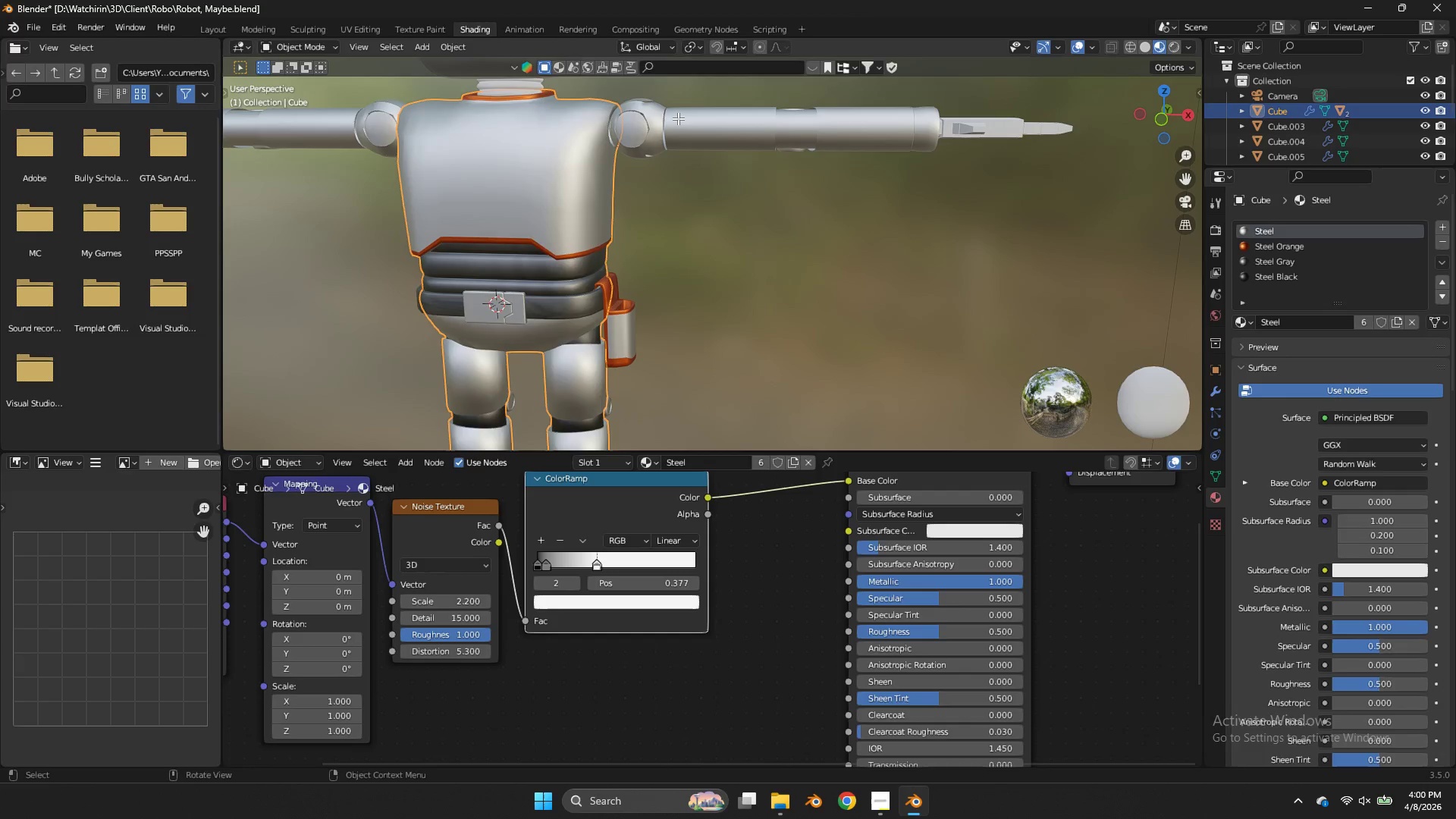 
key(Tab)
 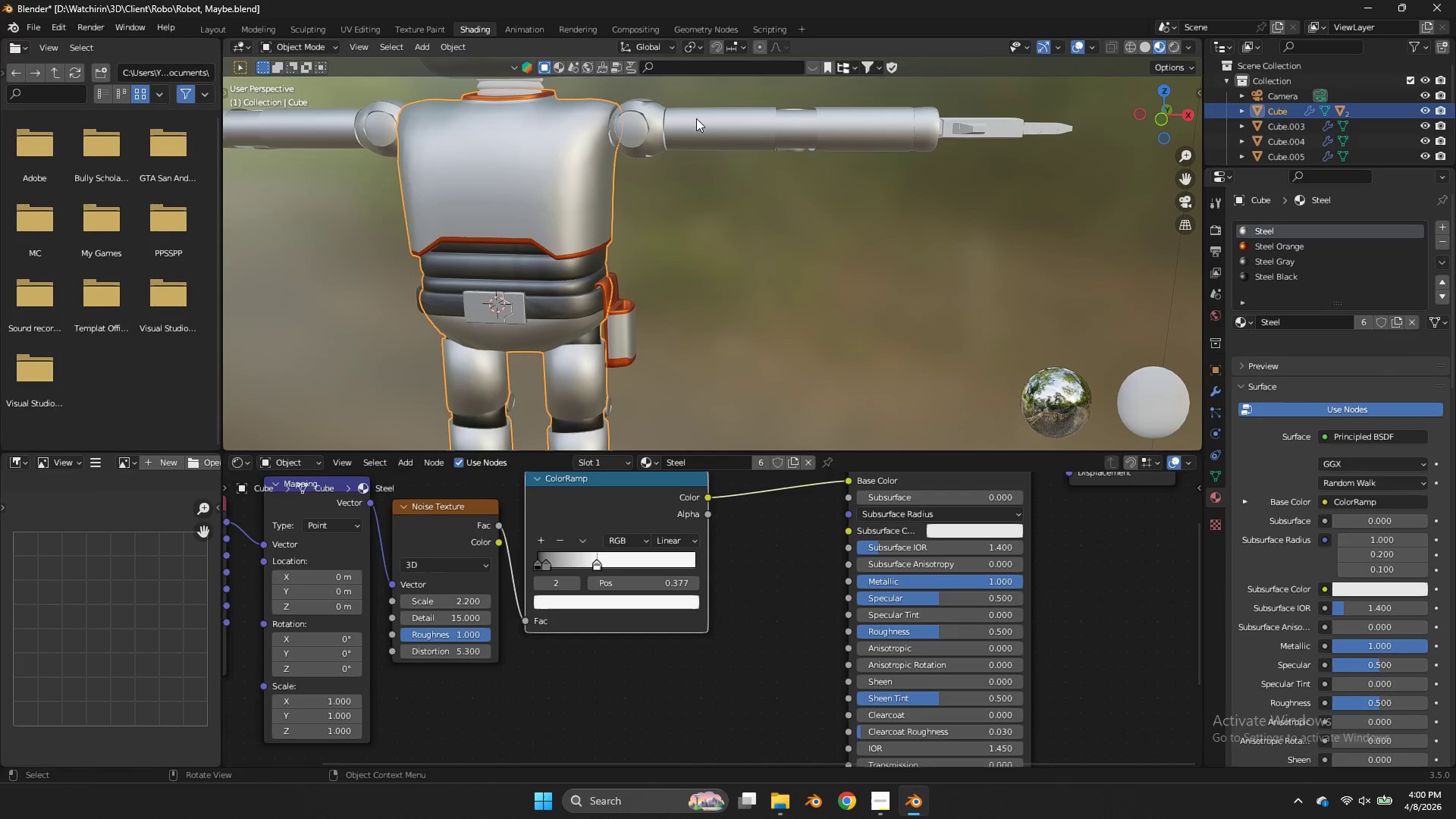 
key(Tab)
 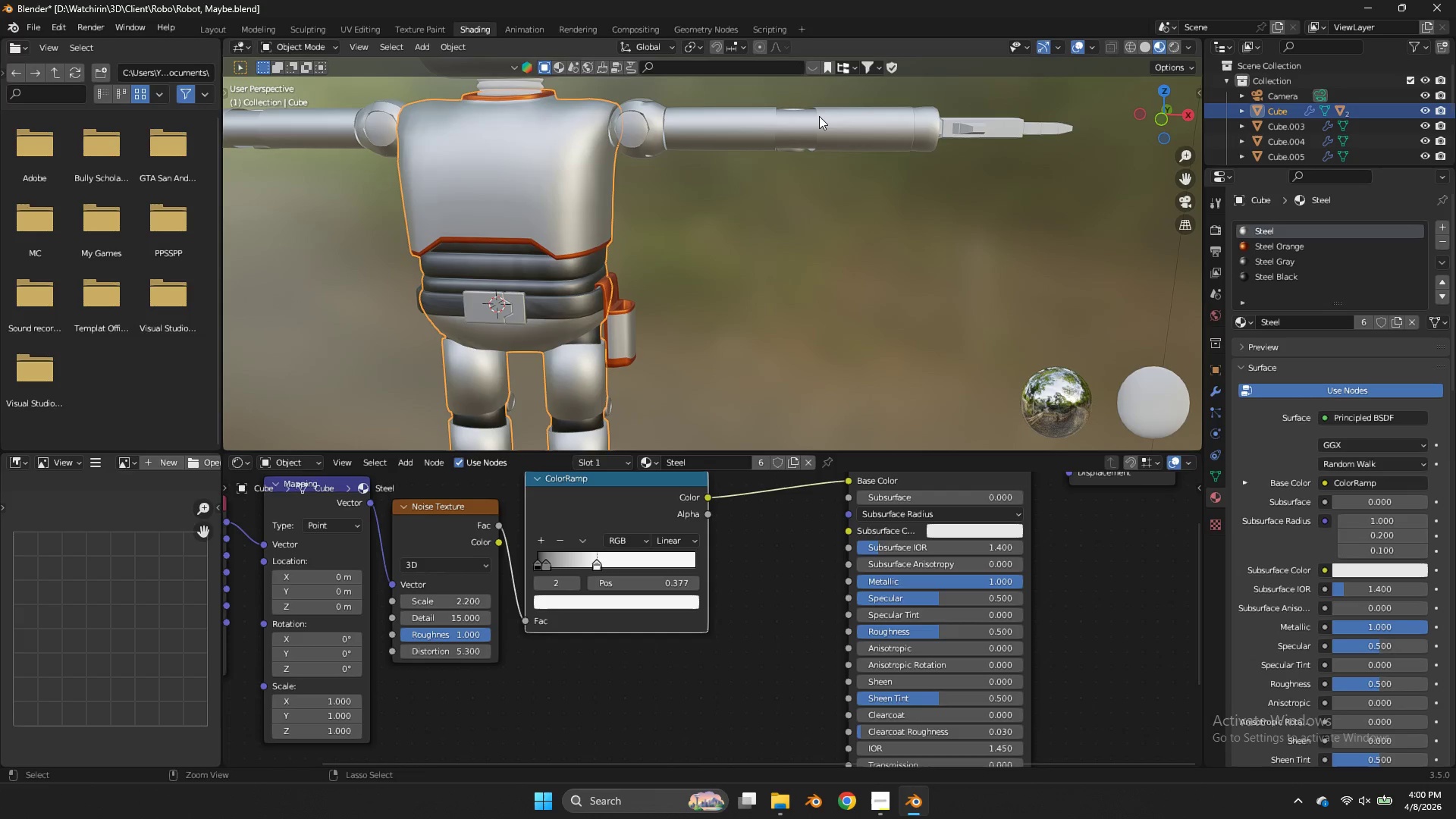 
key(Control+S)
 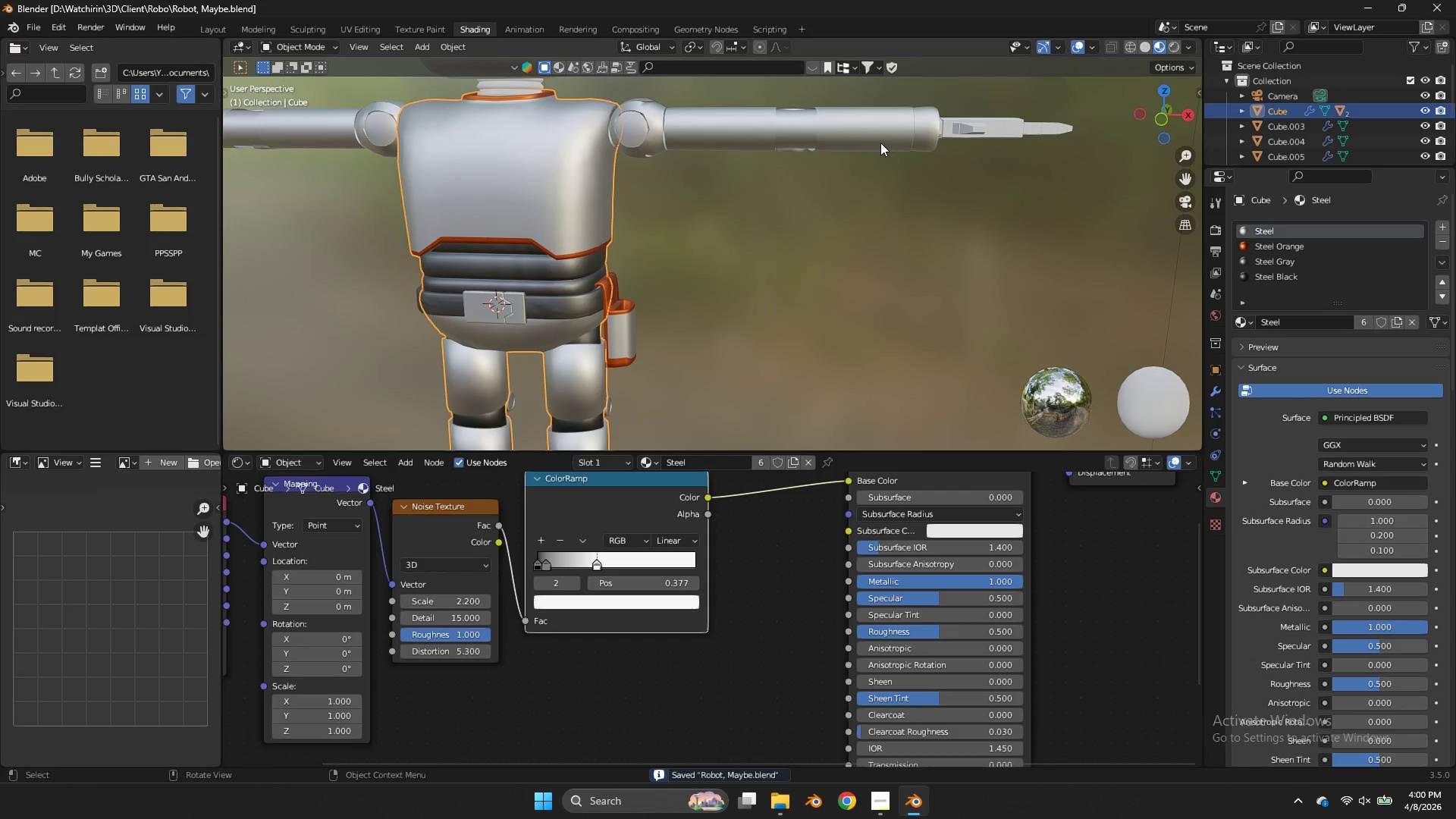 
scroll: coordinate [915, 142], scroll_direction: none, amount: 0.0
 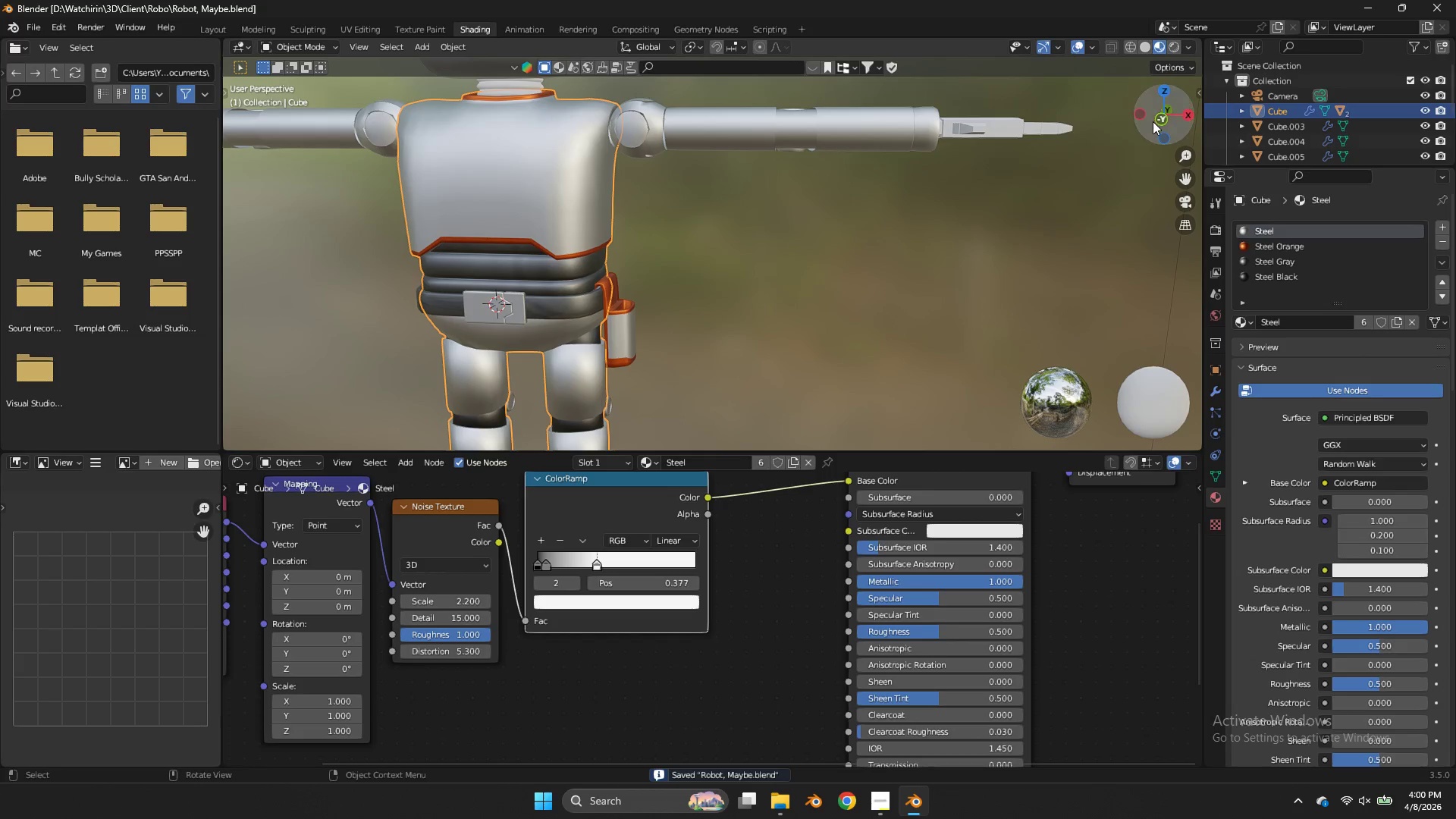 
left_click([1154, 123])
 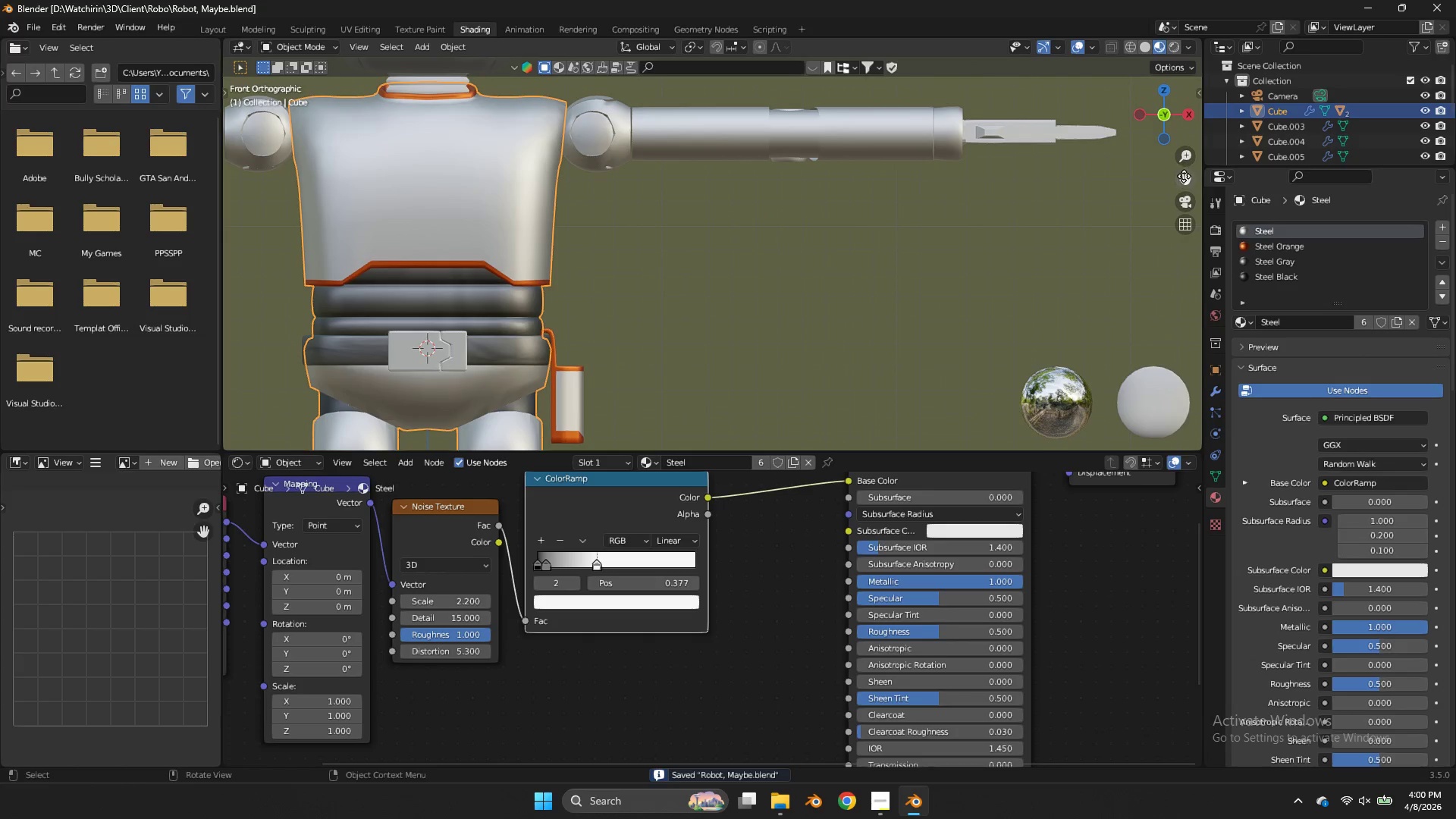 
left_click_drag(start_coordinate=[1184, 176], to_coordinate=[1137, 189])
 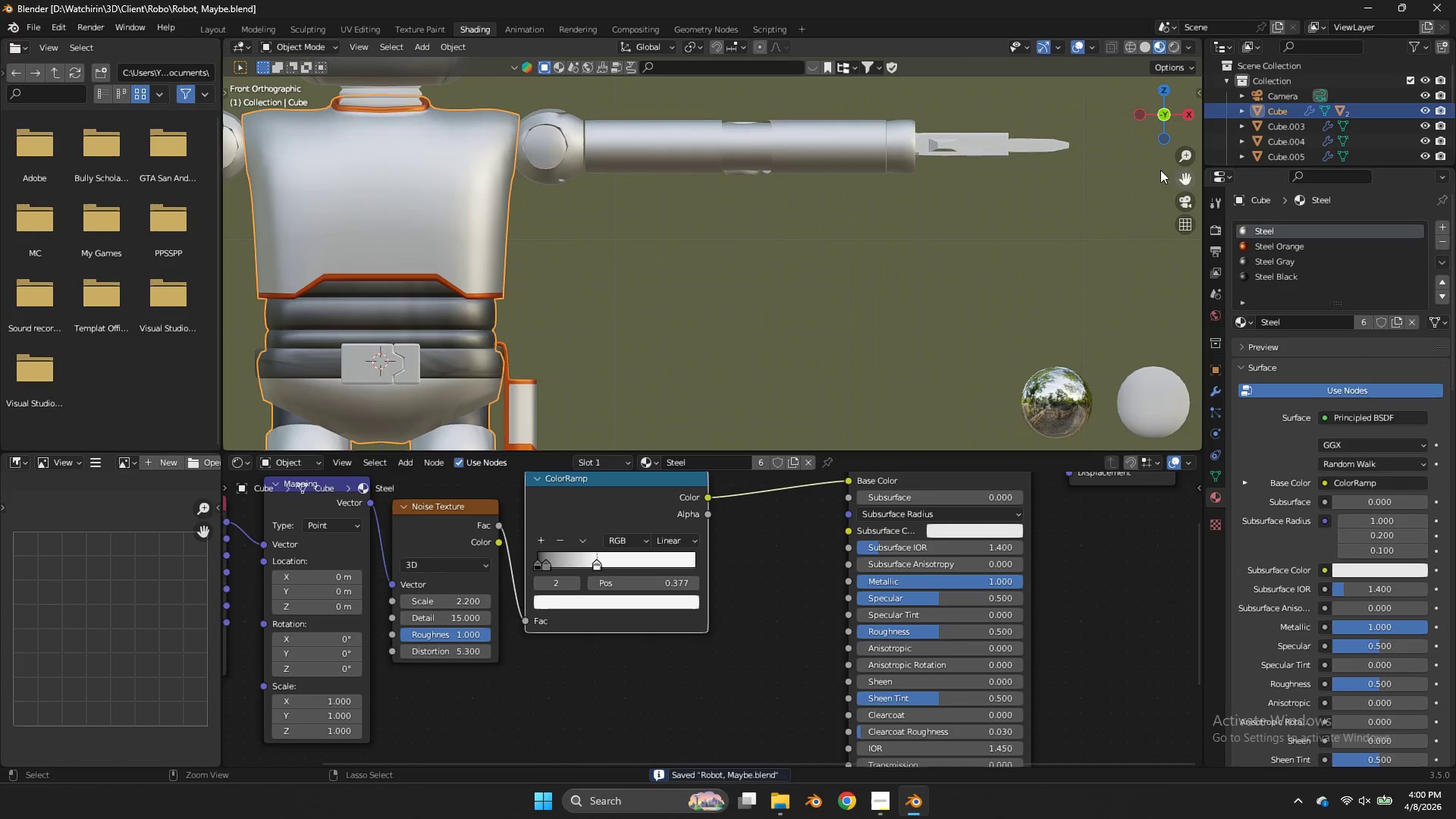 
key(Control+Tab)
 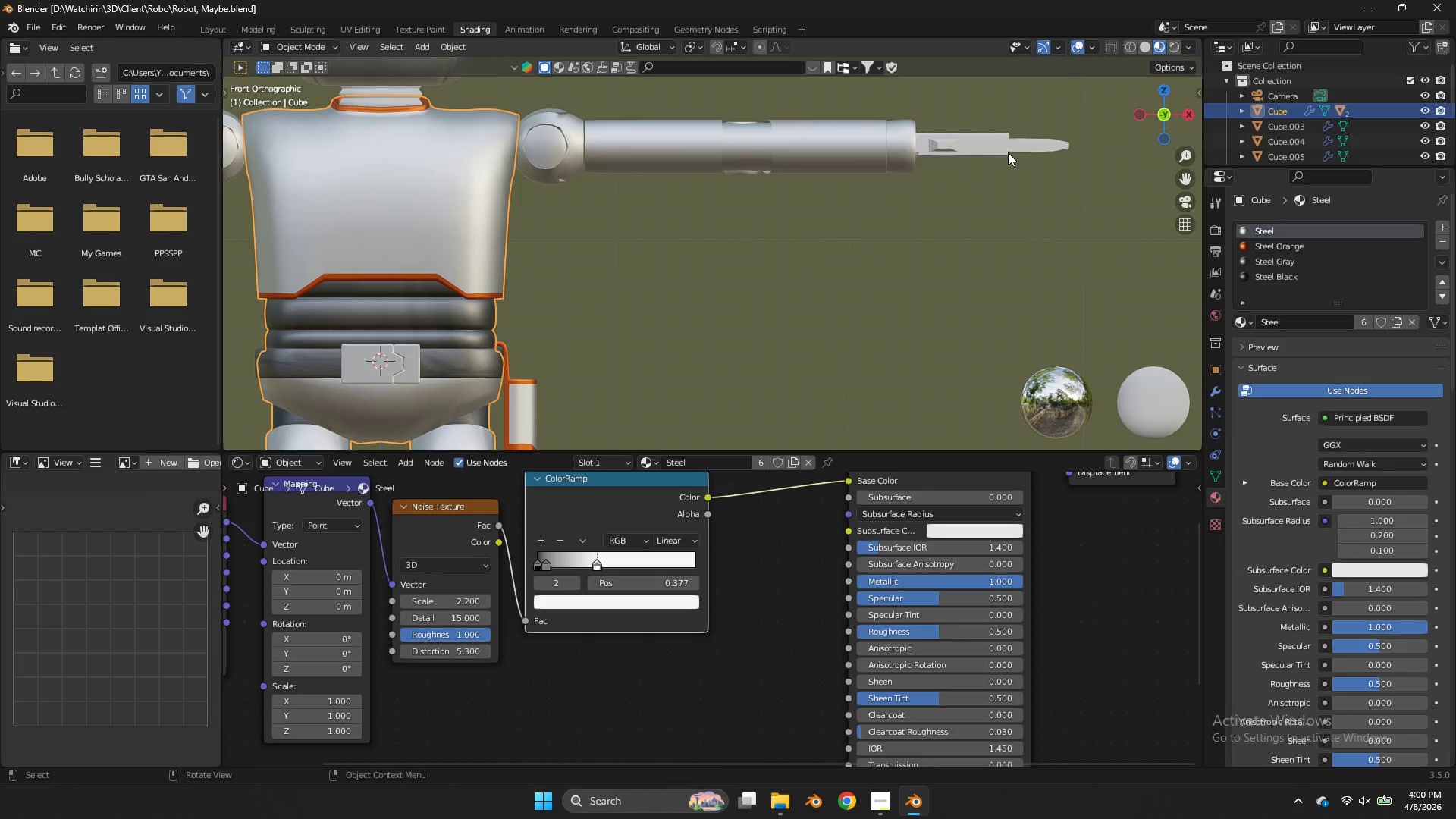 
left_click([1008, 152])
 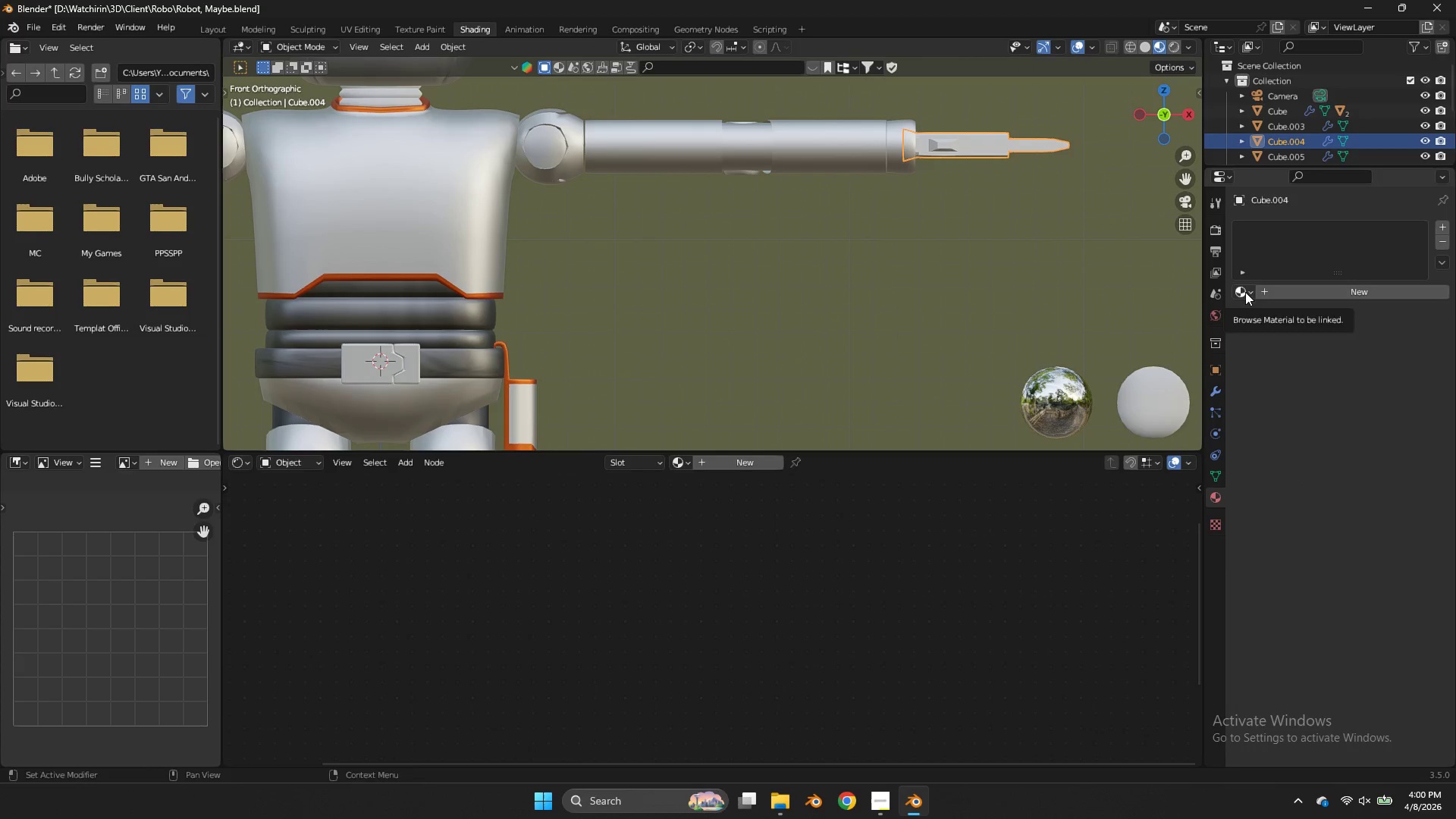 
left_click([1159, 96])
 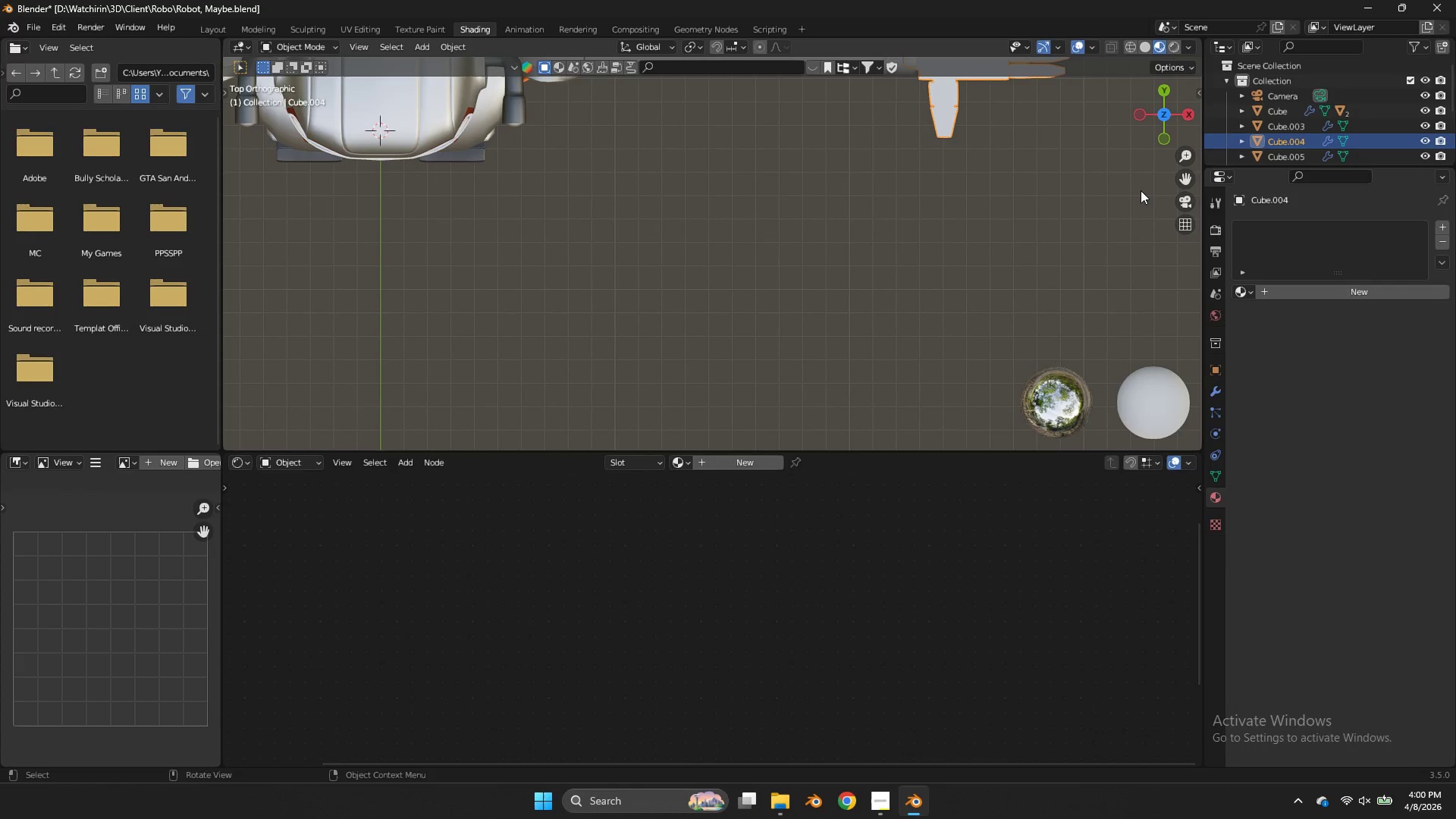 
key(Tab)
 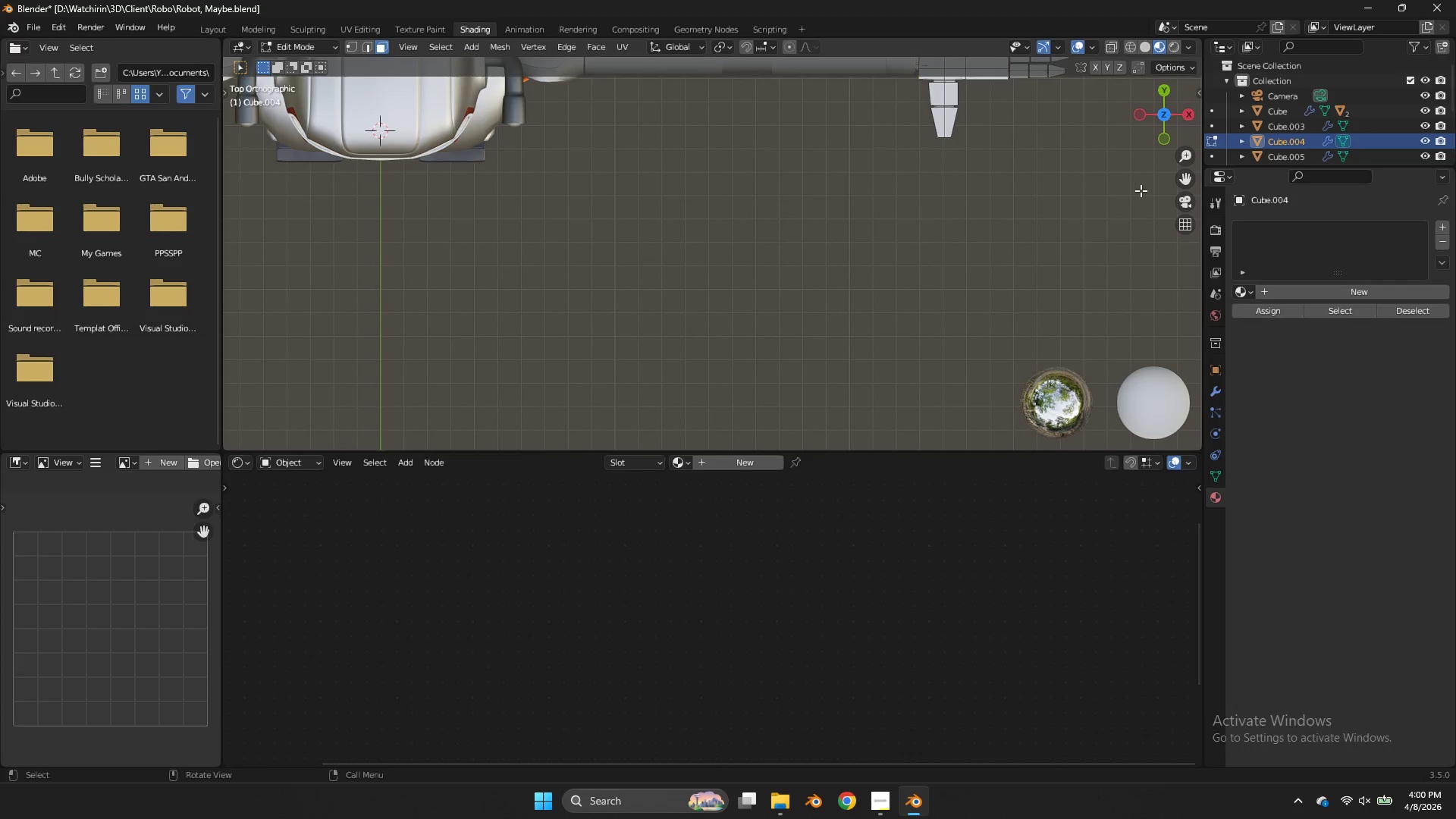 
key(NumpadDivide)
 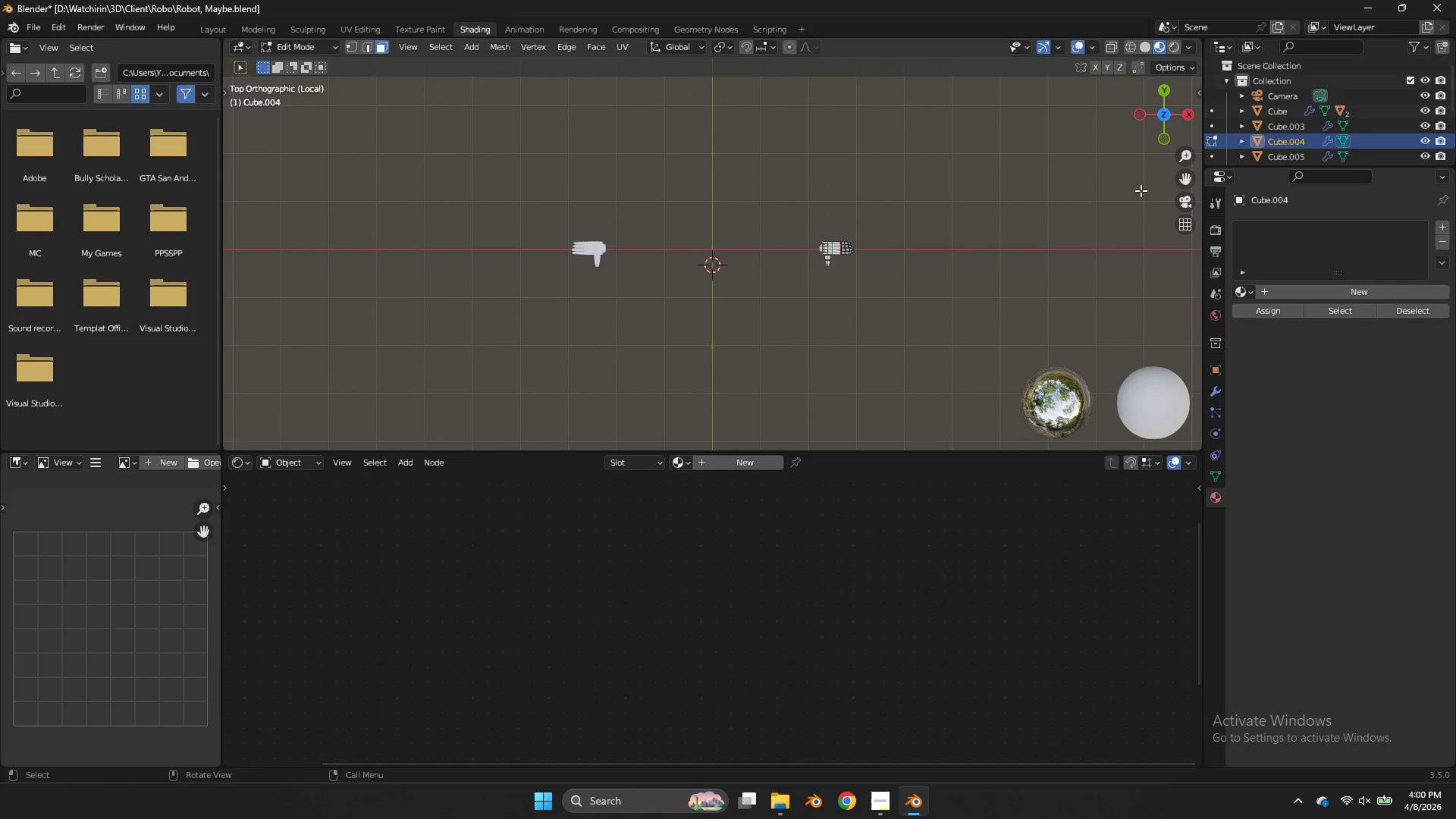 
key(NumpadDivide)
 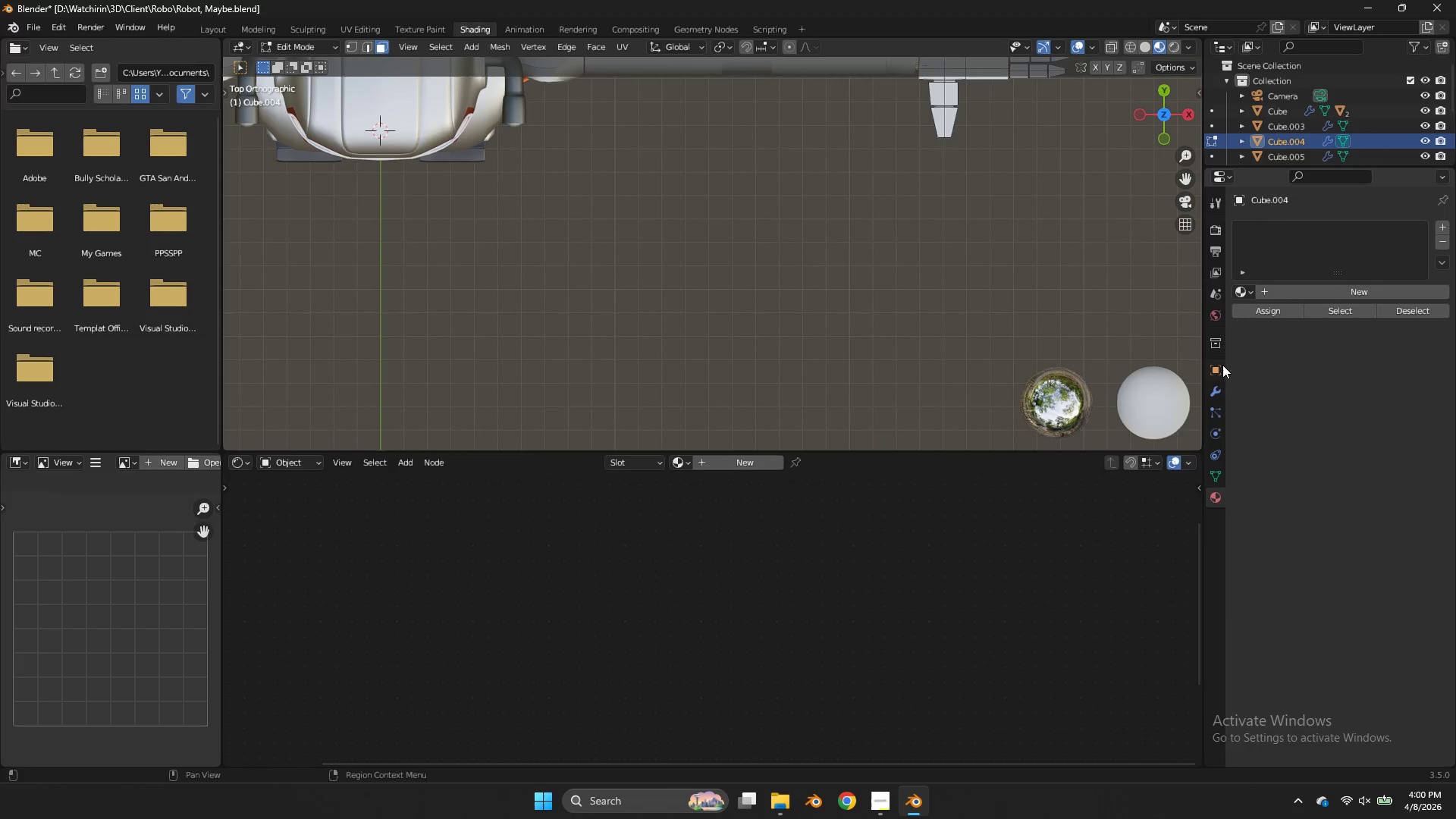 
left_click([1216, 390])
 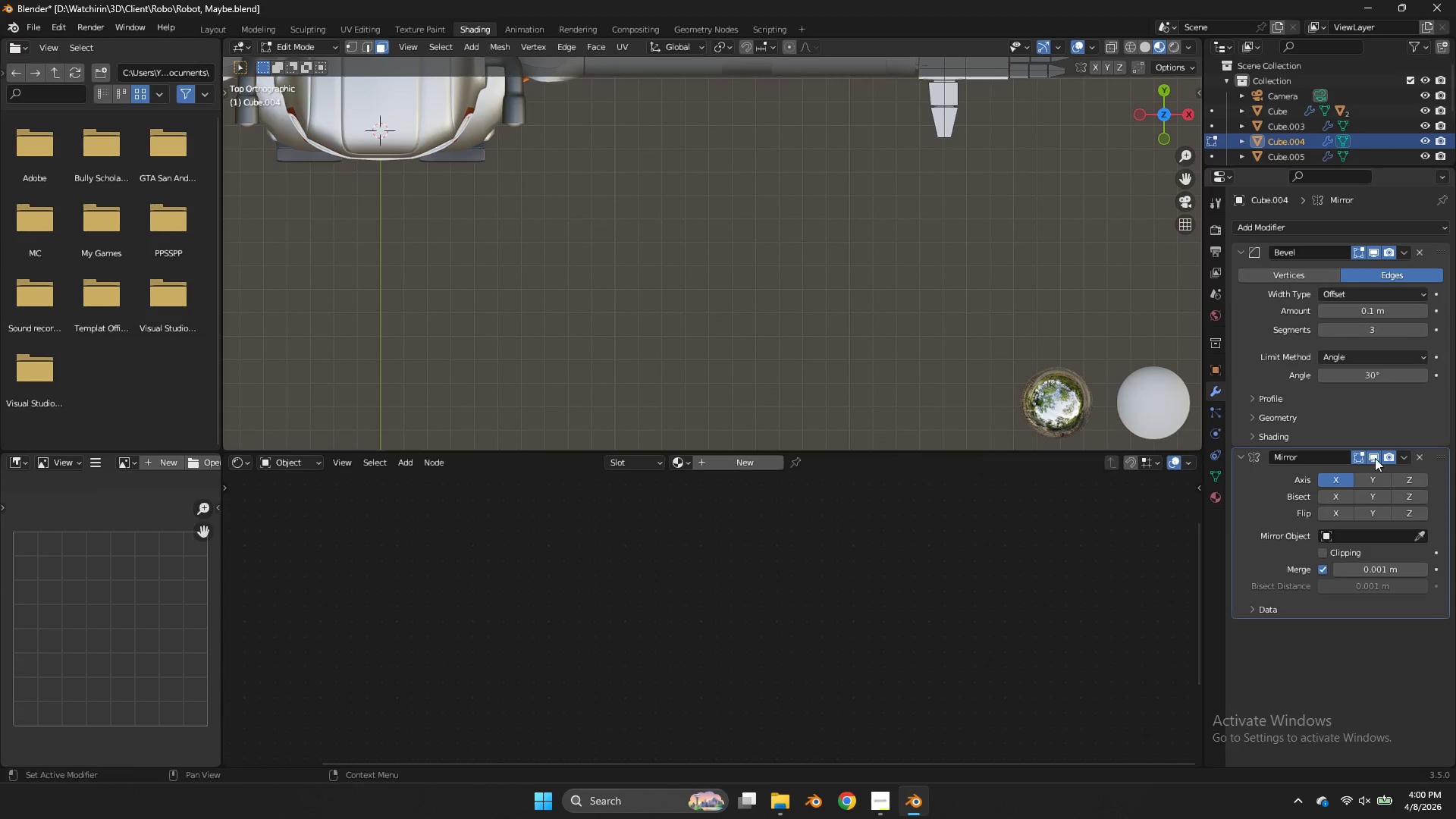 
left_click([1361, 456])
 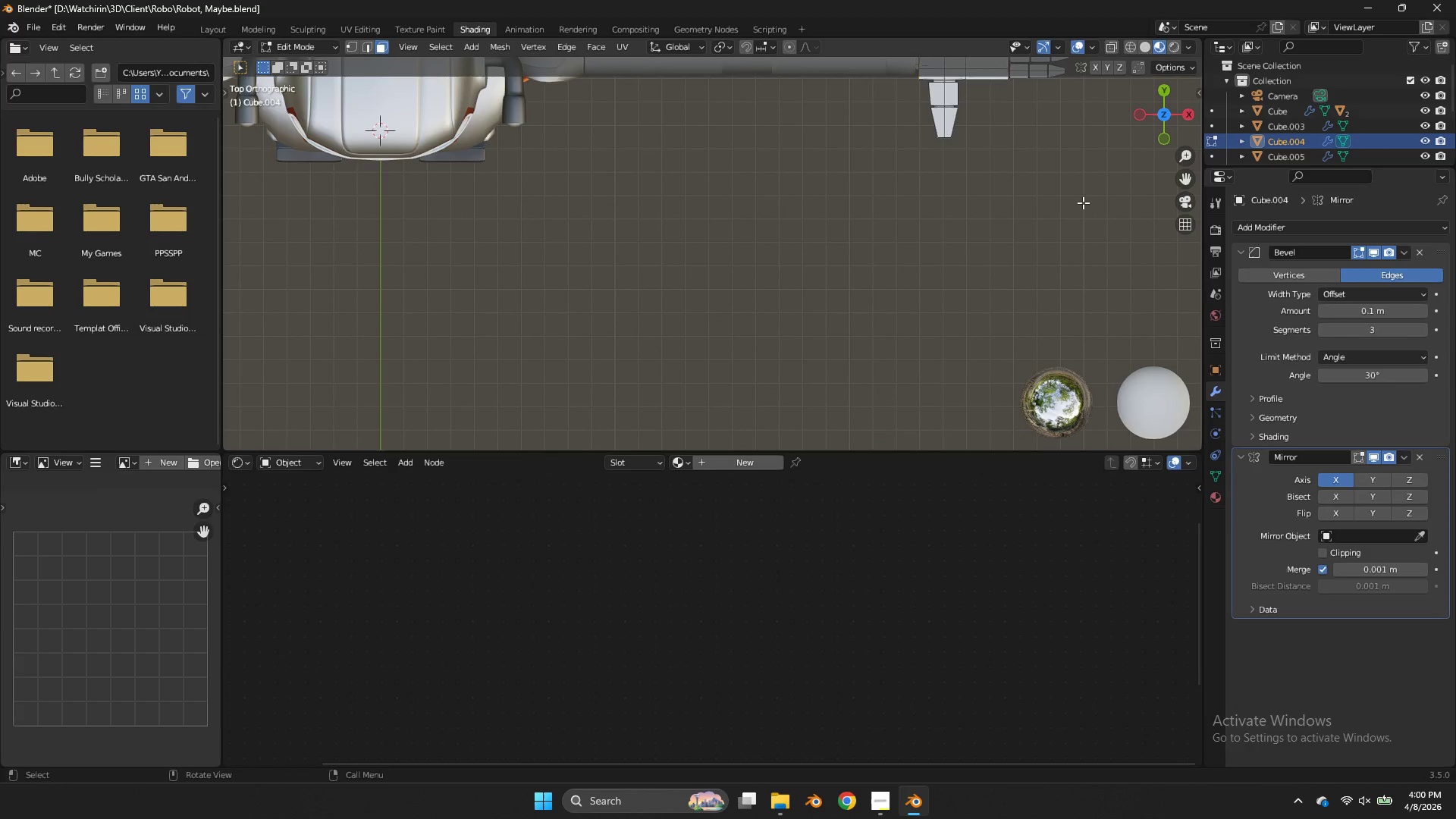 
key(NumpadDivide)
 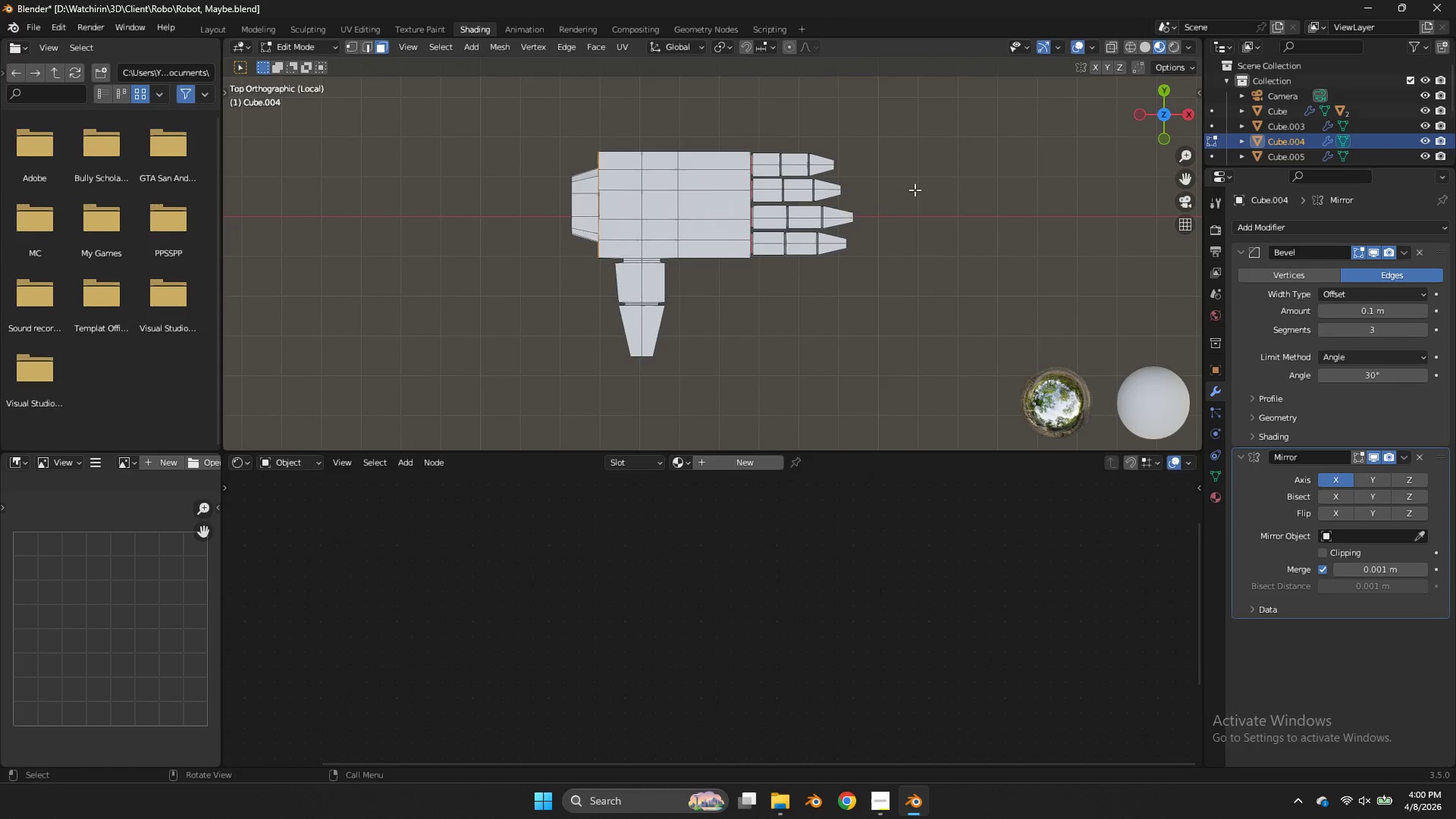 
key(Tab)
 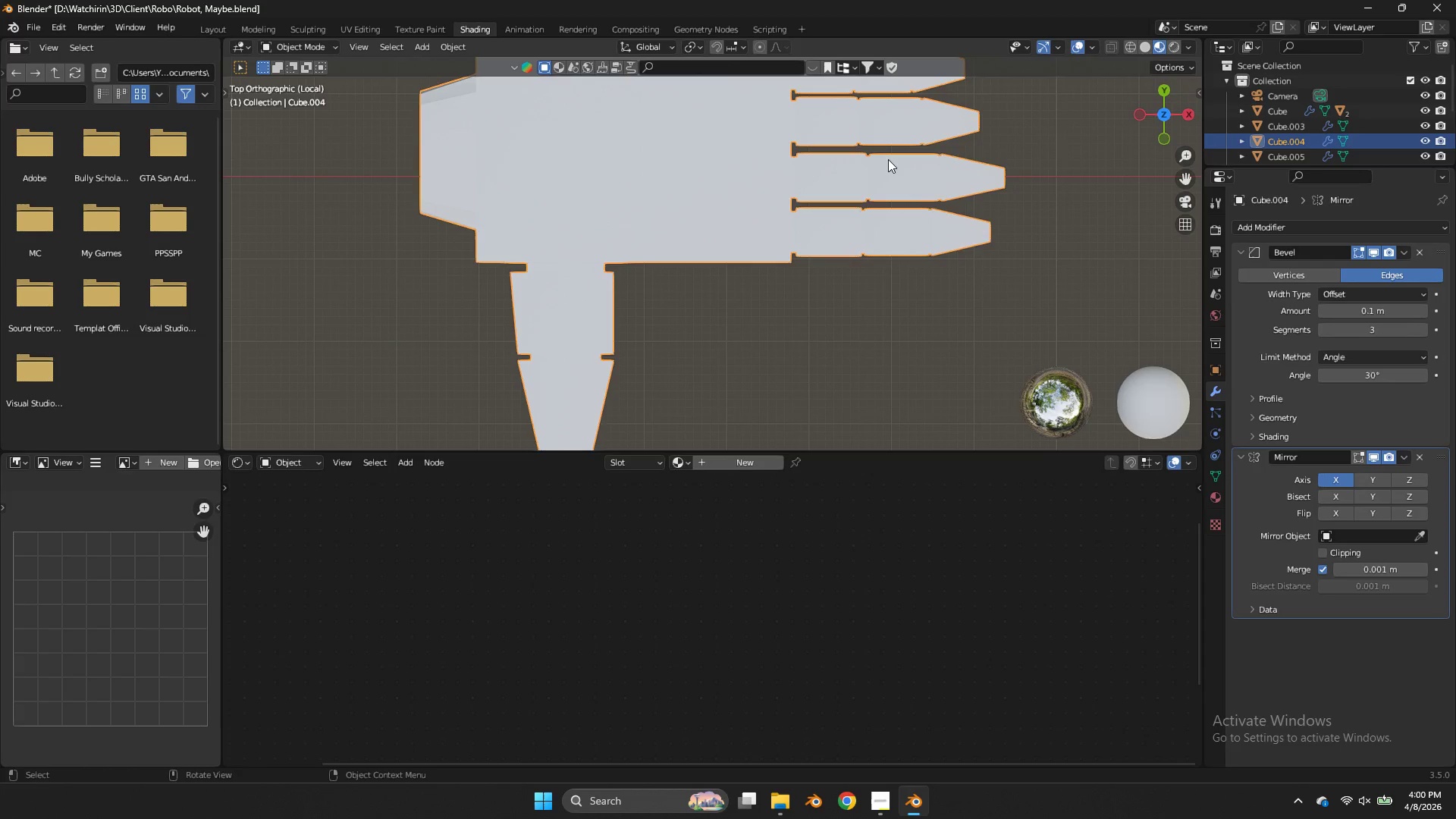 
scroll: coordinate [914, 190], scroll_direction: up, amount: 4.0
 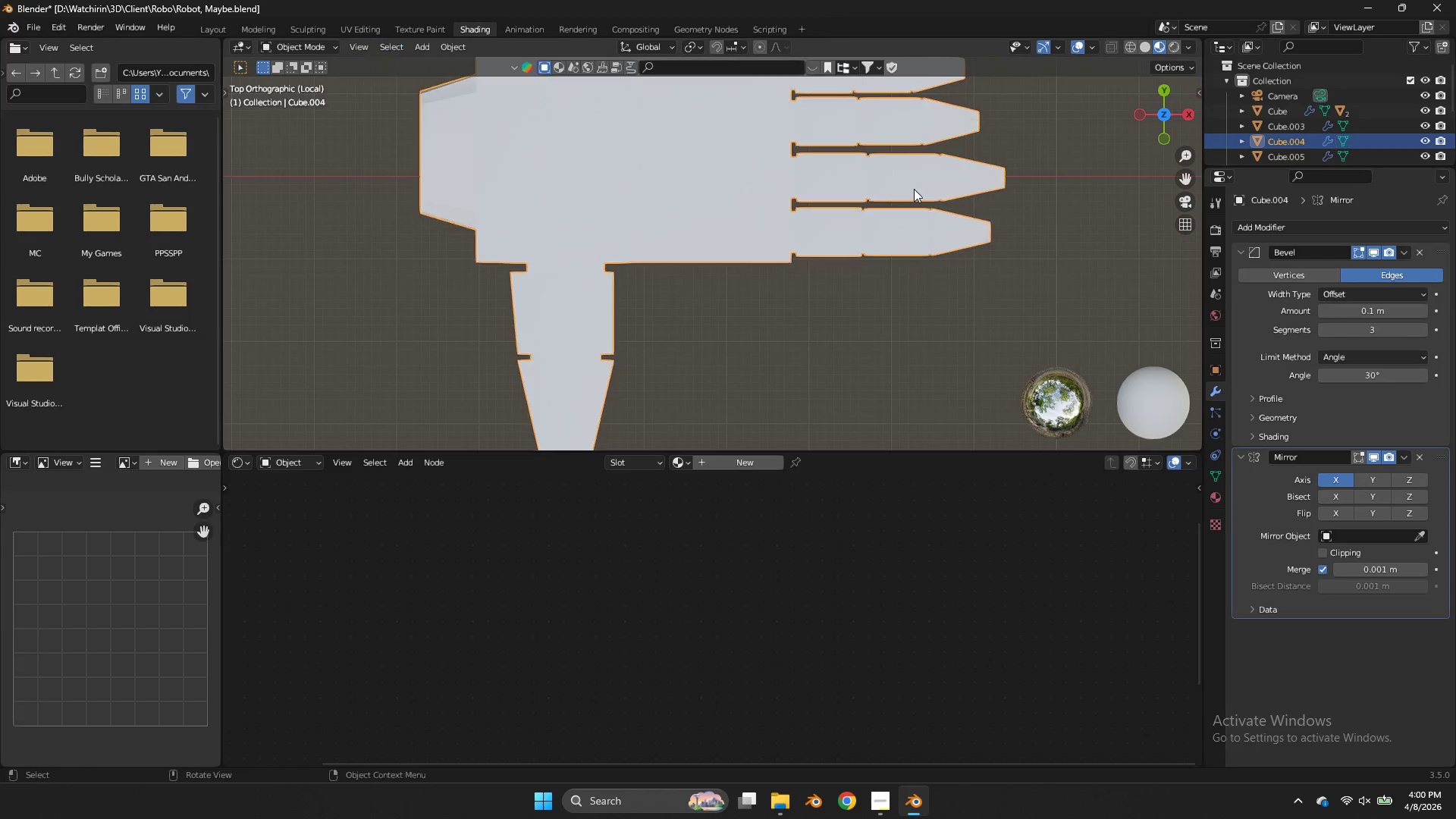 
key(Z)
 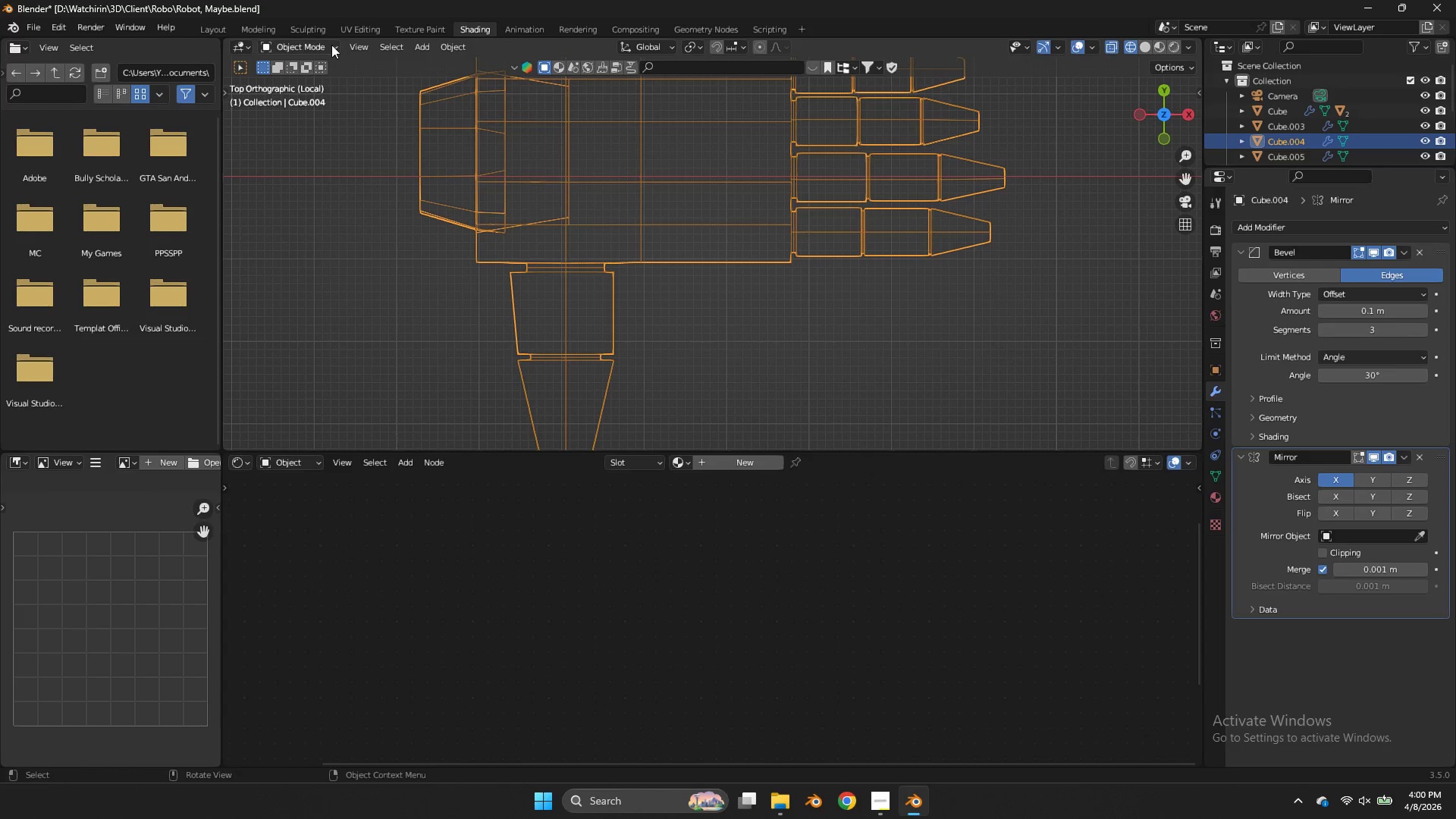 
key(CapsLock)
 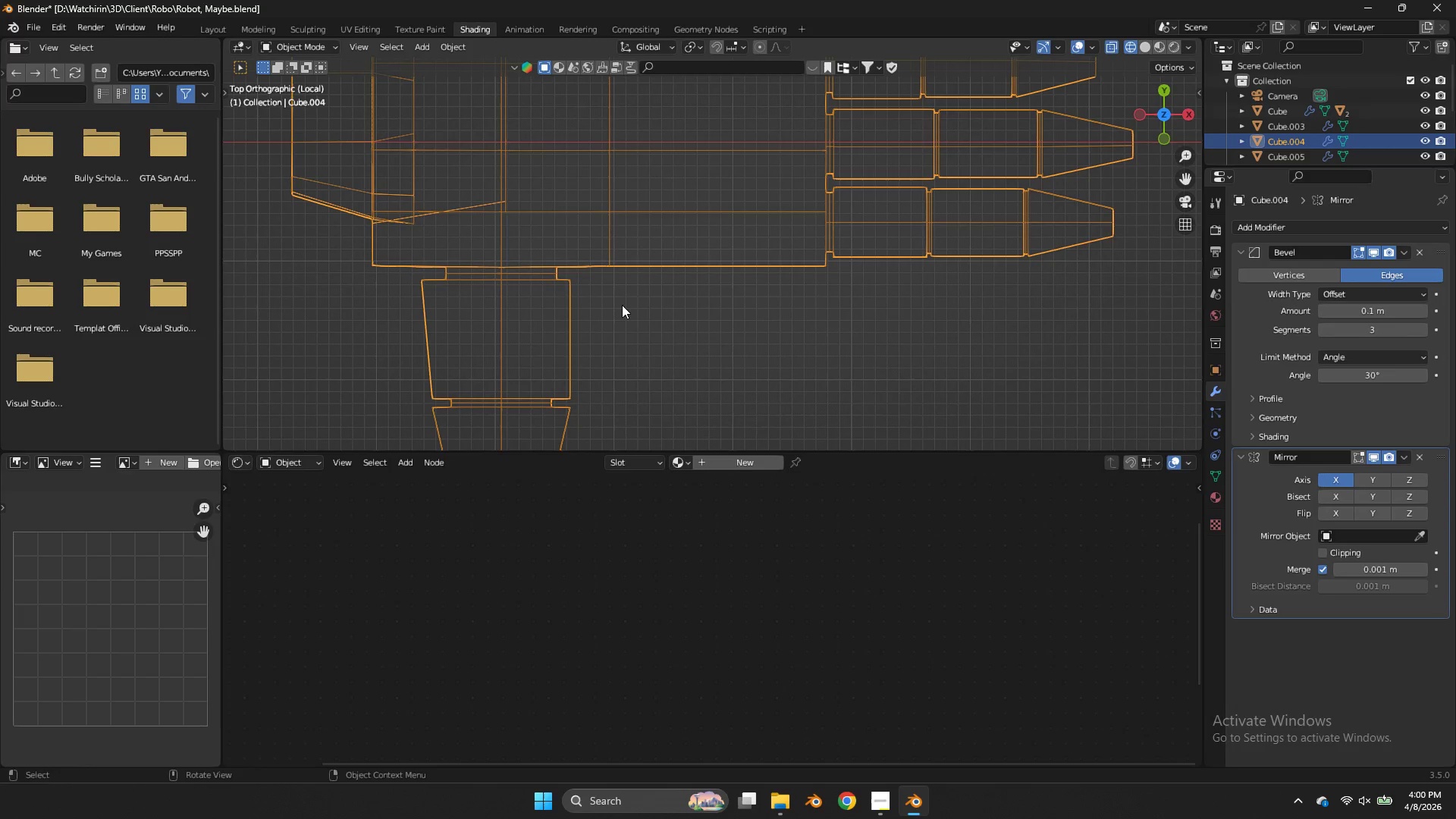 
scroll: coordinate [626, 315], scroll_direction: up, amount: 2.0
 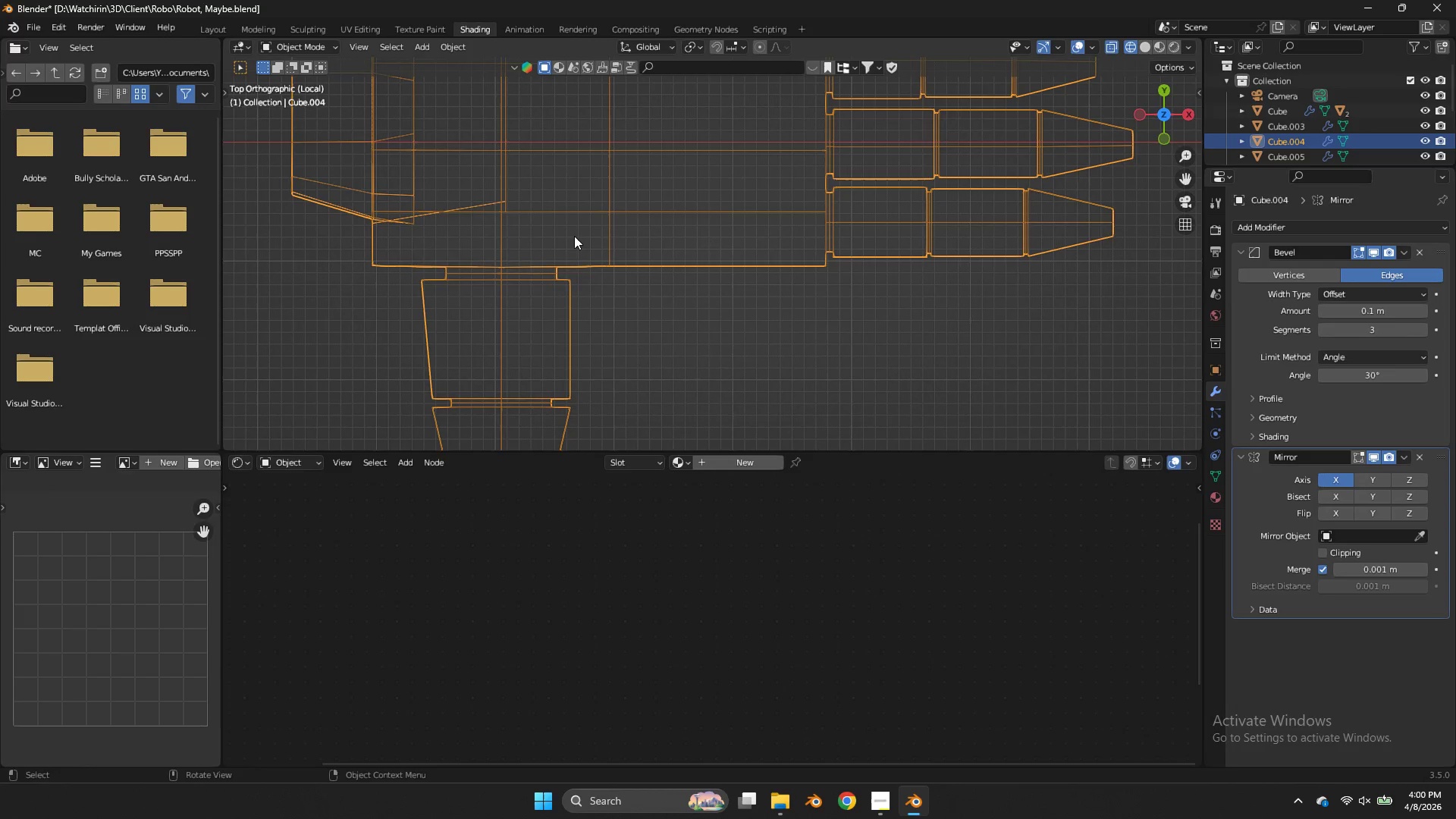 
key(CapsLock)
 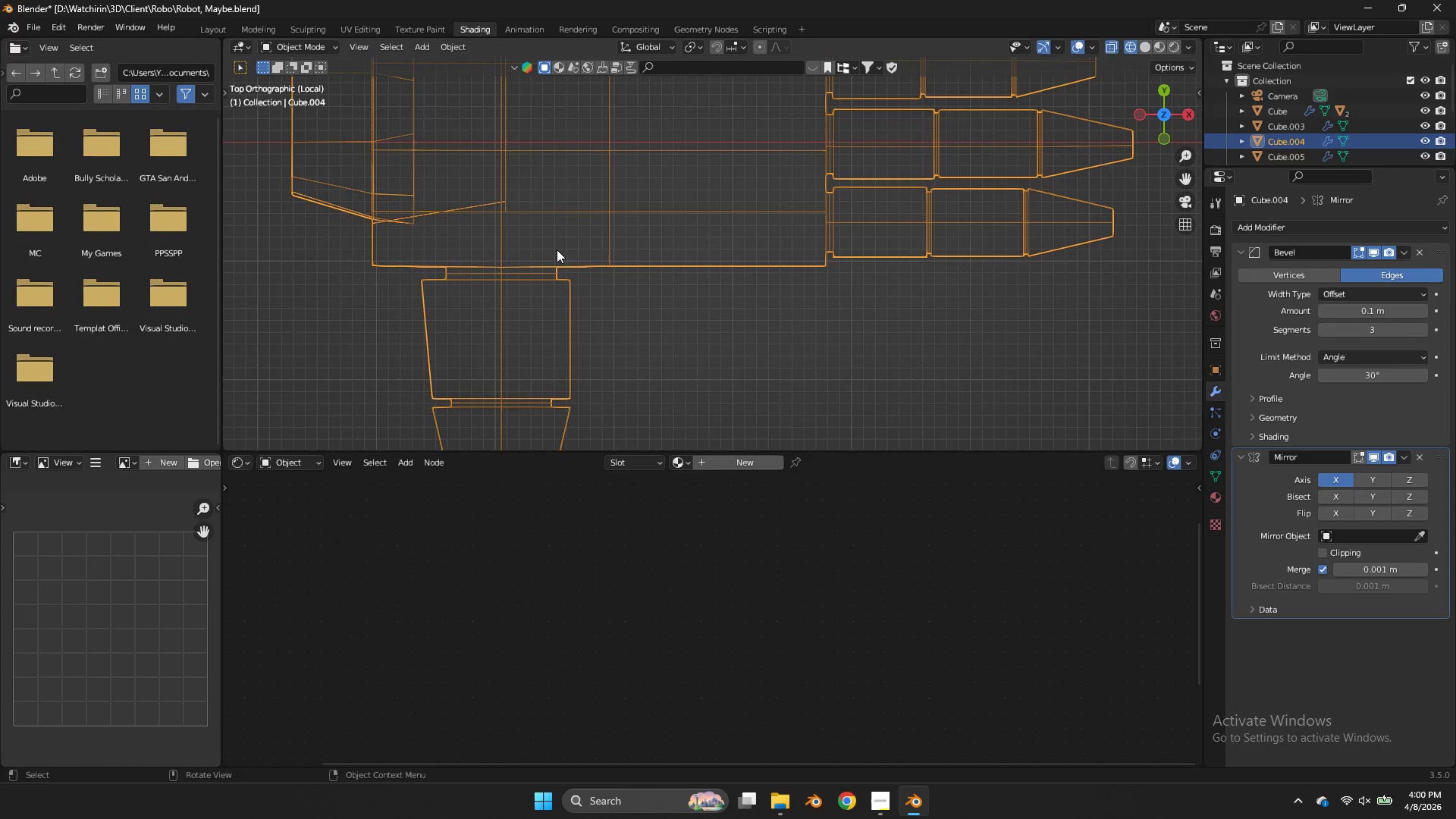 
key(Tab)
 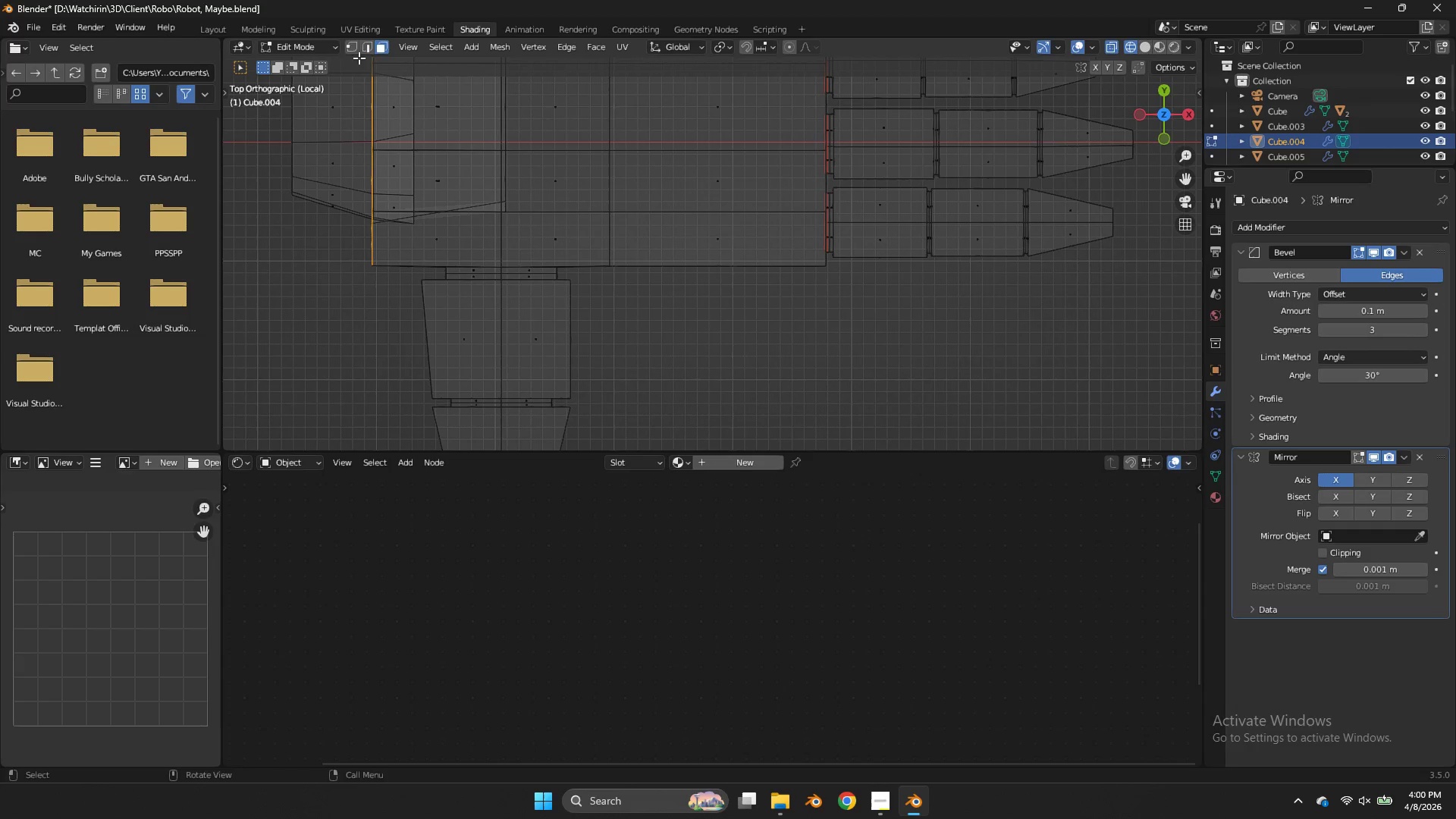 
left_click([353, 46])
 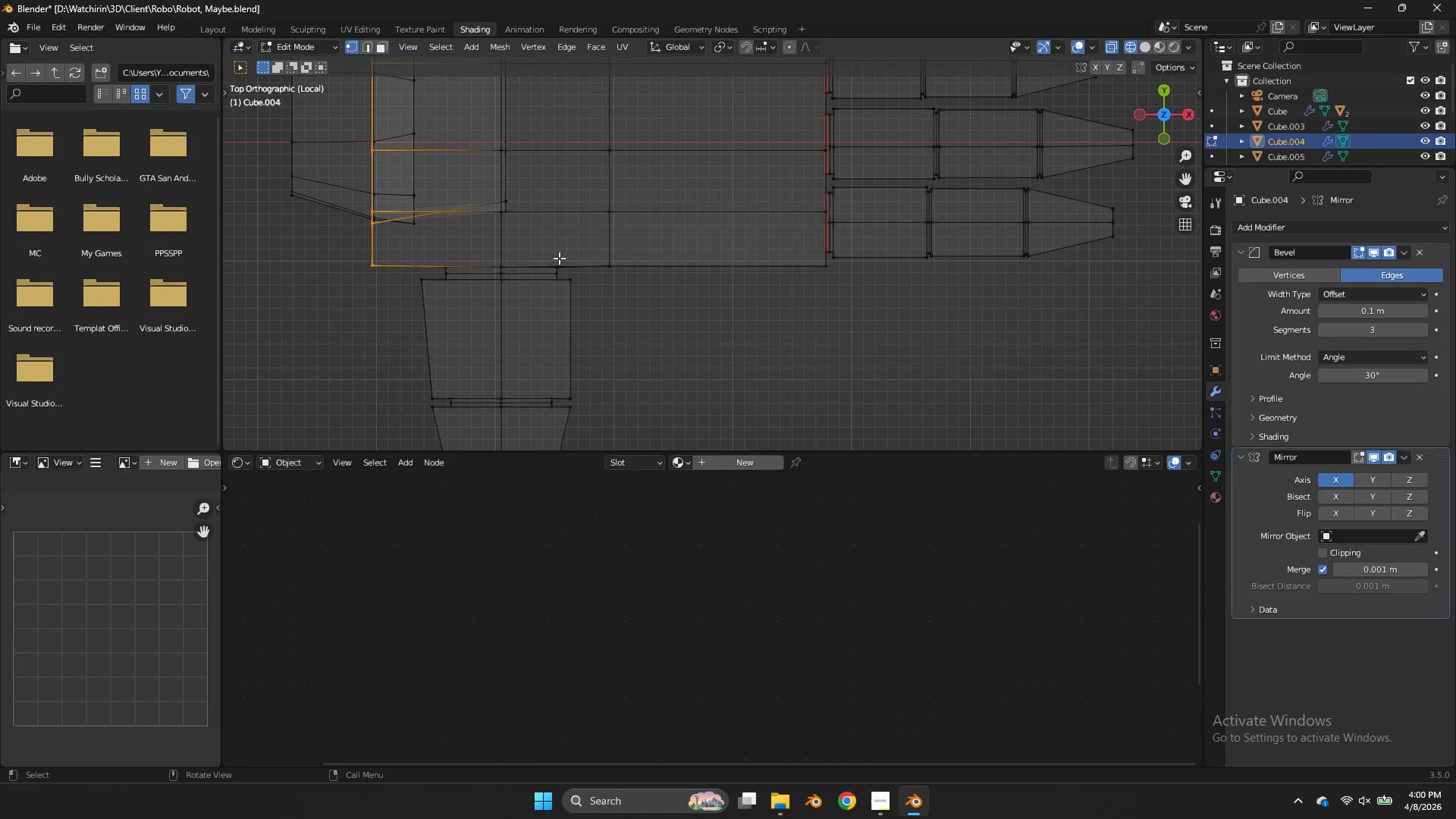 
left_click_drag(start_coordinate=[559, 258], to_coordinate=[439, 292])
 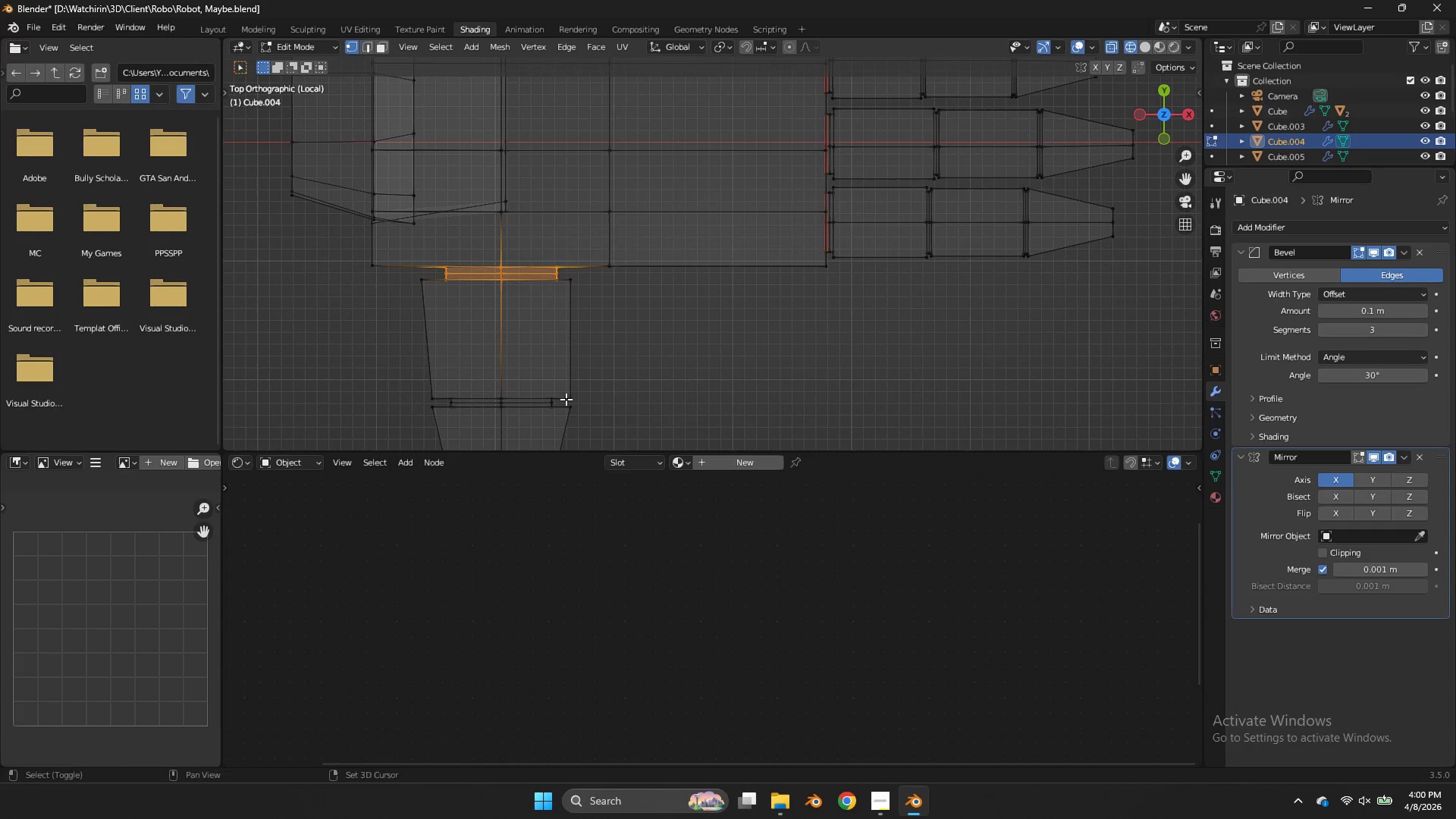 
hold_key(key=ShiftLeft, duration=1.33)
left_click_drag(start_coordinate=[558, 386], to_coordinate=[441, 416])
 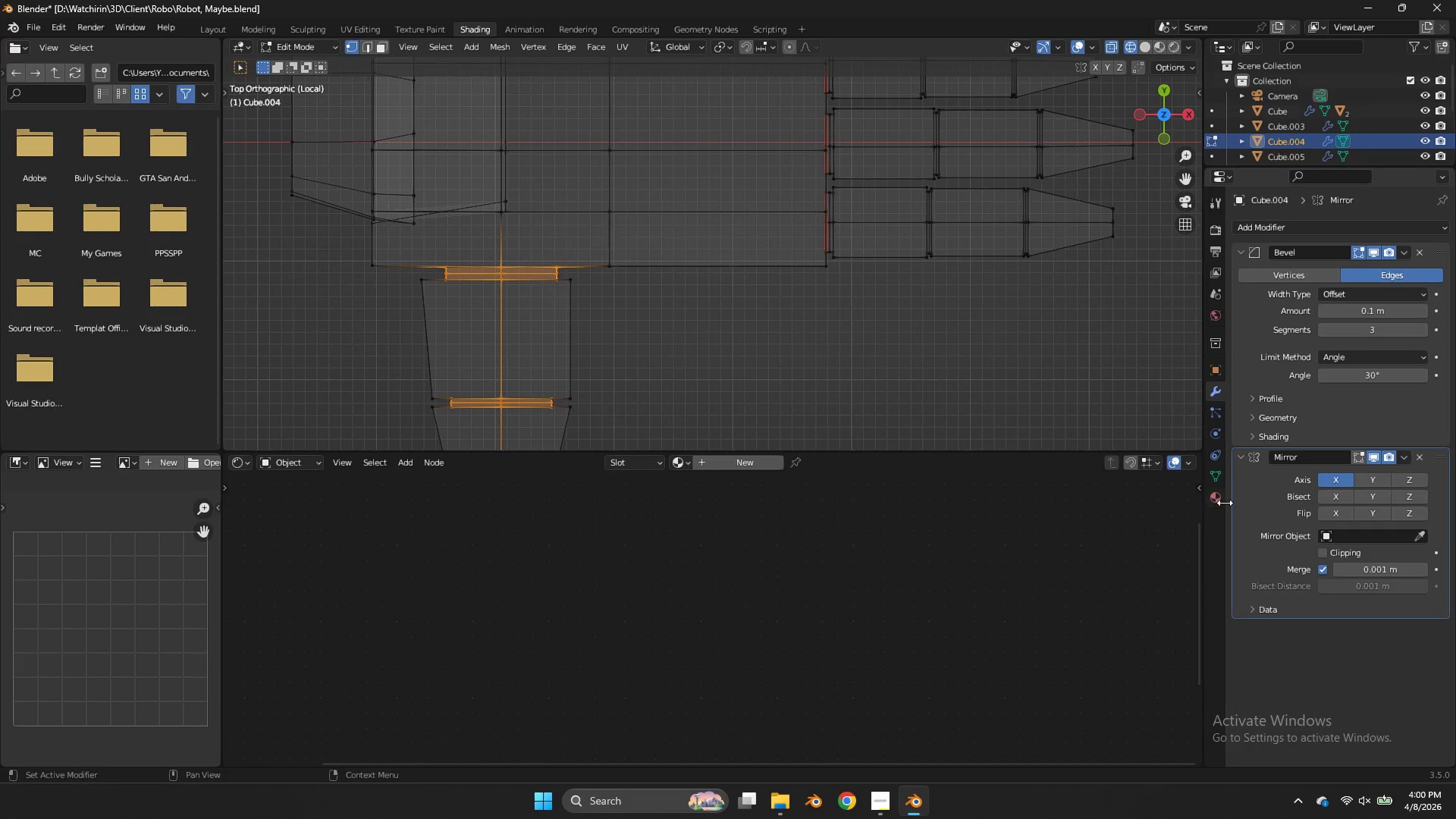 
left_click([1215, 493])
 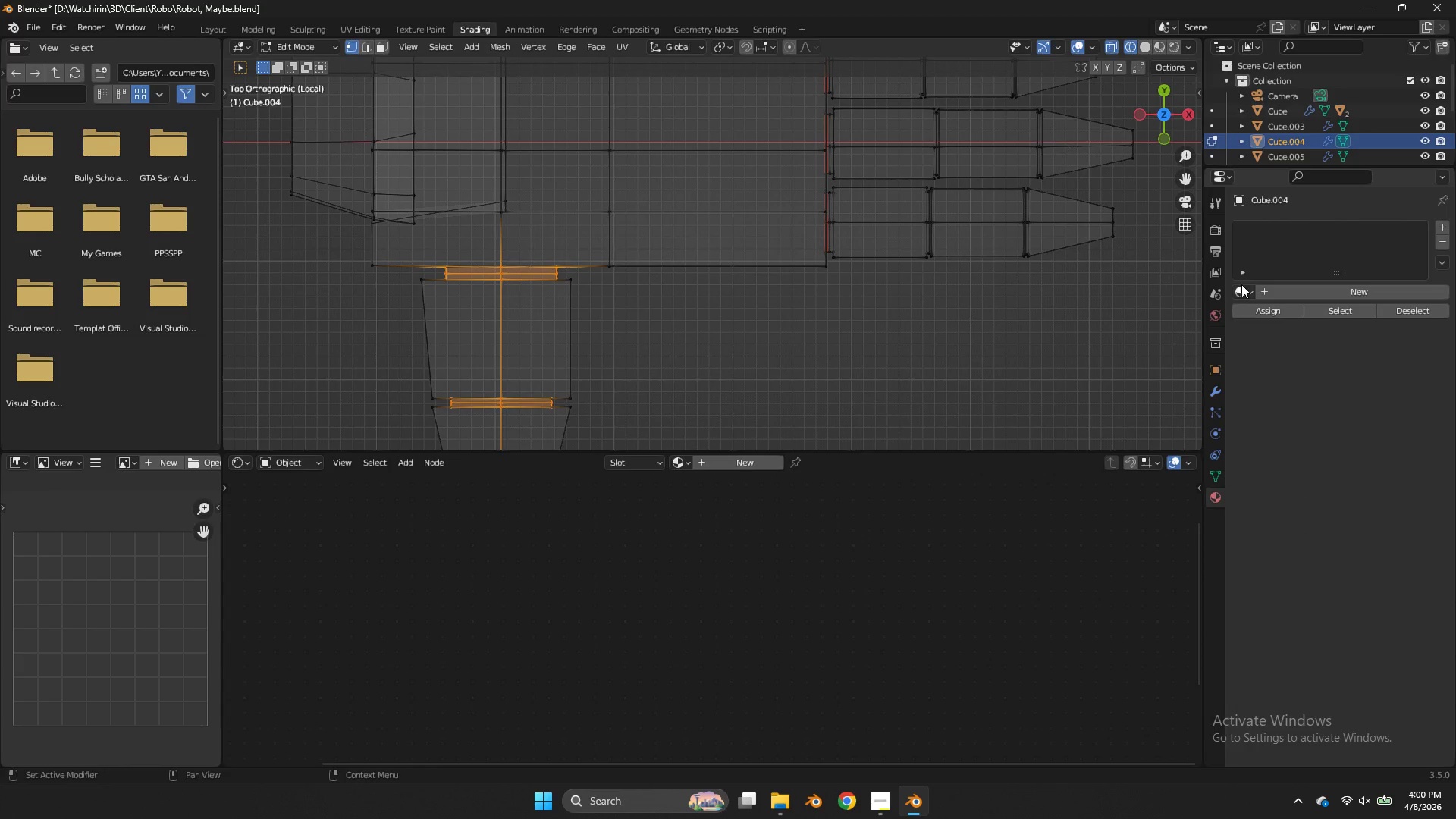 
left_click([1241, 286])
 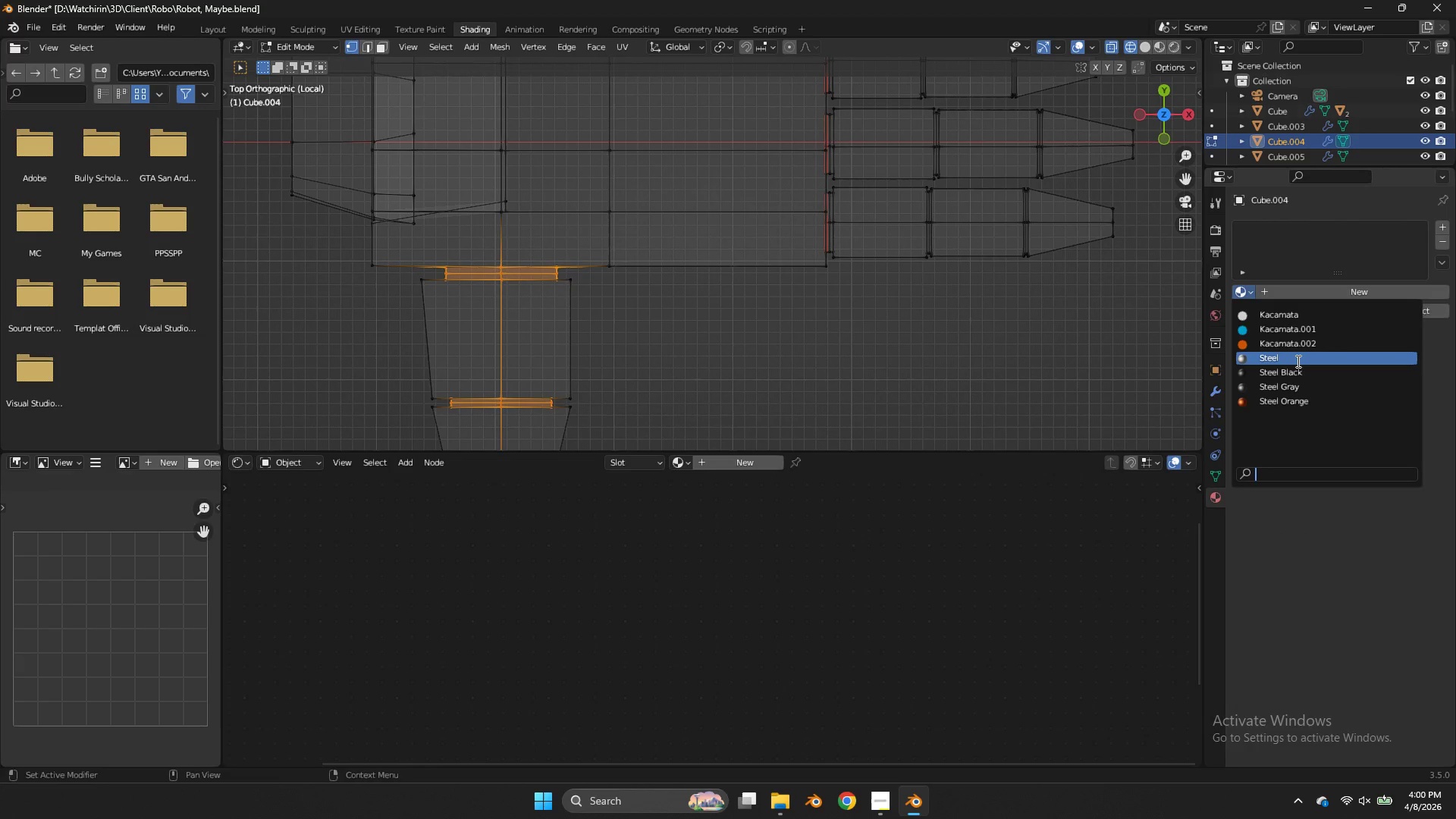 
left_click([1297, 361])
 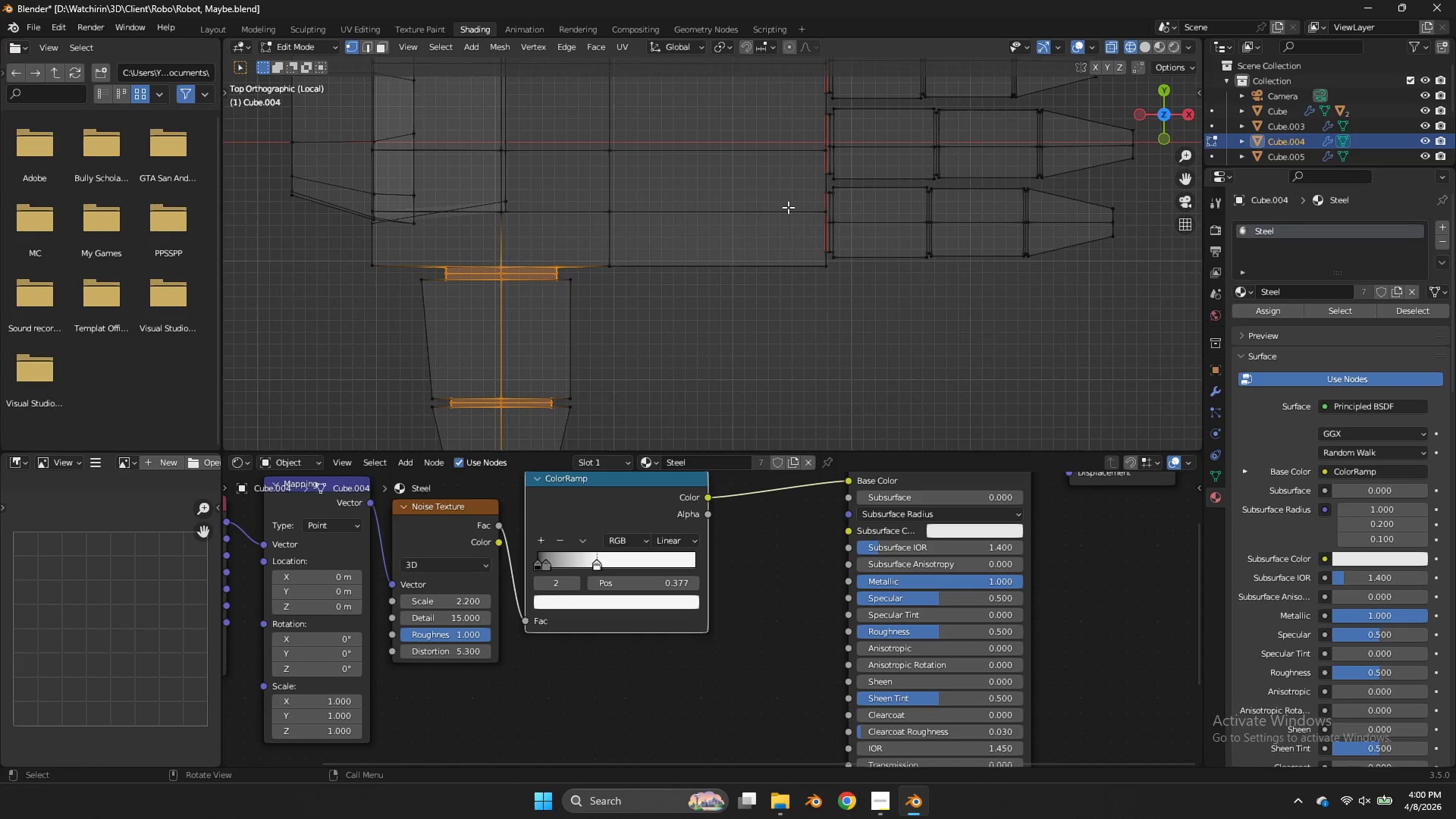 
key(Z)
 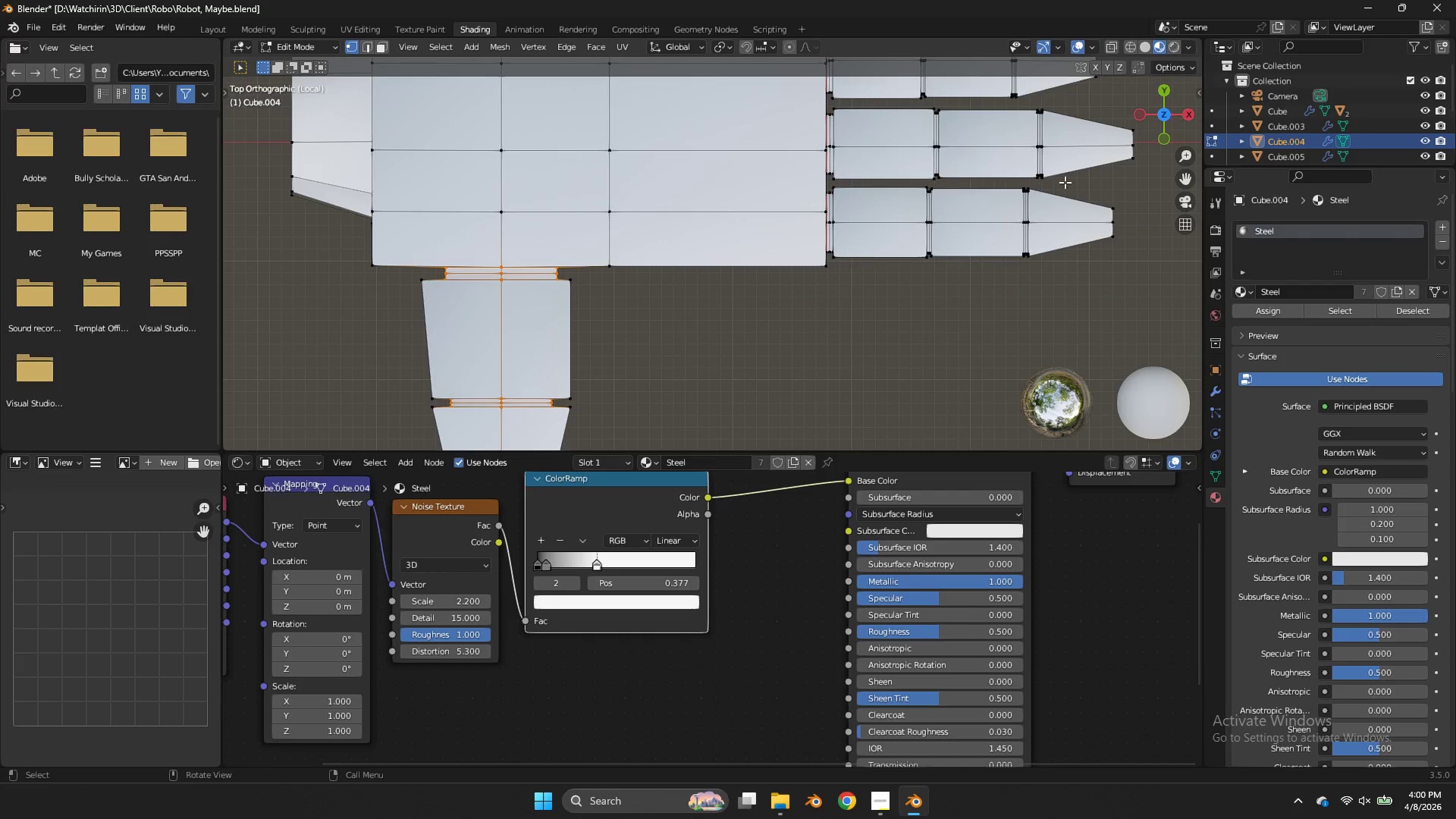 
left_click_drag(start_coordinate=[1181, 105], to_coordinate=[228, 369])
 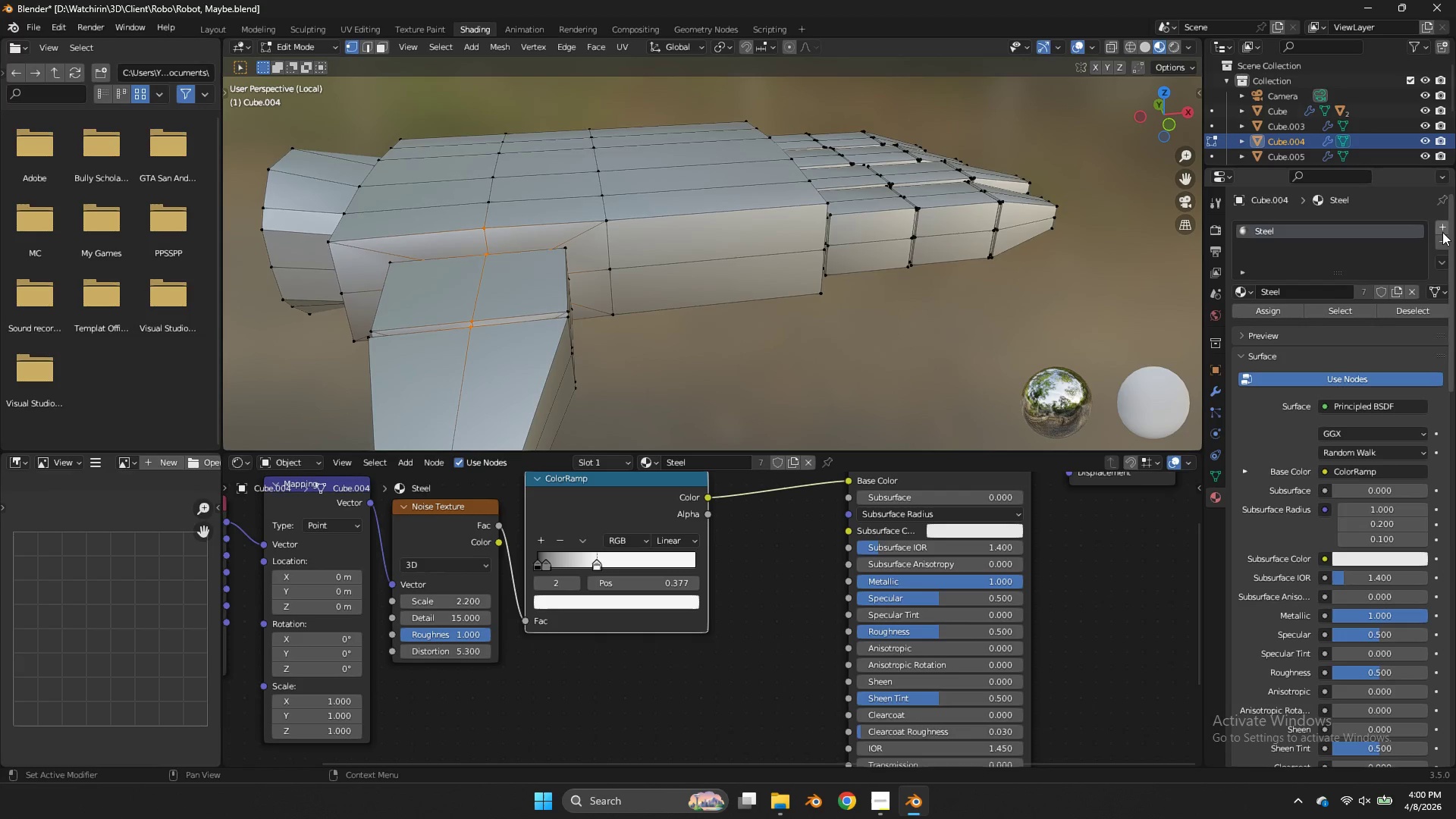 
left_click([1441, 231])
 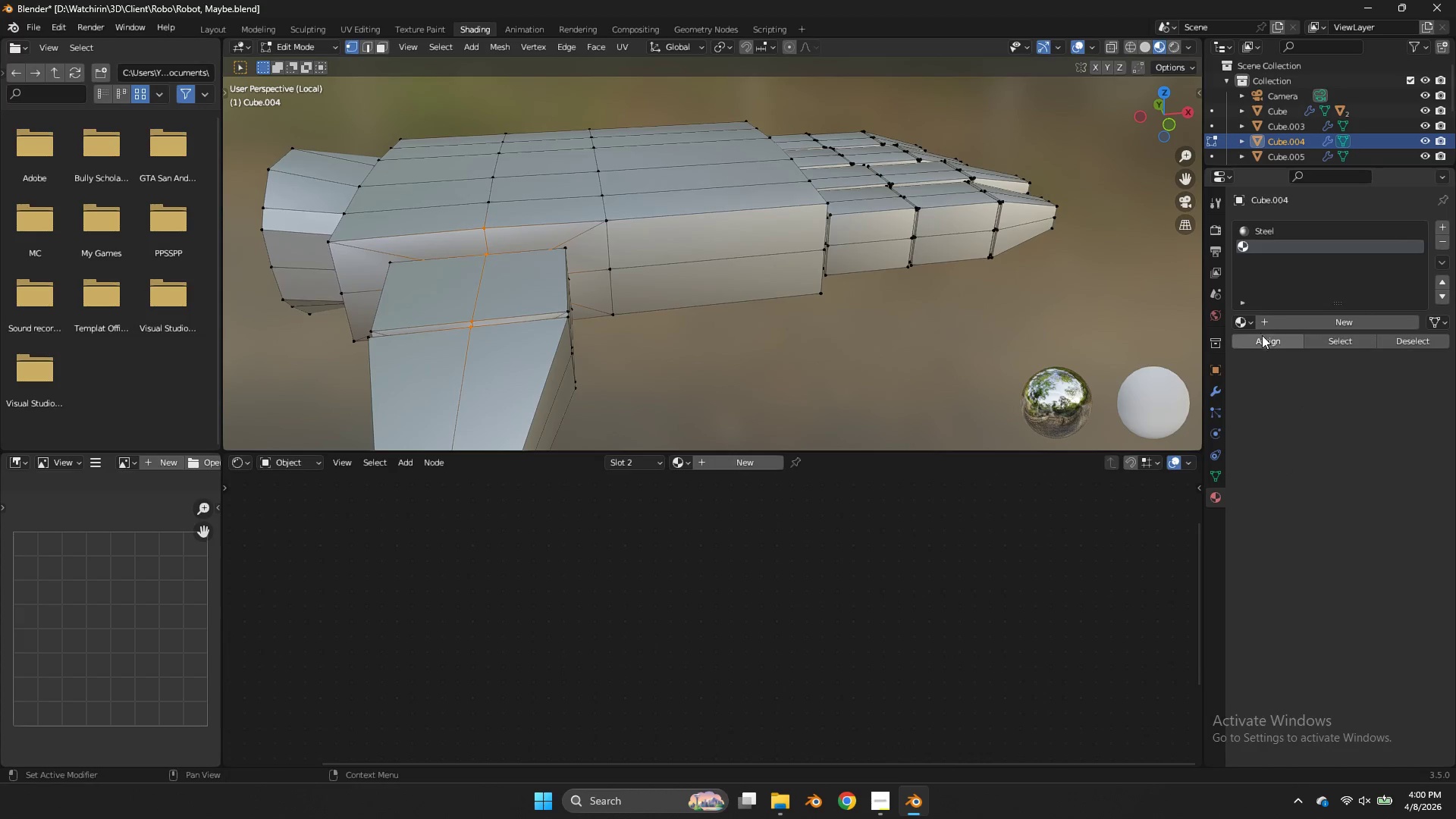 
left_click([1263, 339])
 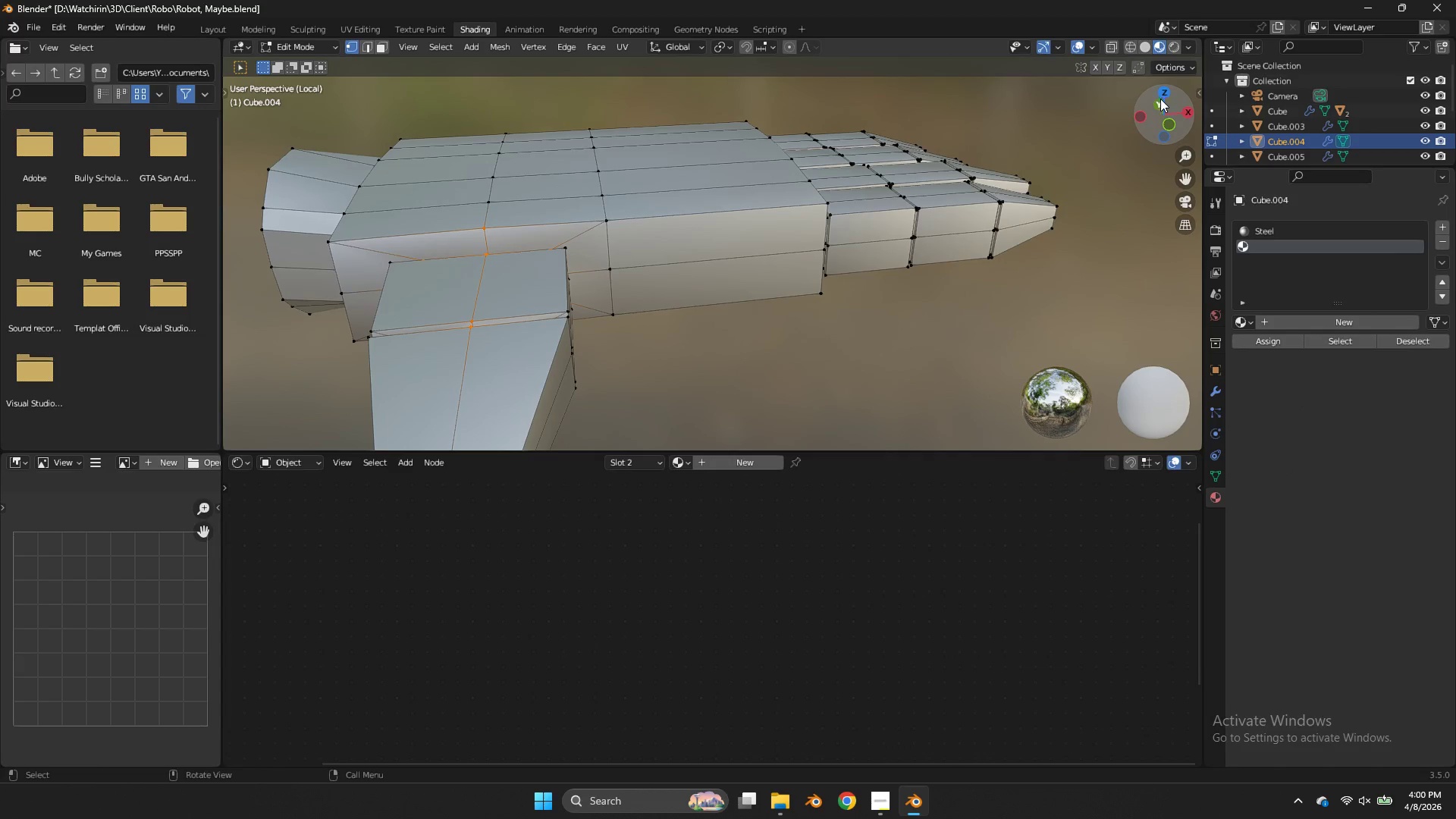 
left_click([1157, 91])
 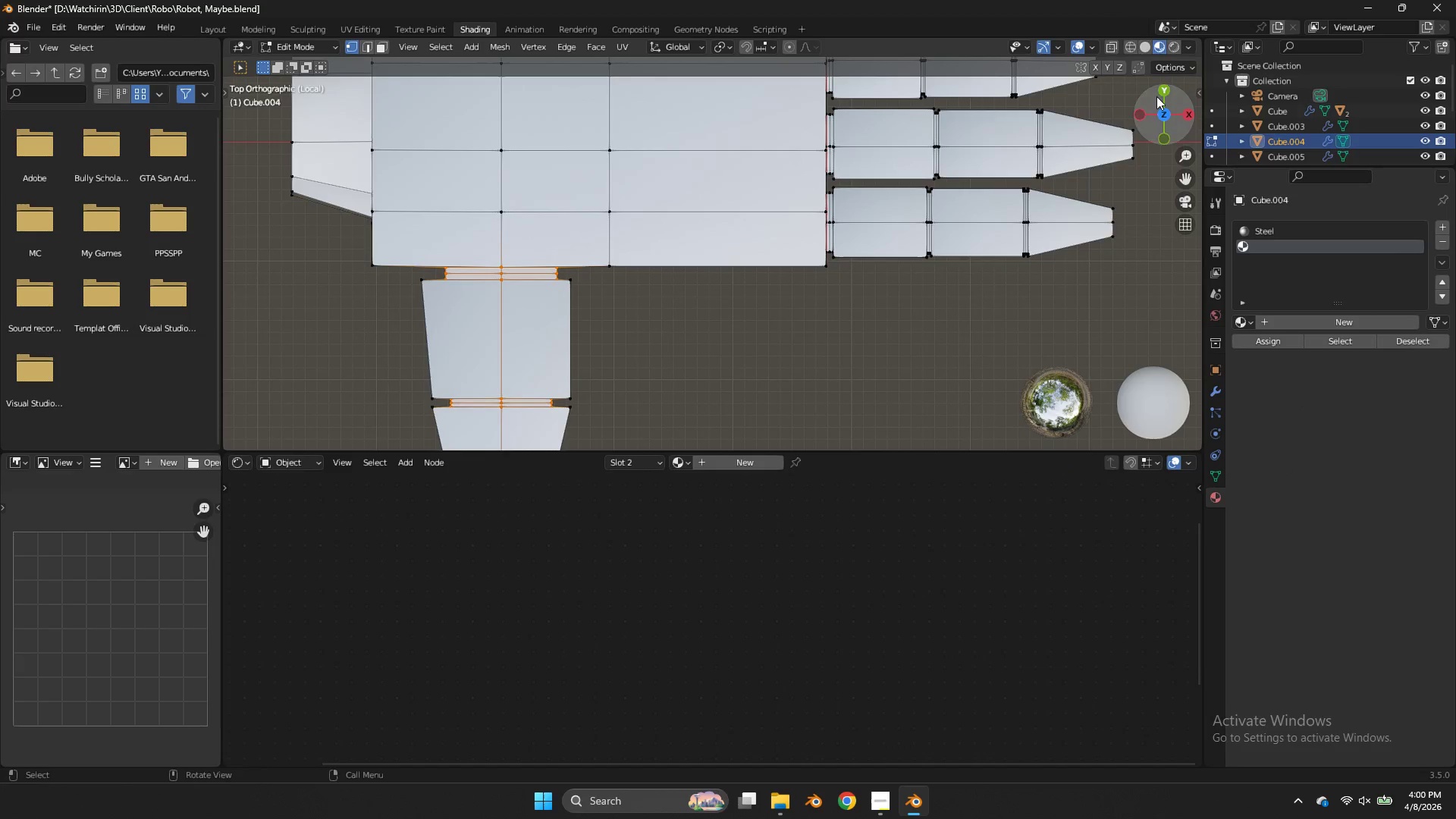 
key(Z)
 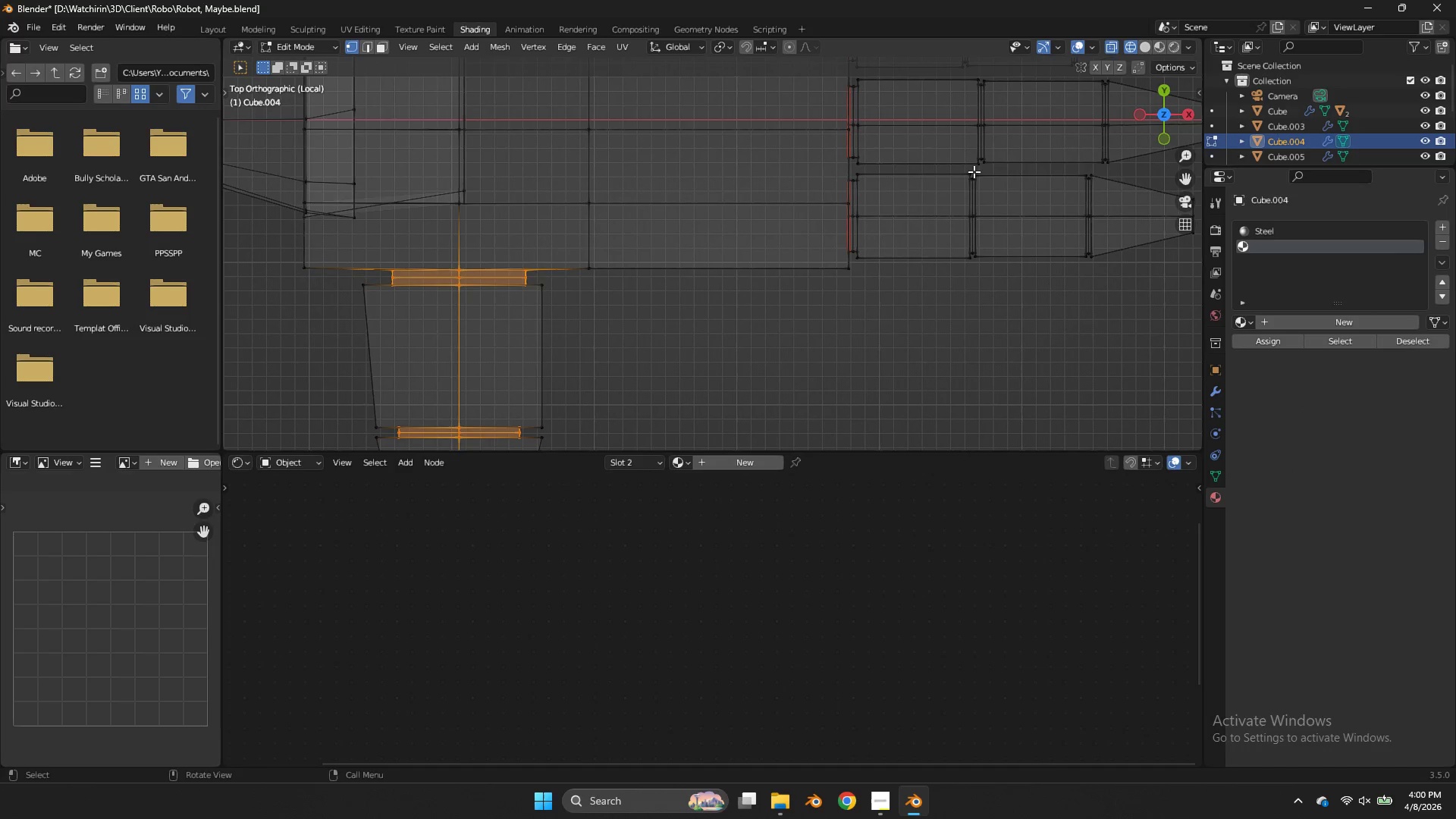 
scroll: coordinate [974, 171], scroll_direction: up, amount: 1.0
 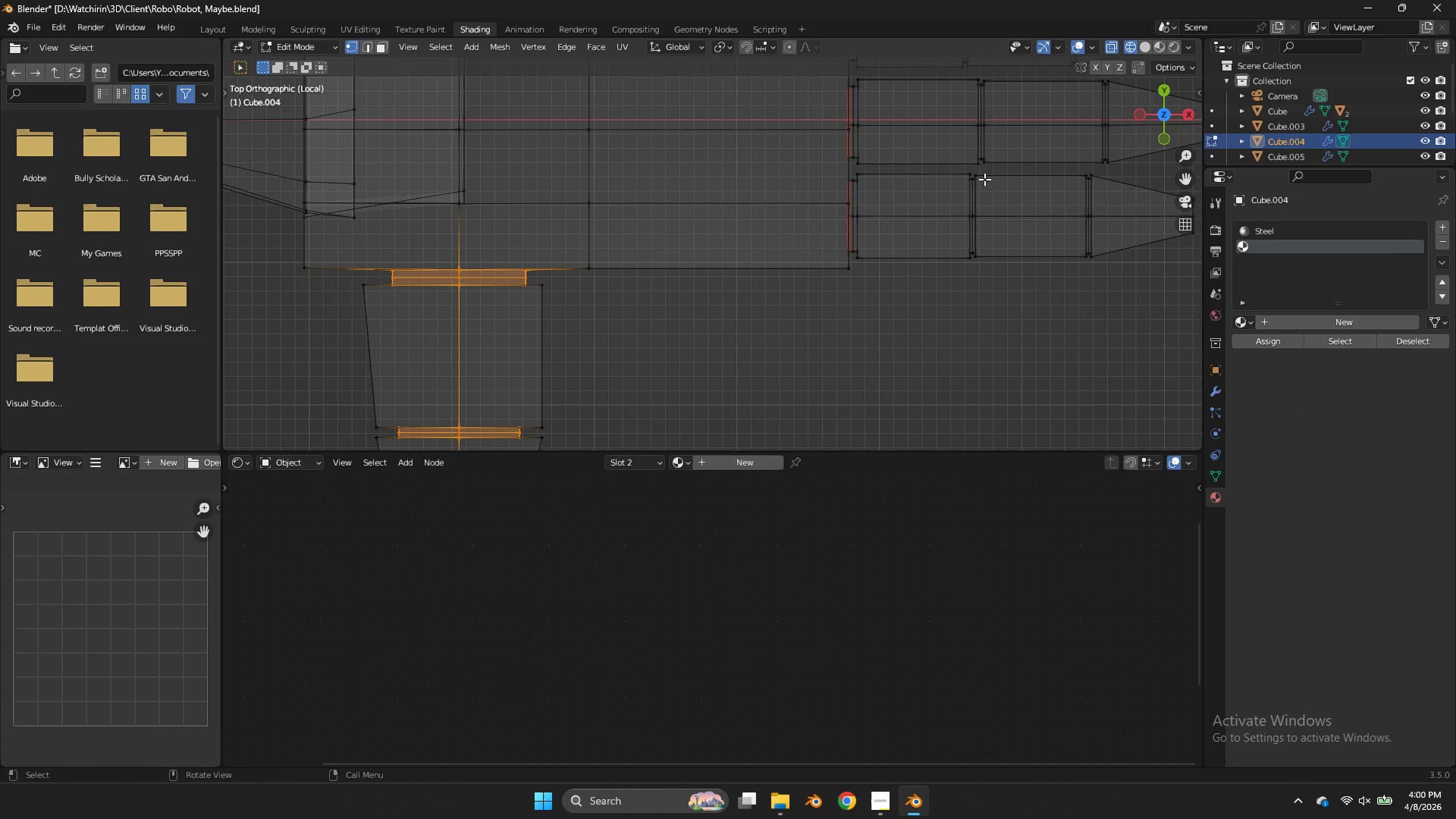 
left_click_drag(start_coordinate=[979, 177], to_coordinate=[965, 253])
 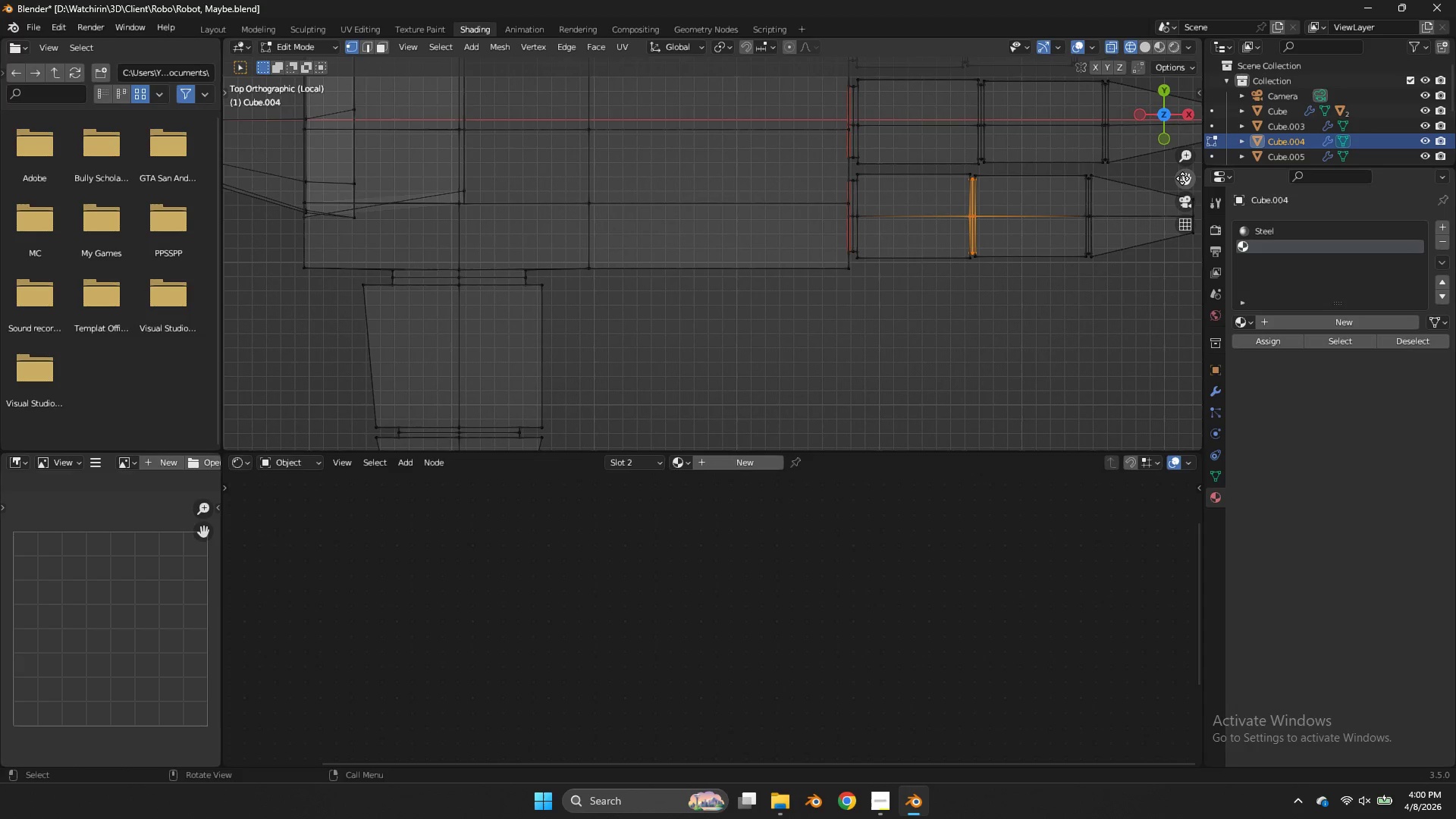 
left_click_drag(start_coordinate=[1185, 178], to_coordinate=[971, 237])
 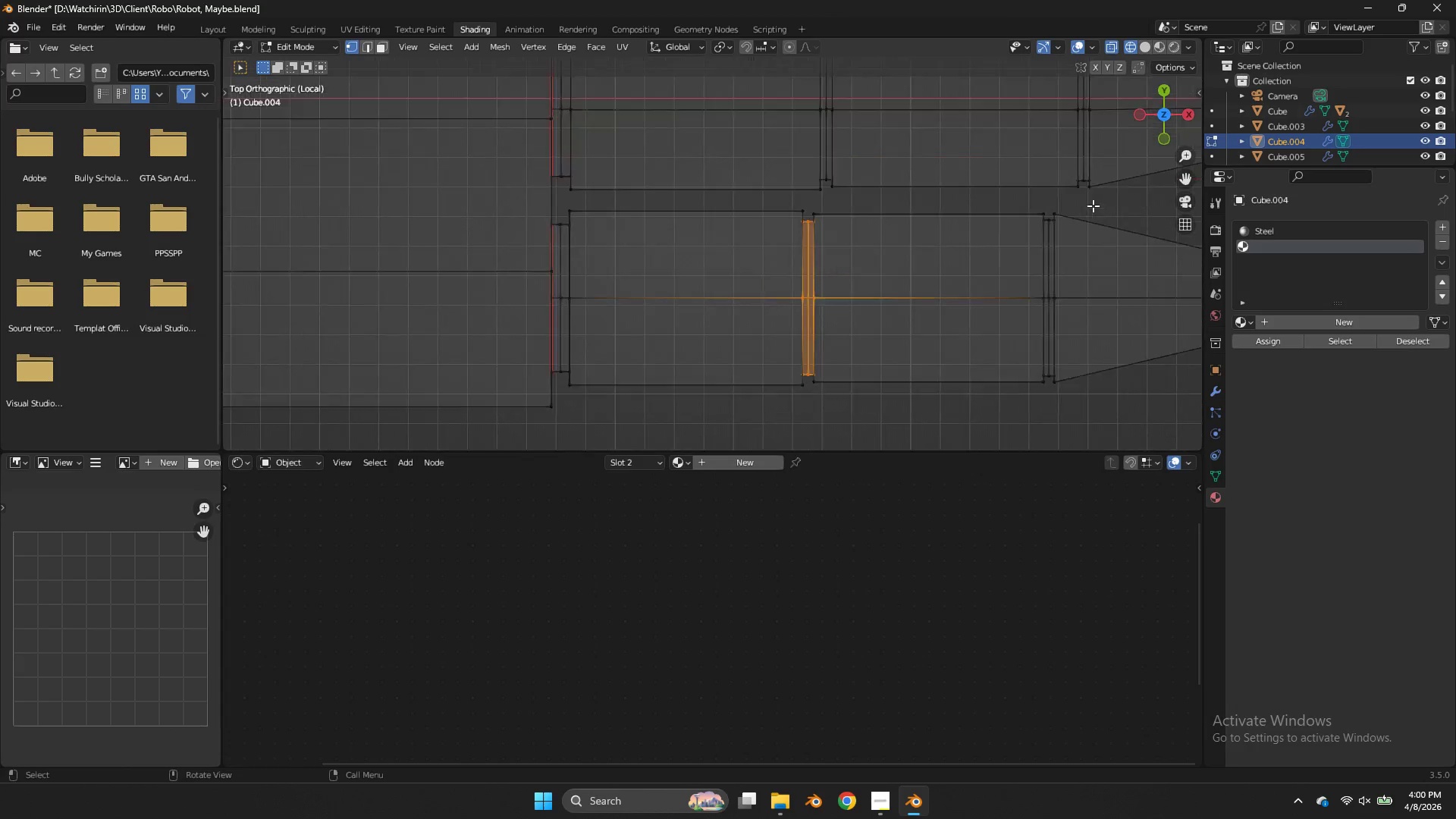 
scroll: coordinate [1093, 206], scroll_direction: up, amount: 5.0
 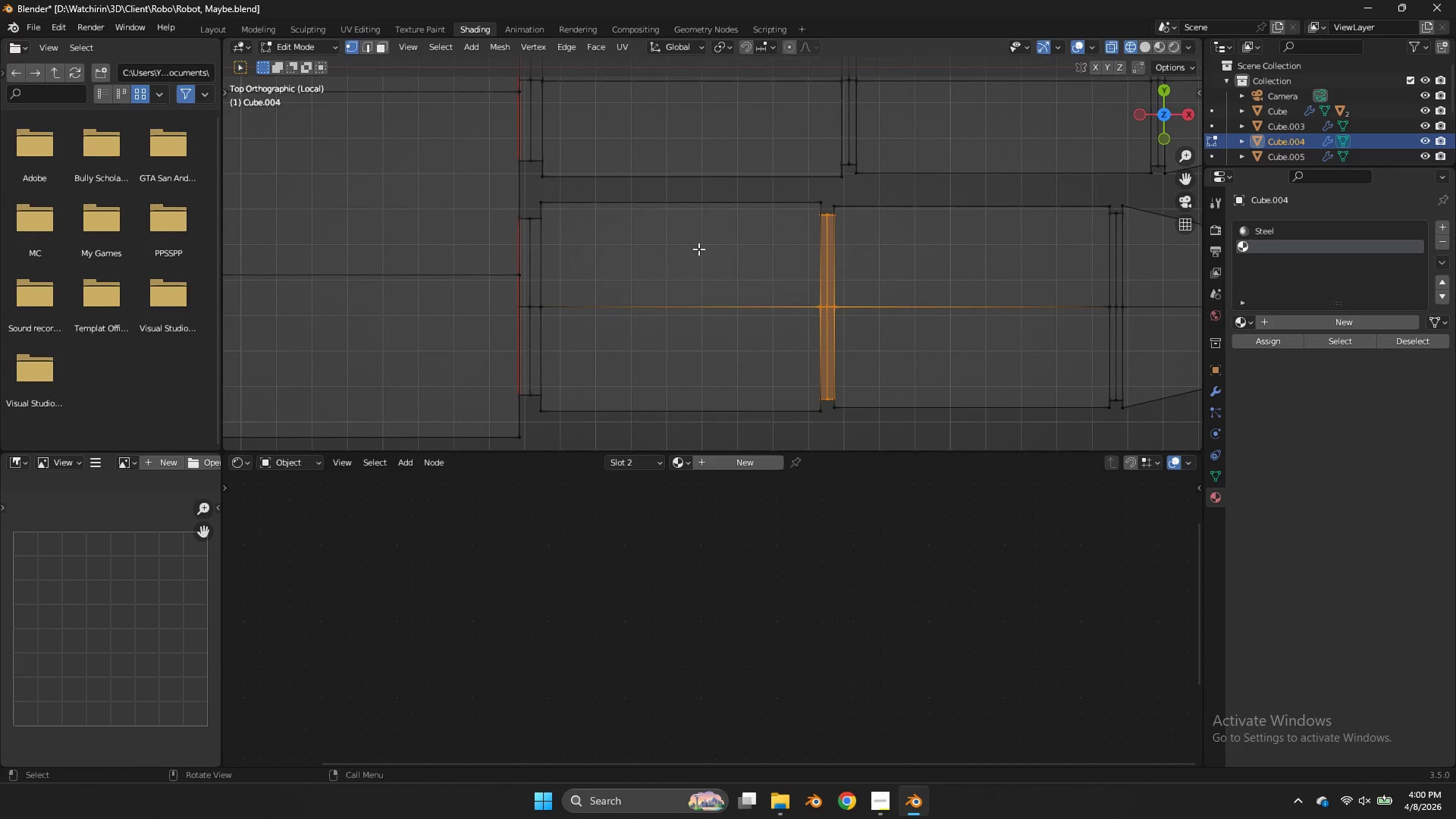 
hold_key(key=ShiftLeft, duration=6.88)
left_click_drag(start_coordinate=[567, 211], to_coordinate=[506, 252])
 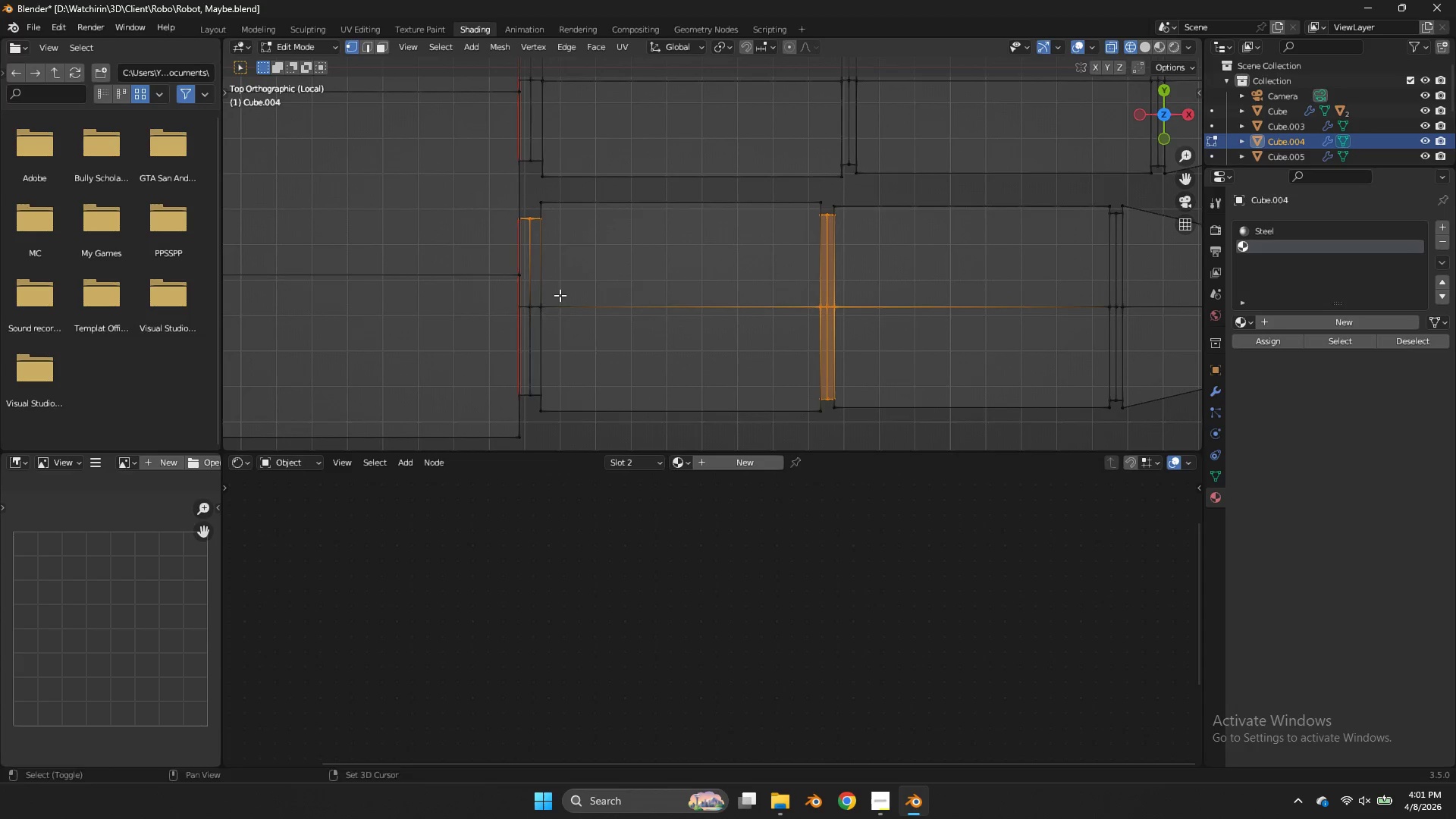 
left_click_drag(start_coordinate=[566, 295], to_coordinate=[500, 404])
 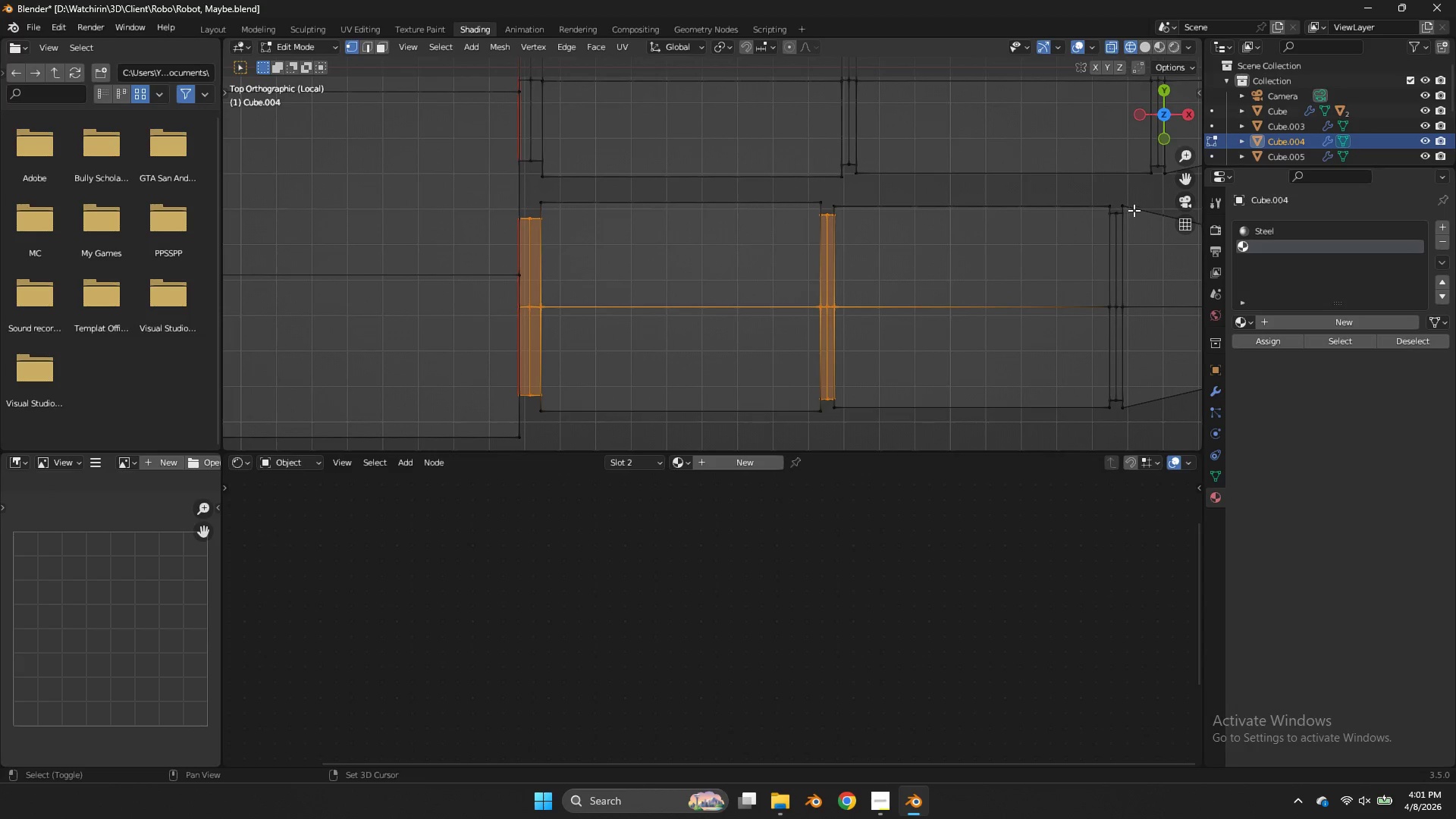 
left_click_drag(start_coordinate=[1134, 206], to_coordinate=[1089, 404])
 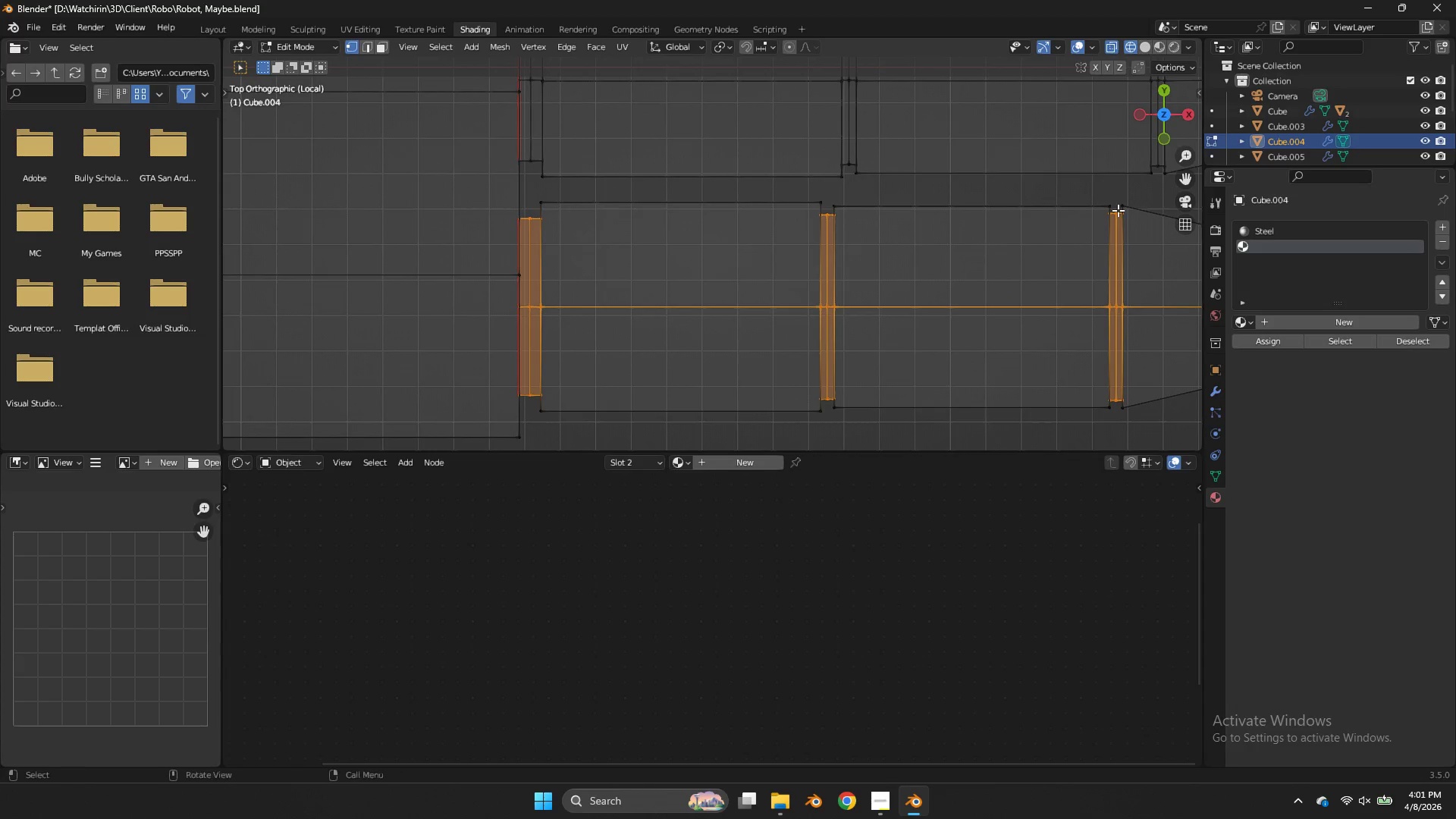 
key(Shift+ShiftLeft)
 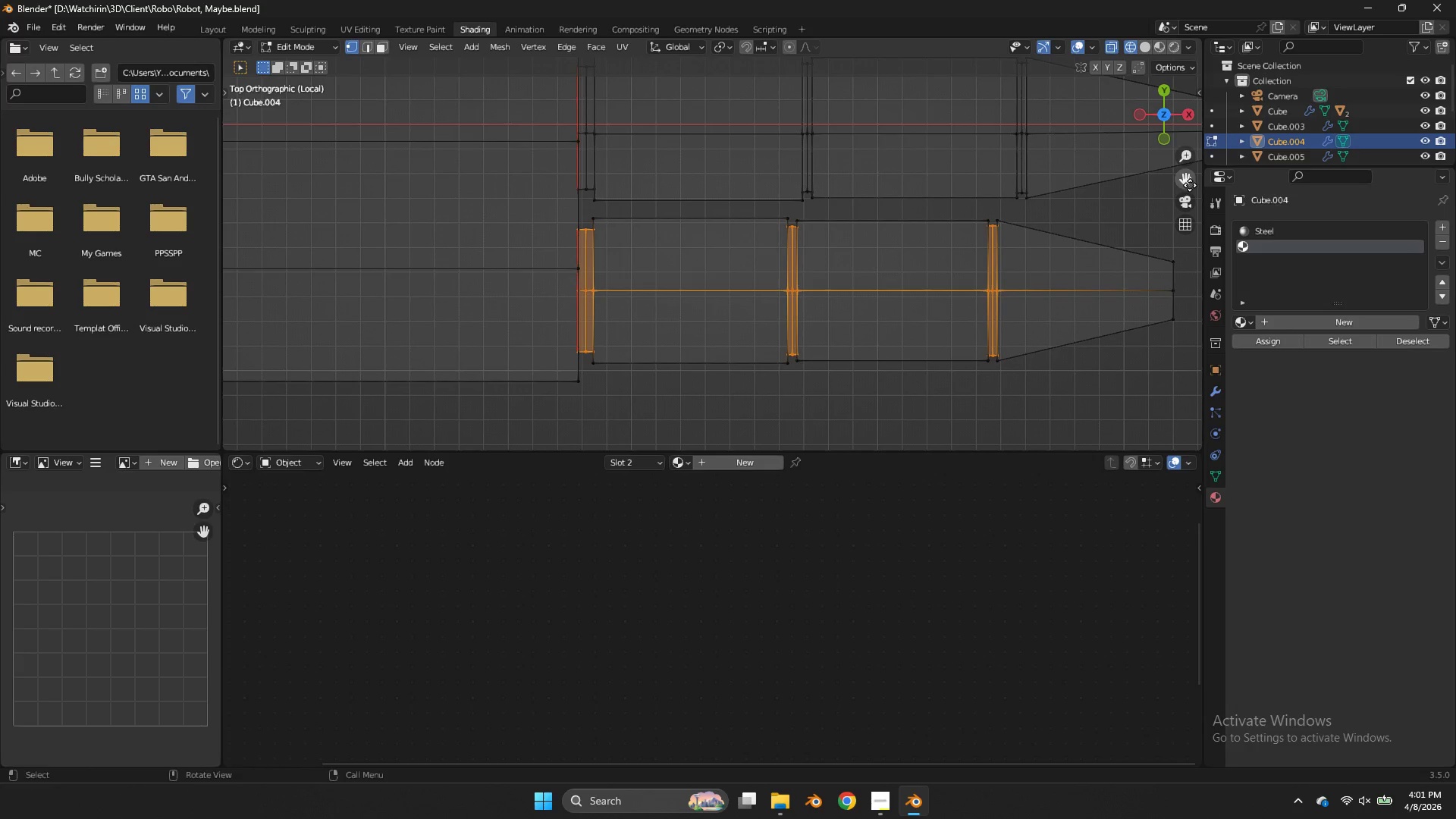 
scroll: coordinate [1024, 188], scroll_direction: down, amount: 2.0
 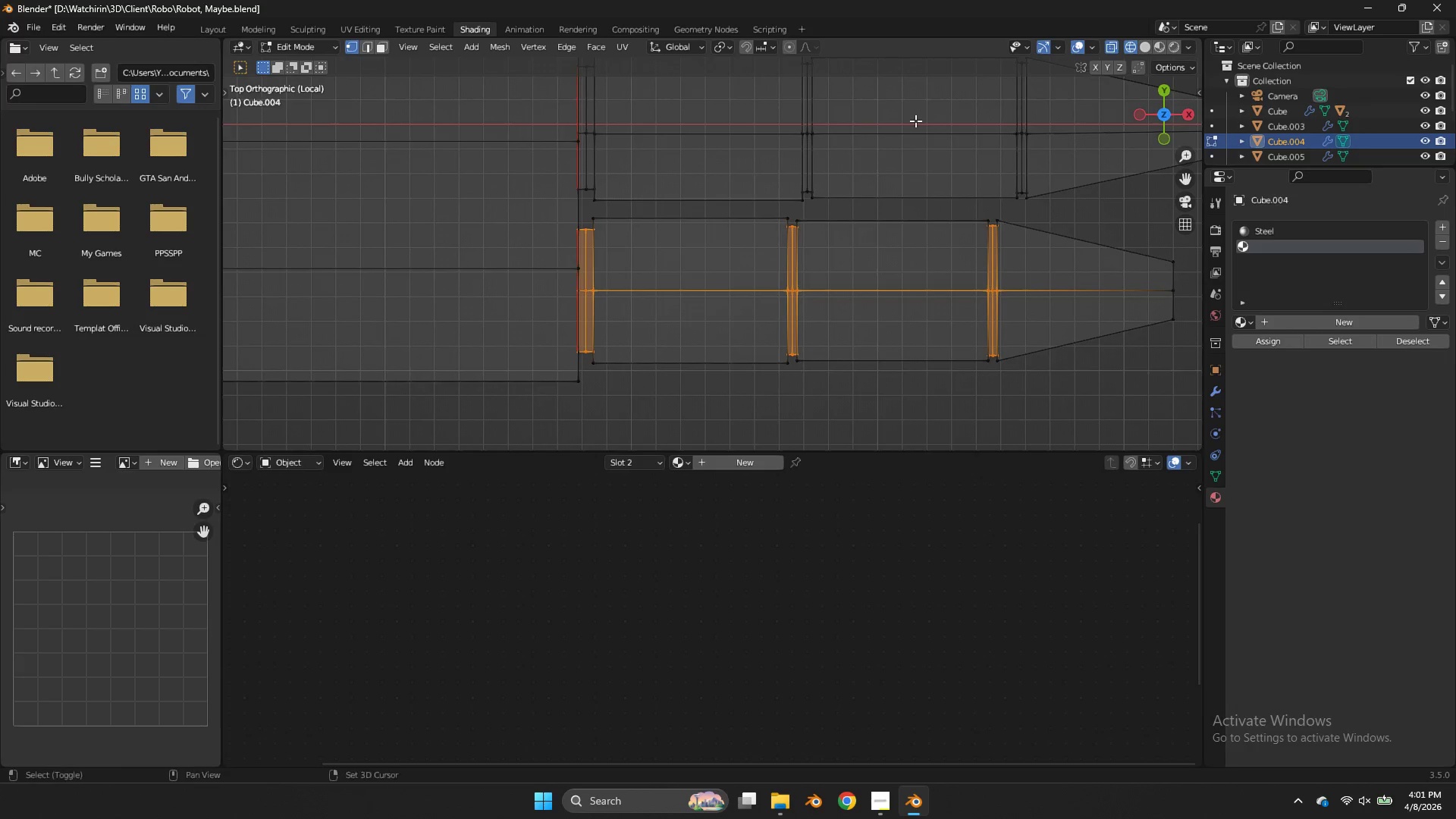 
left_click_drag(start_coordinate=[1190, 185], to_coordinate=[1188, 295])
 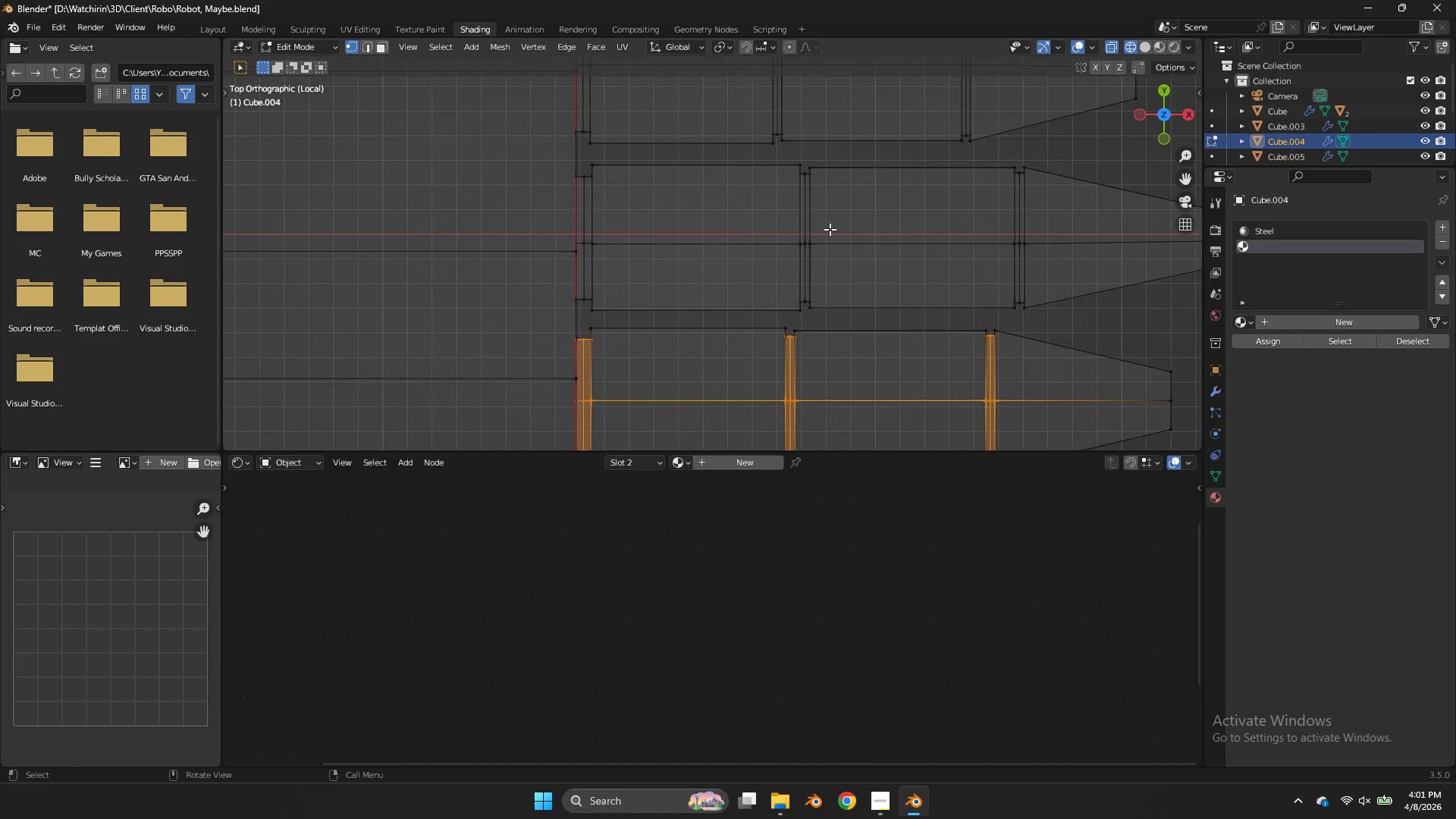 
hold_key(key=ShiftLeft, duration=0.84)
 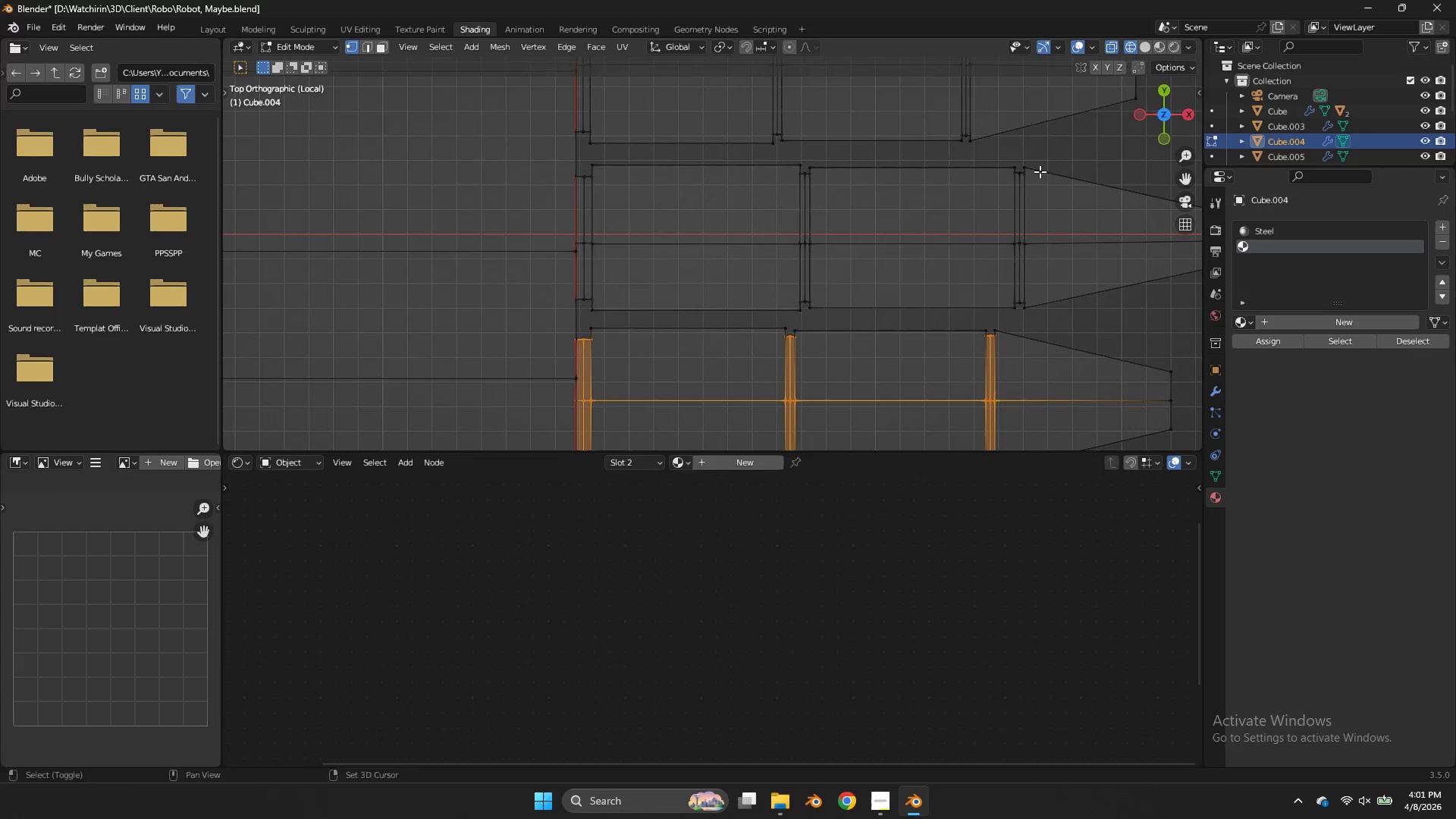 
hold_key(key=ShiftLeft, duration=2.77)
left_click_drag(start_coordinate=[1040, 171], to_coordinate=[766, 305])
 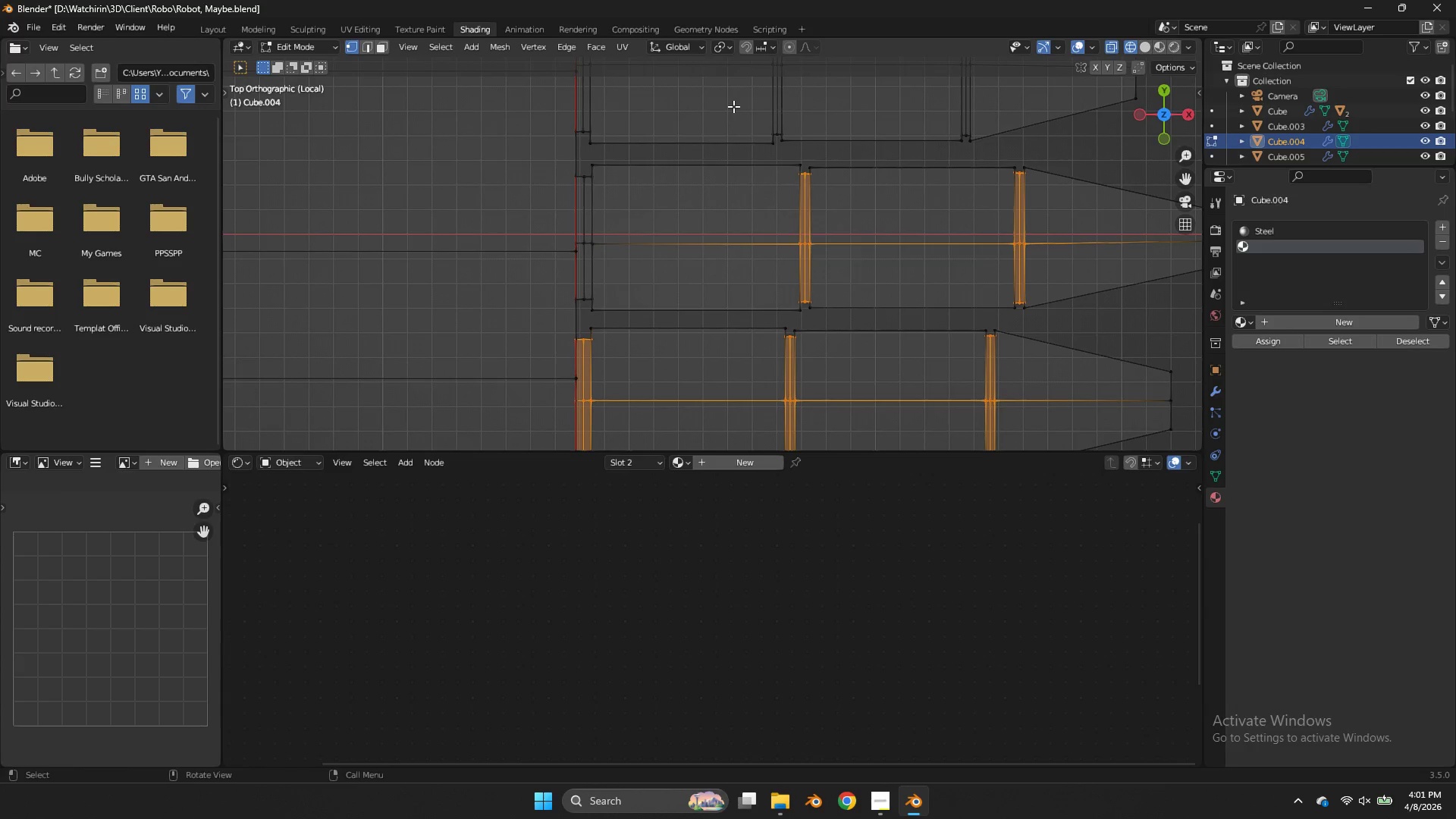 
hold_key(key=ShiftLeft, duration=2.06)
left_click_drag(start_coordinate=[610, 171], to_coordinate=[560, 303])
 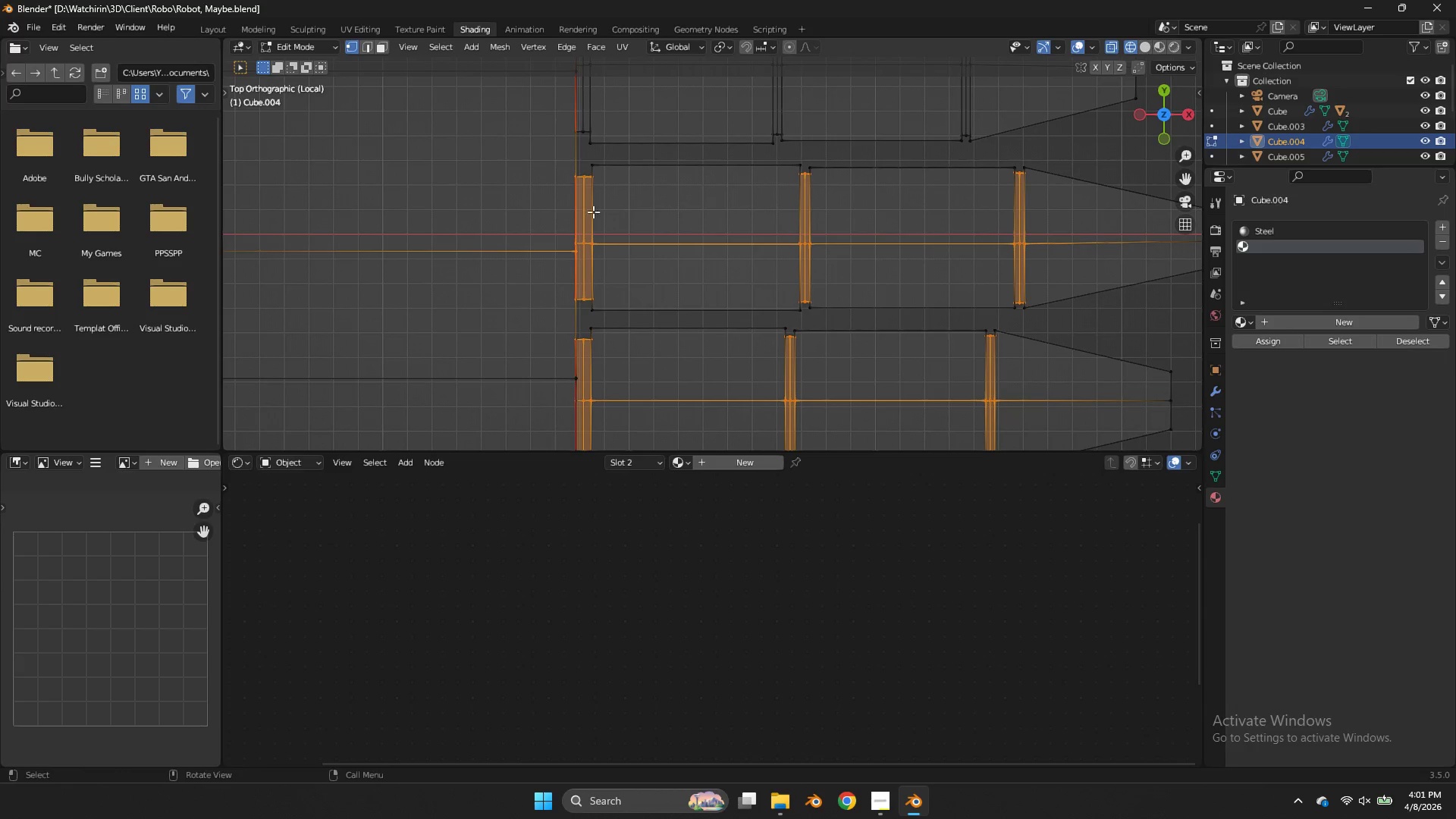 
scroll: coordinate [619, 217], scroll_direction: up, amount: 1.0
 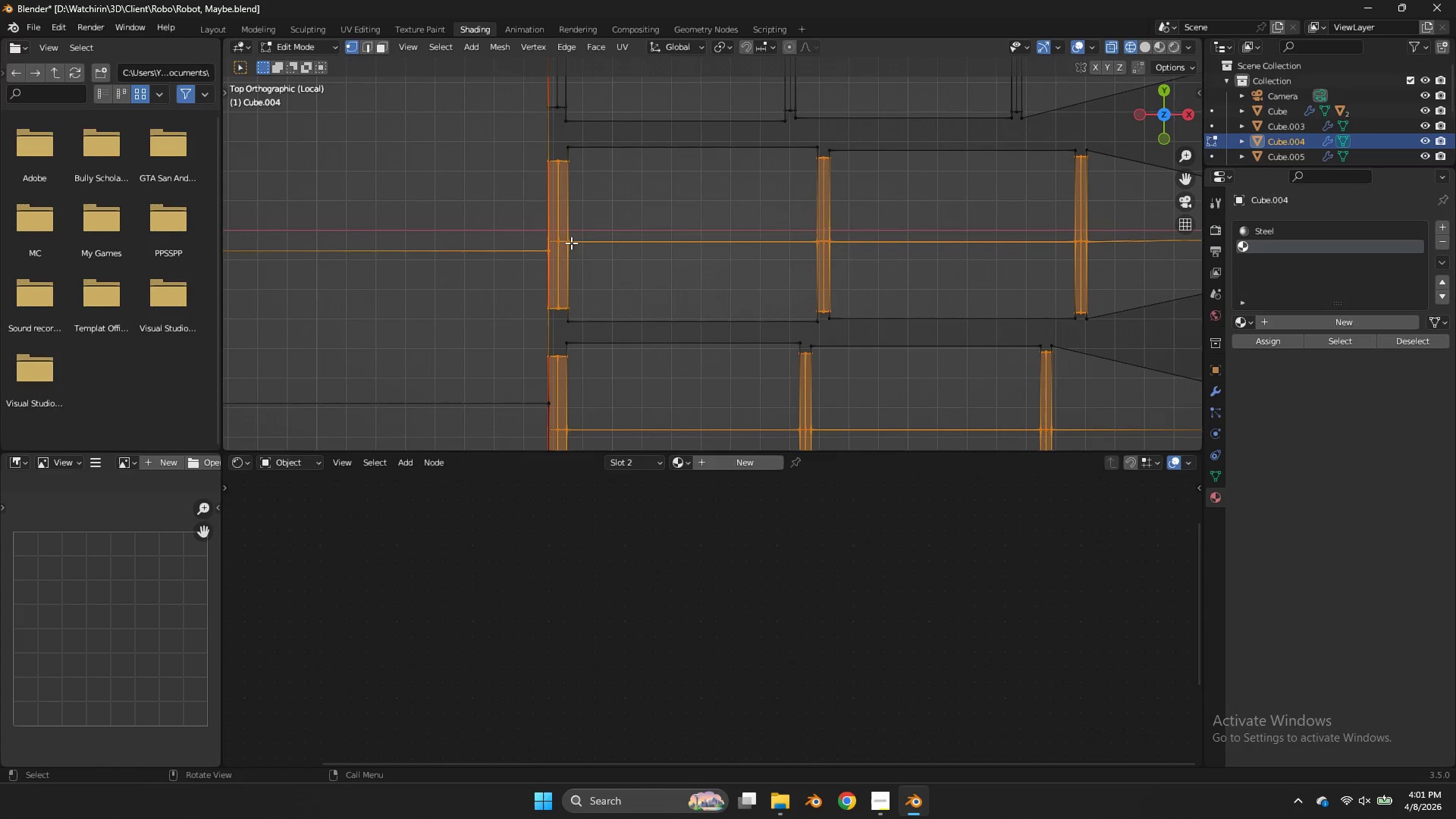 
hold_key(key=ControlLeft, duration=0.89)
left_click_drag(start_coordinate=[557, 246], to_coordinate=[529, 265])
 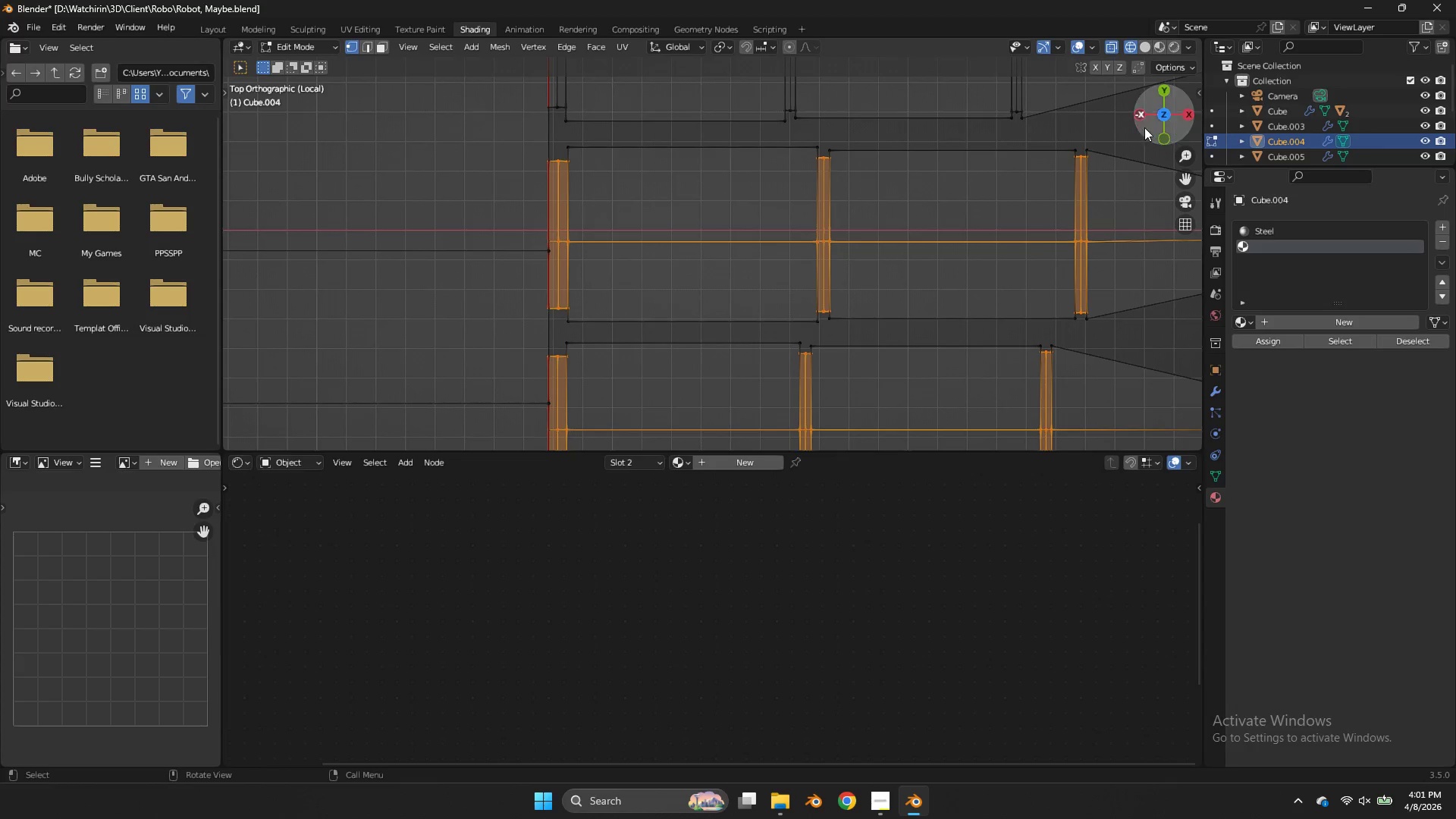 
left_click_drag(start_coordinate=[1149, 124], to_coordinate=[1146, 420])
 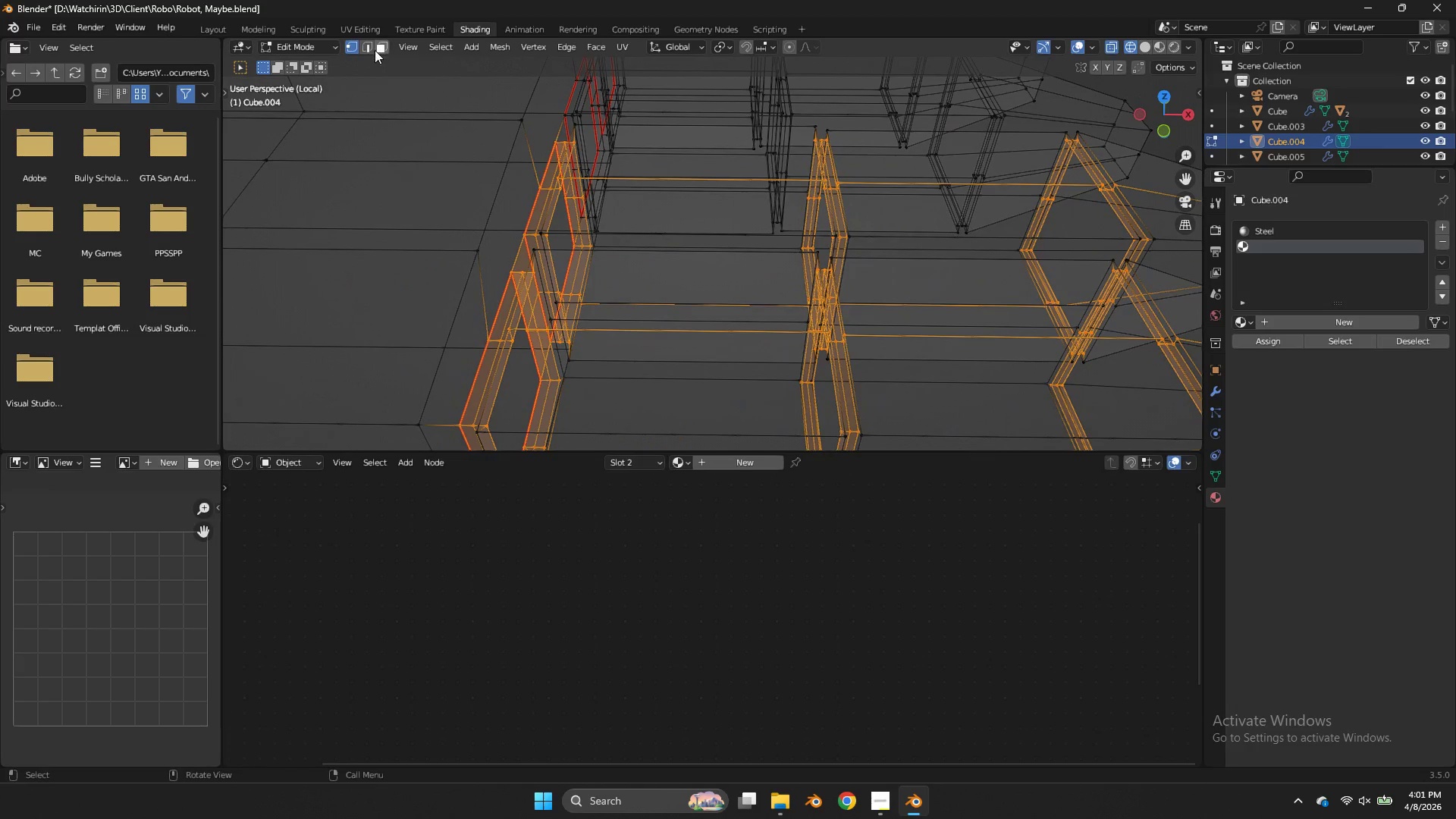 
left_click([364, 42])
 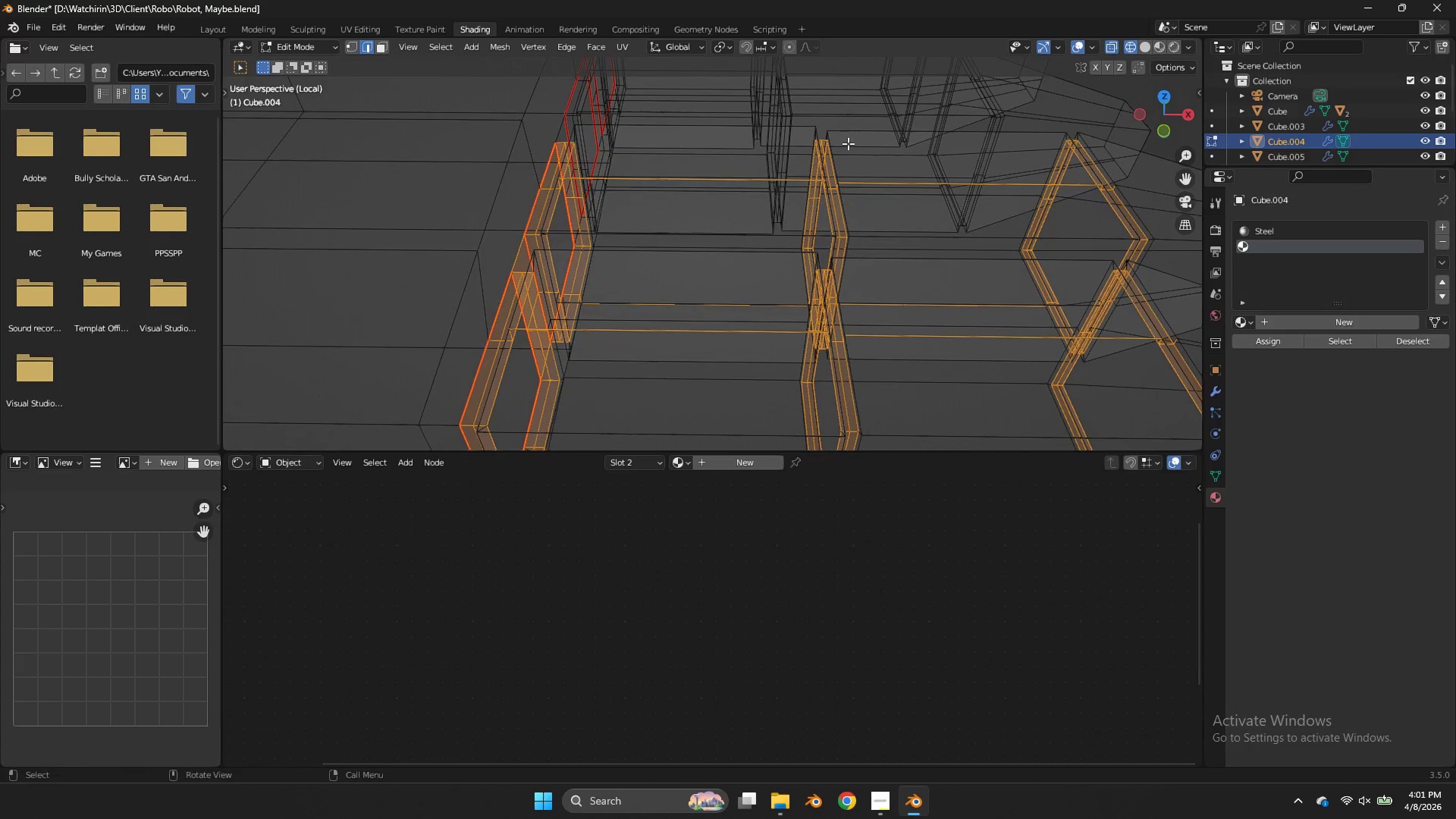 
scroll: coordinate [858, 158], scroll_direction: down, amount: 2.0
 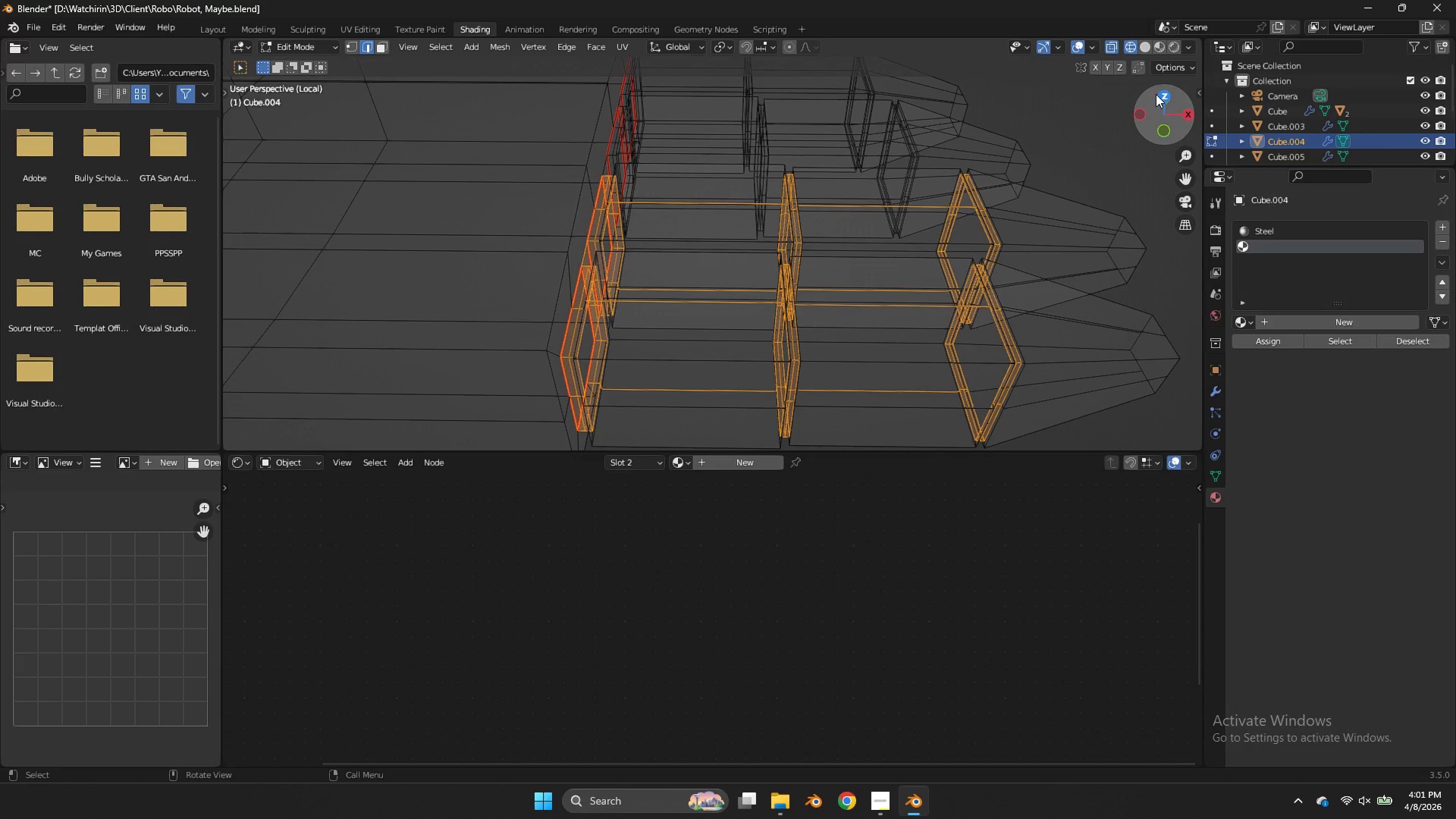 
left_click([1160, 99])
 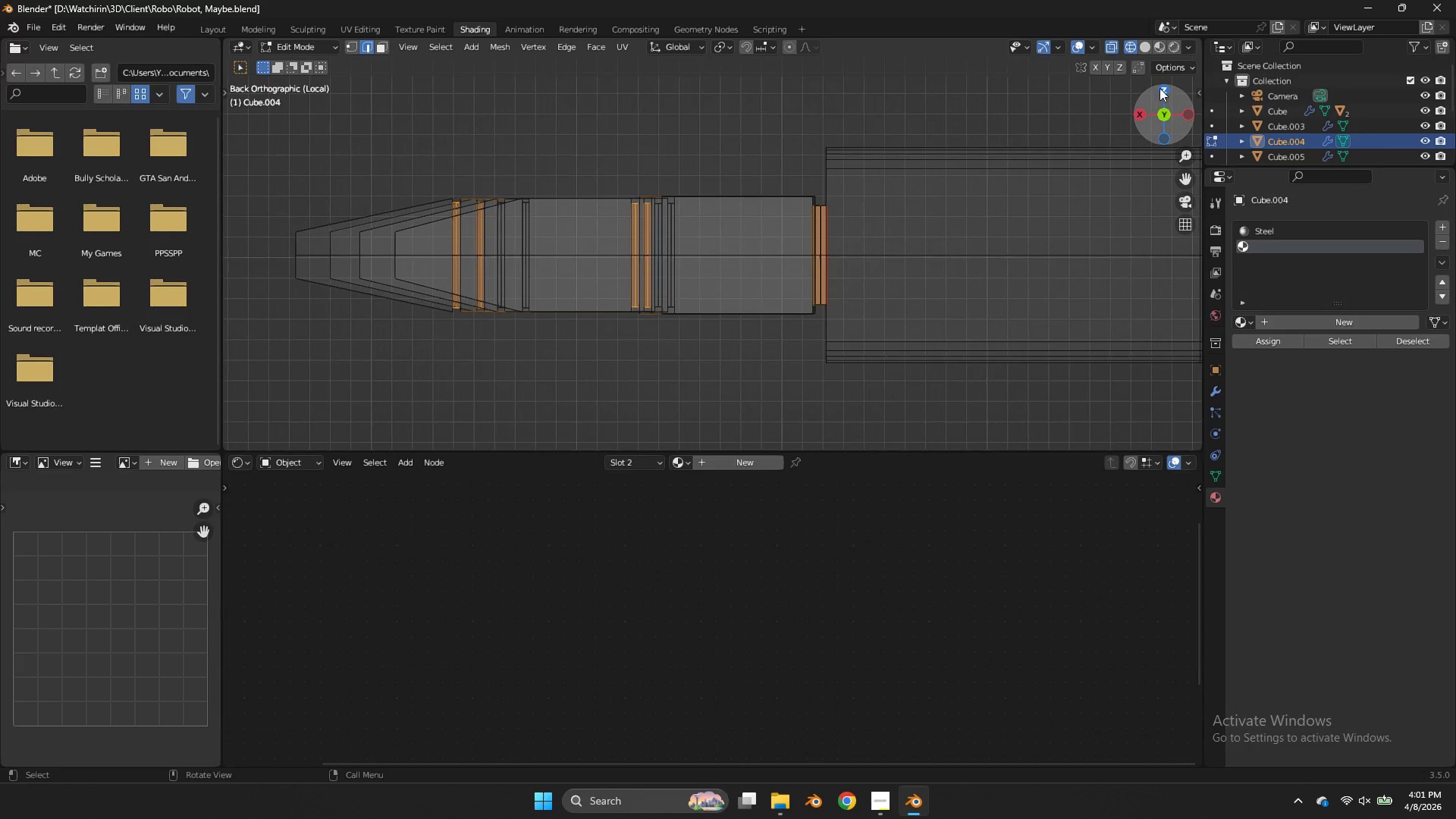 
left_click([1159, 88])
 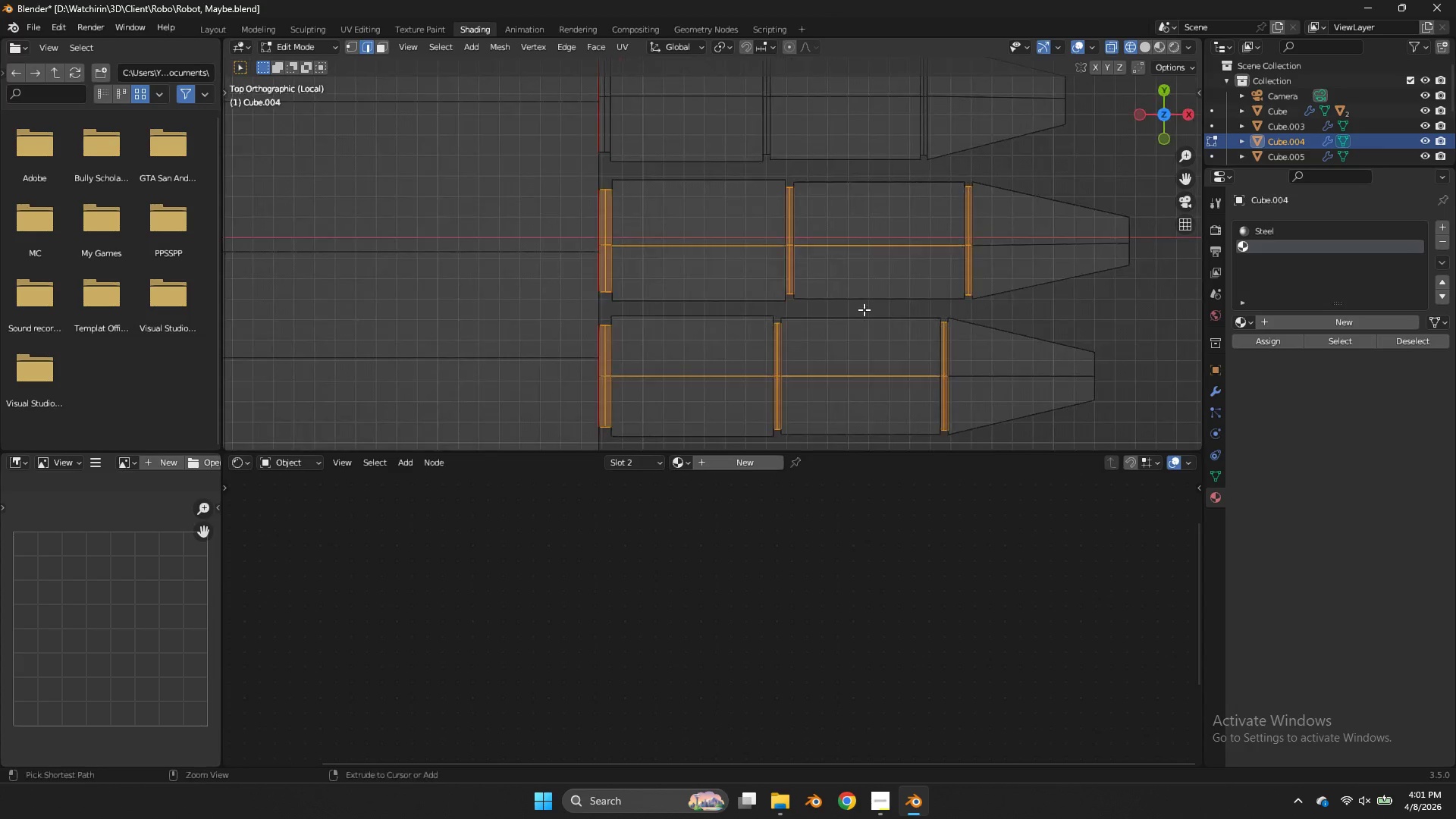 
hold_key(key=ControlLeft, duration=1.62)
left_click_drag(start_coordinate=[730, 217], to_coordinate=[698, 396])
 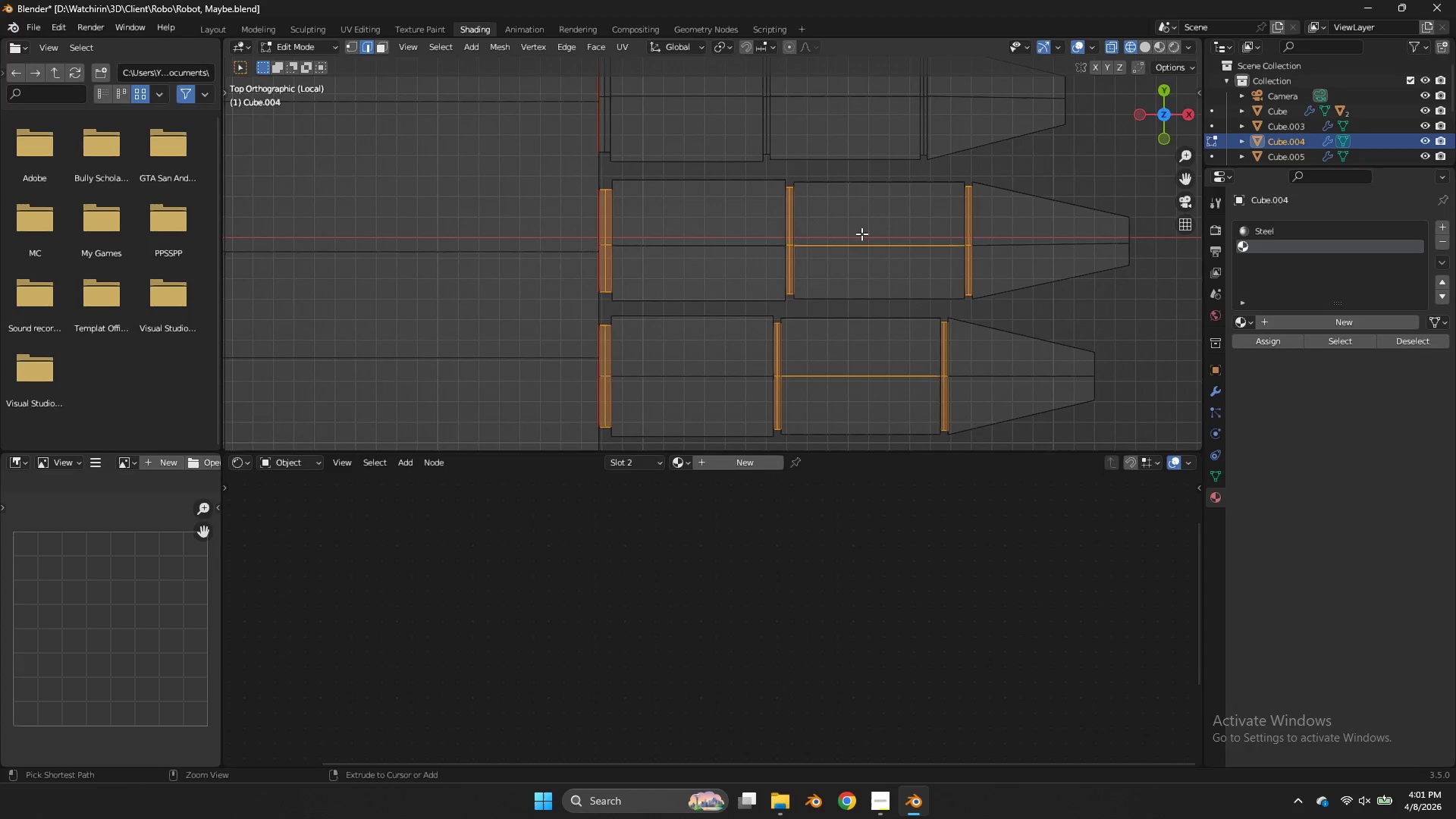 
left_click_drag(start_coordinate=[861, 220], to_coordinate=[844, 450])
 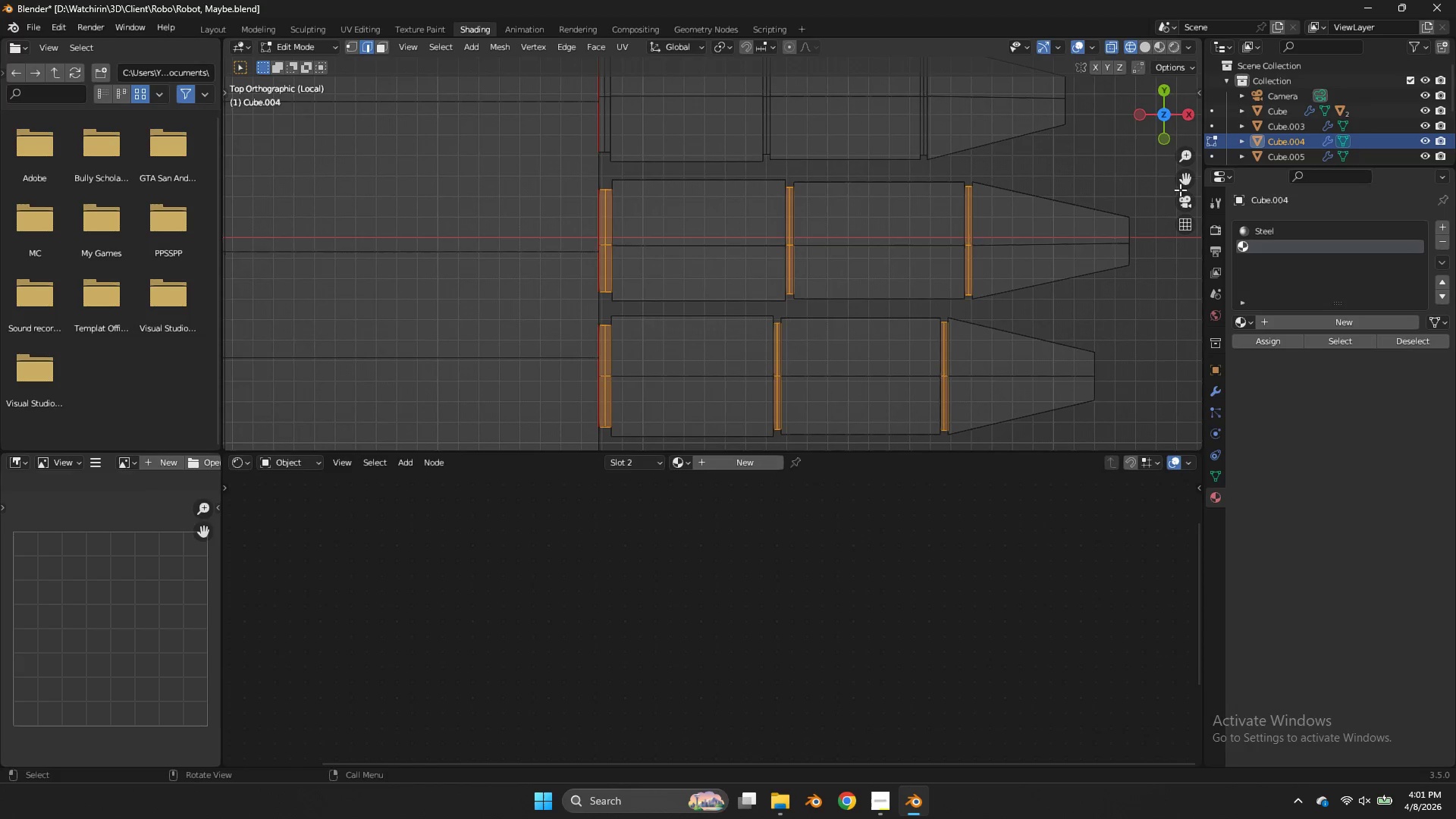 
left_click_drag(start_coordinate=[1188, 183], to_coordinate=[1200, 224])
 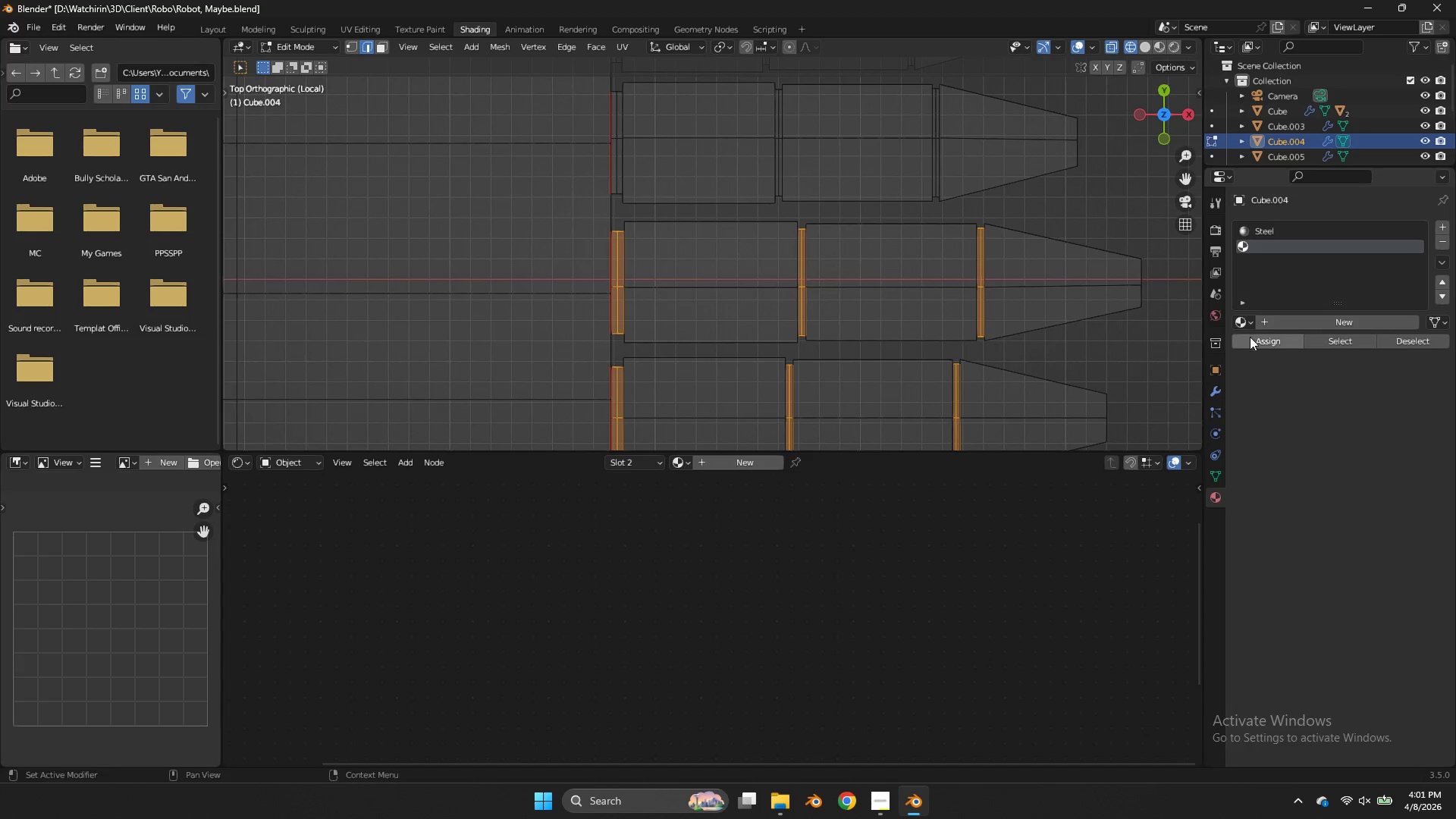 
left_click([1250, 337])
 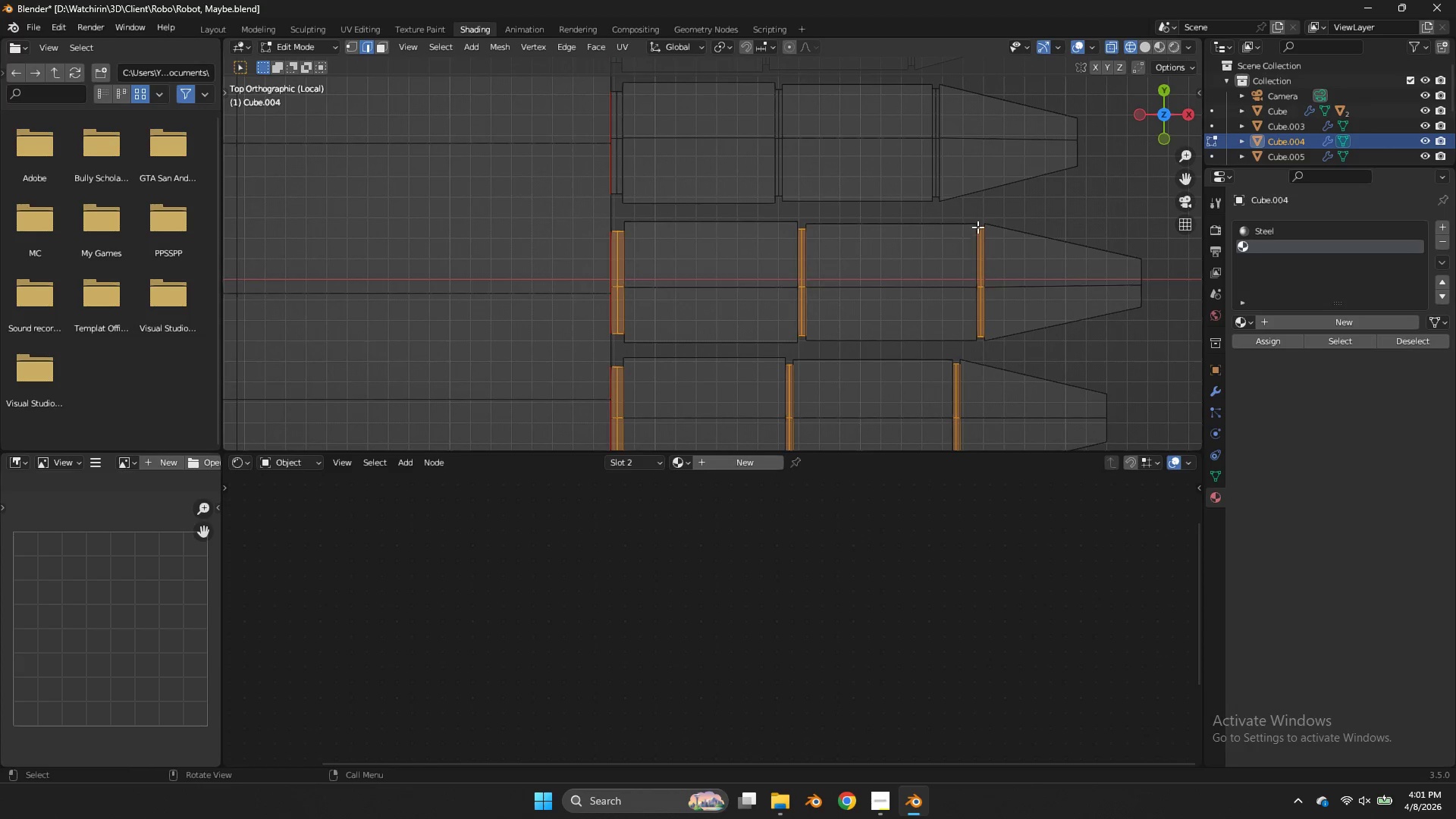 
key(Z)
 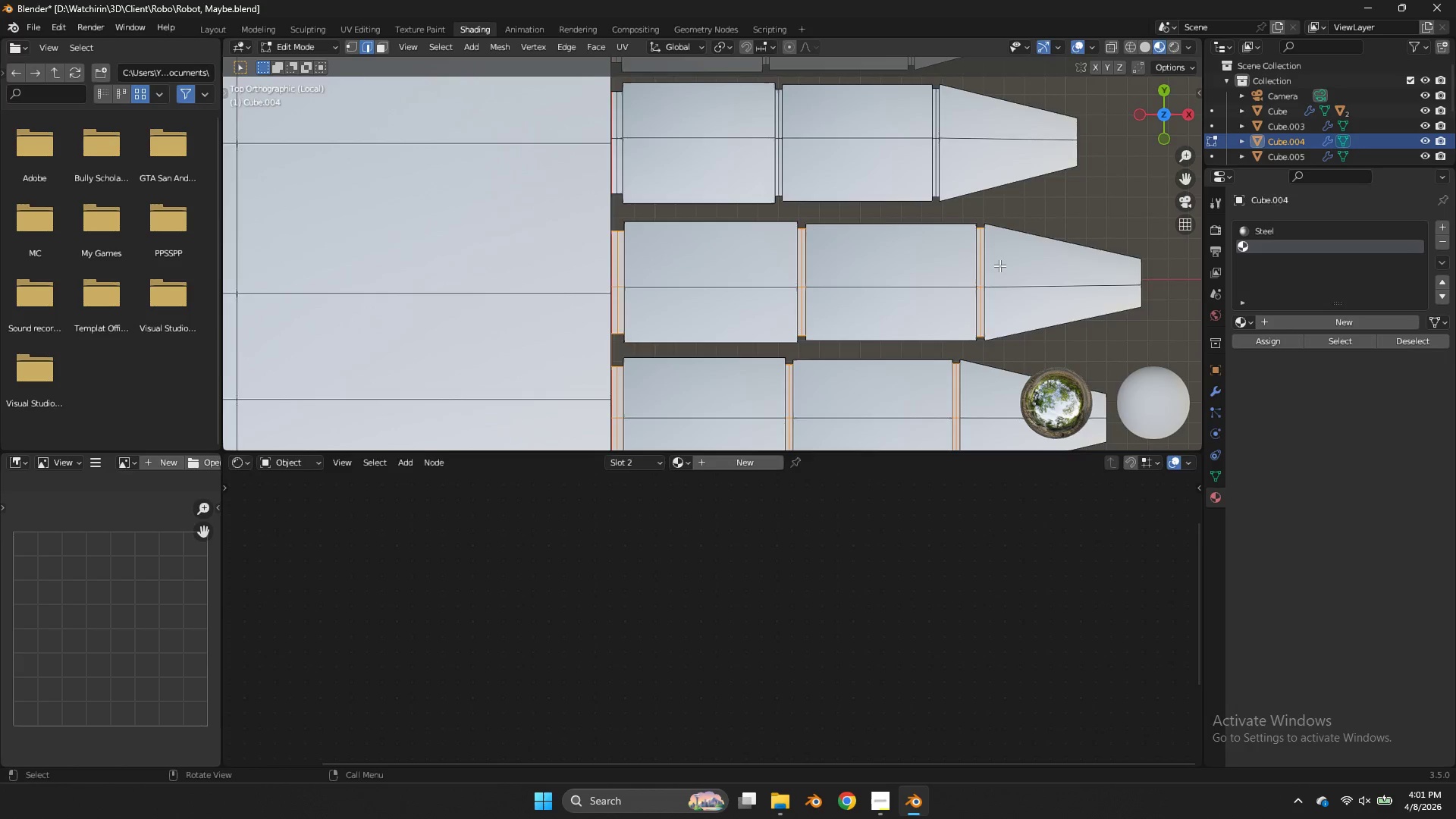 
key(Tab)
 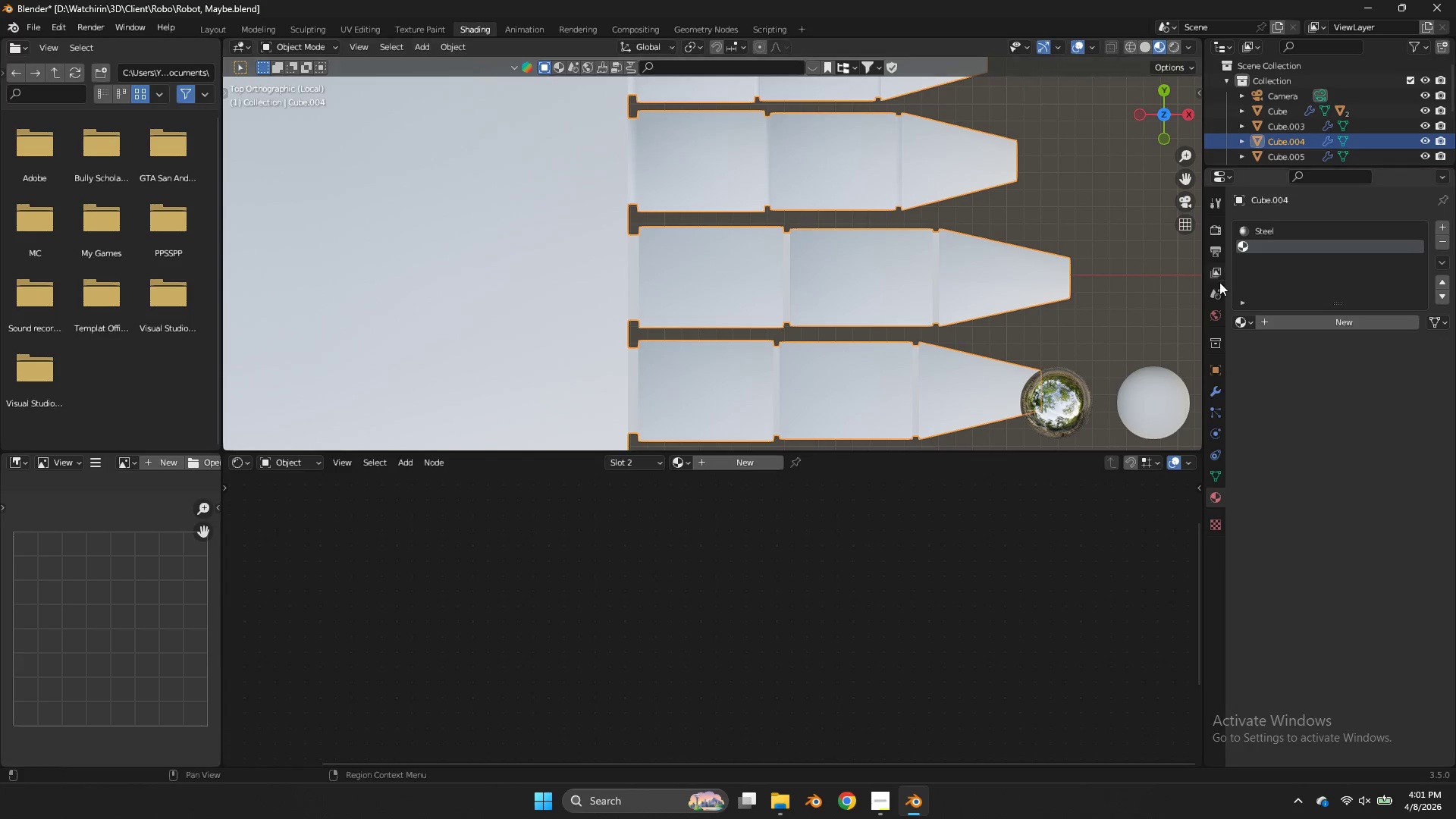 
scroll: coordinate [999, 265], scroll_direction: down, amount: 1.0
 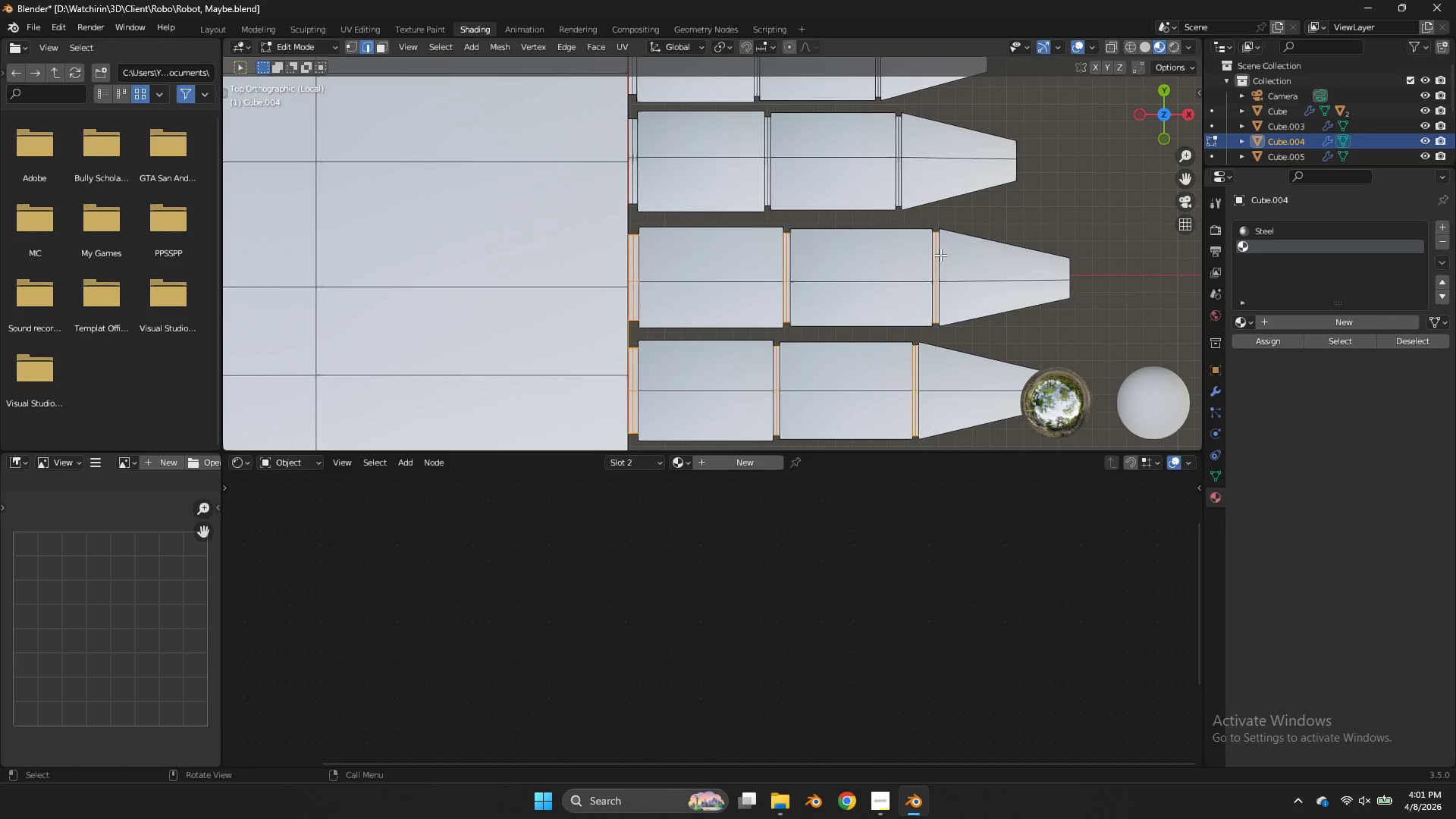 
key(Tab)
 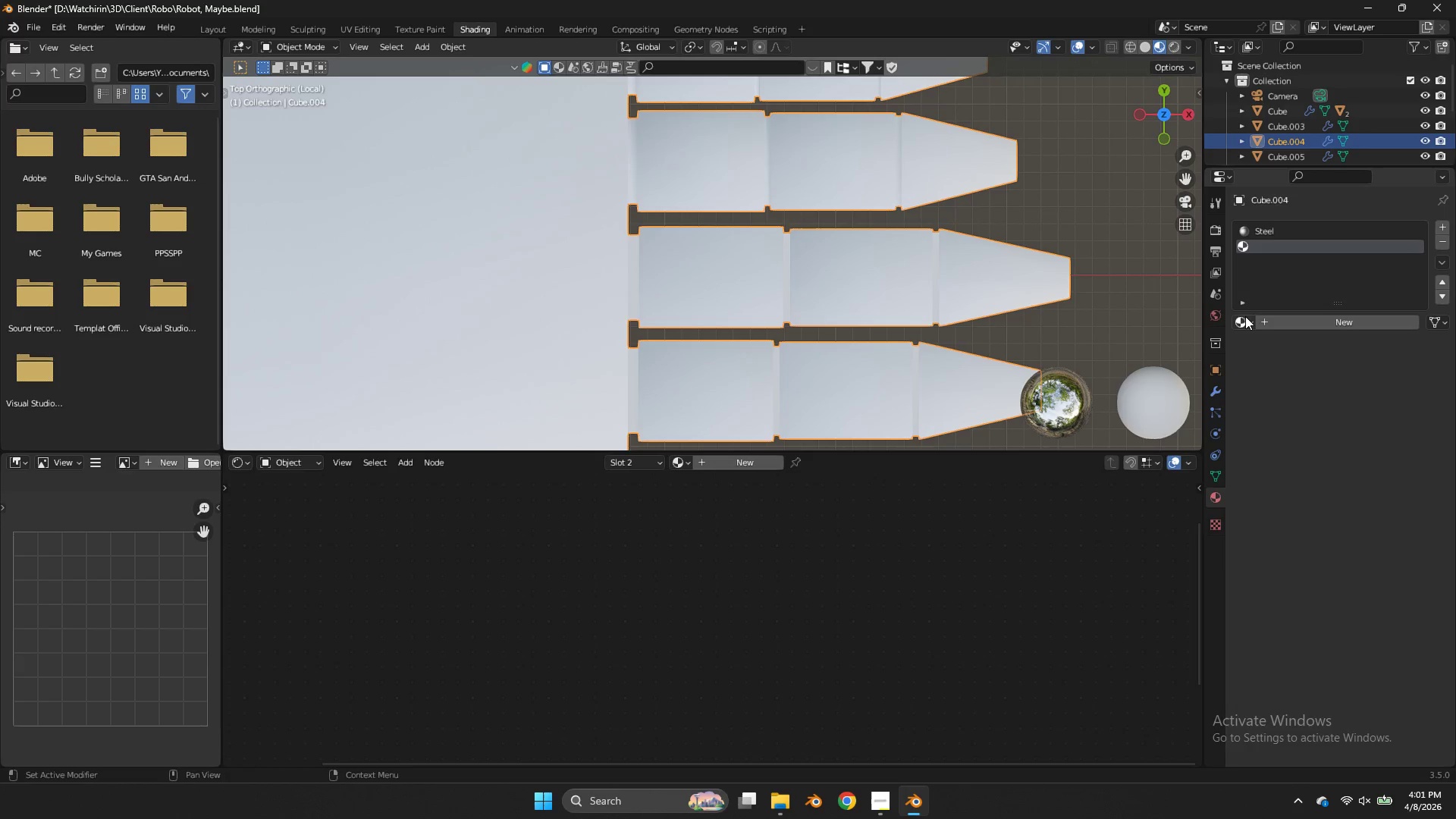 
left_click([1246, 316])
 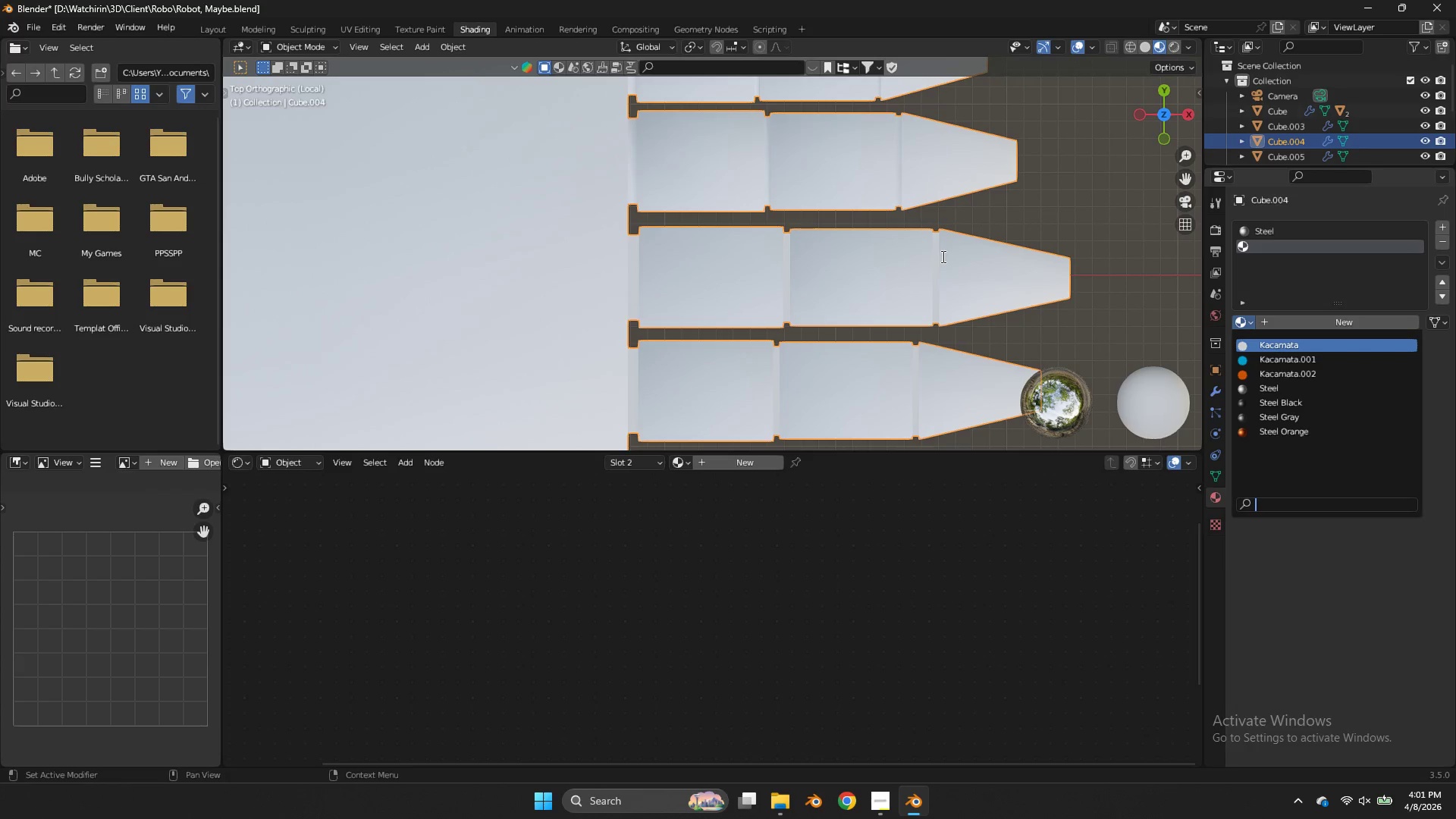 
key(Tab)
 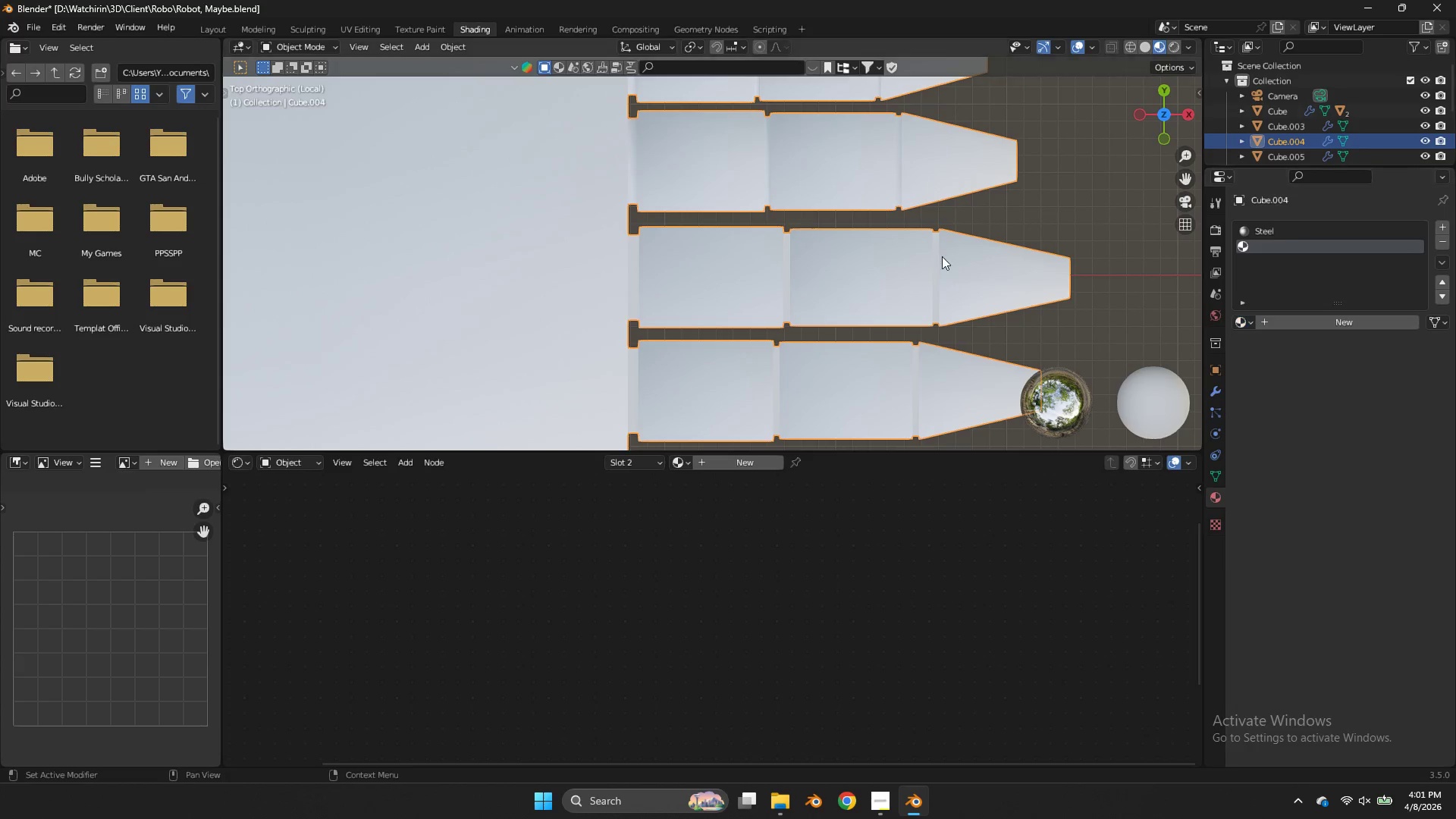 
left_click([942, 256])
 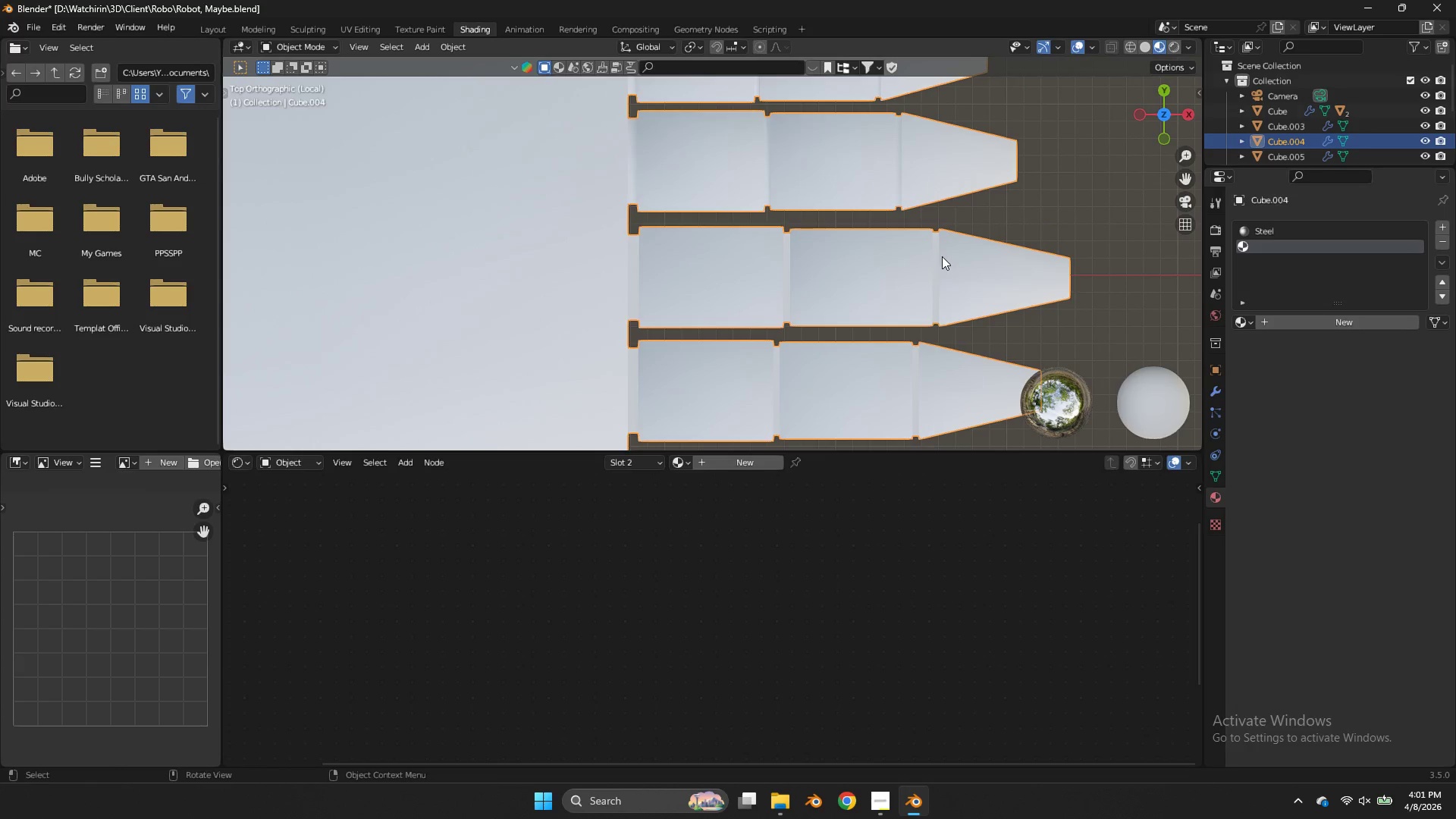 
key(Tab)
 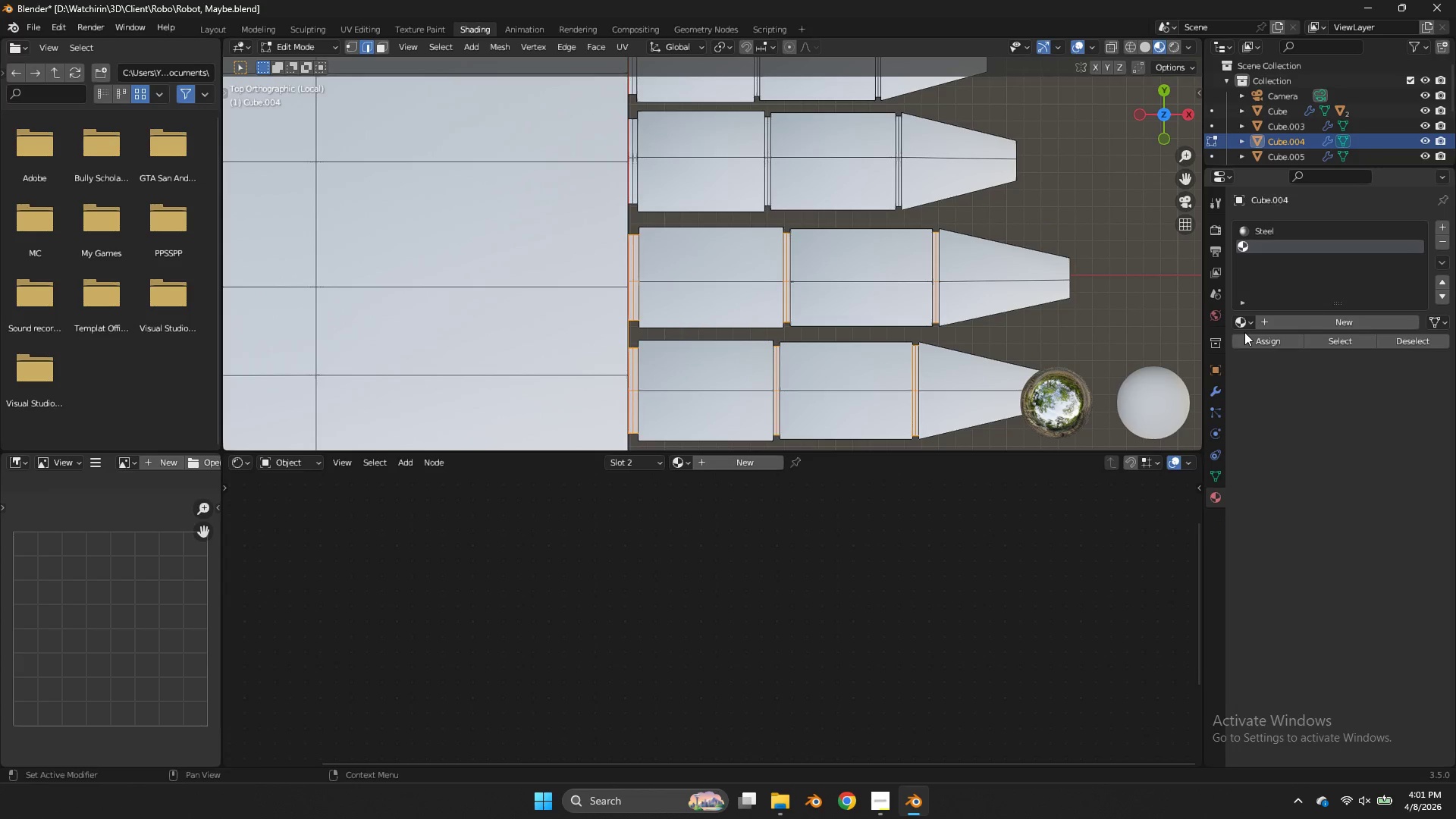 
left_click([1243, 328])
 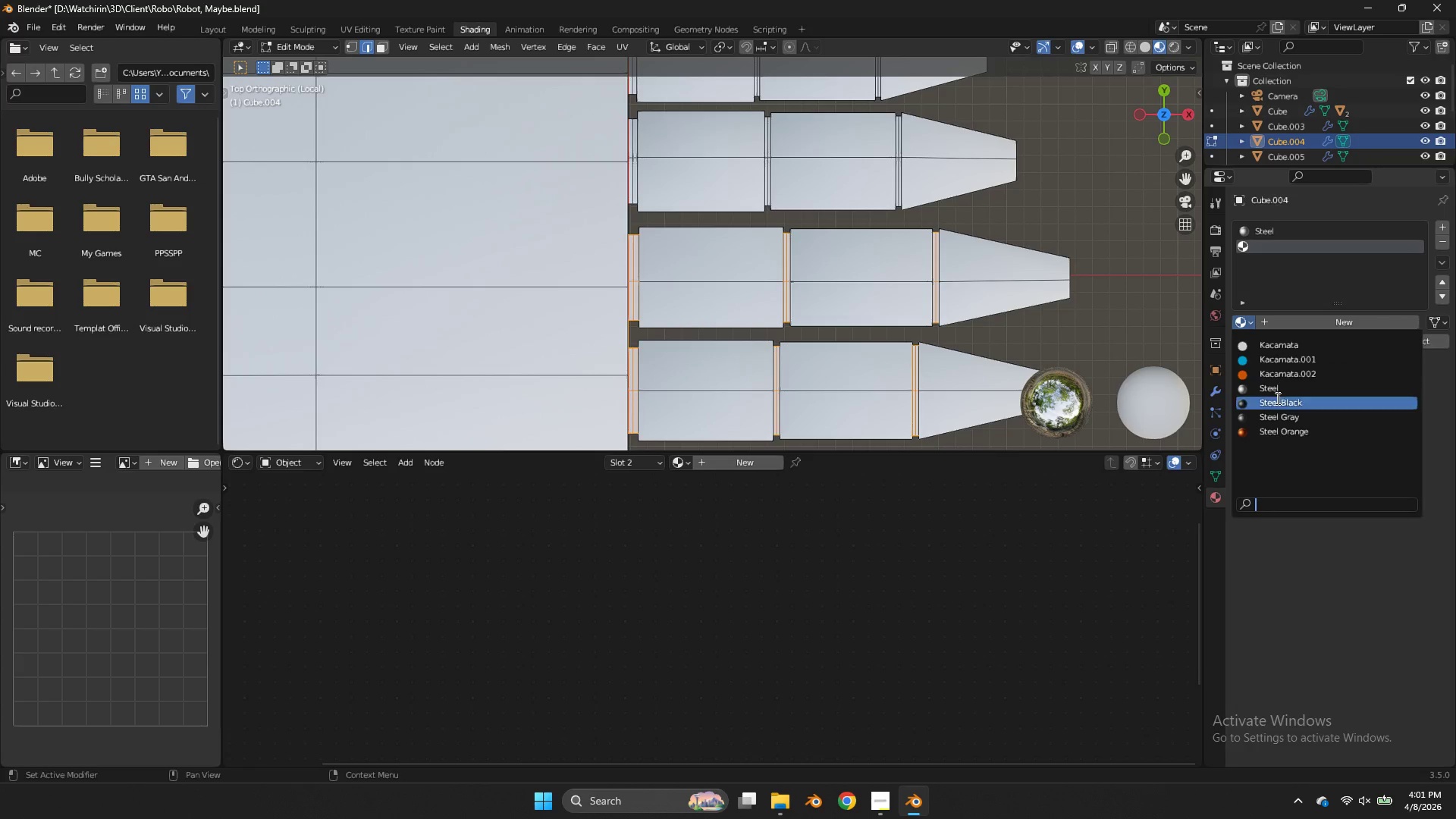 
left_click([1278, 403])
 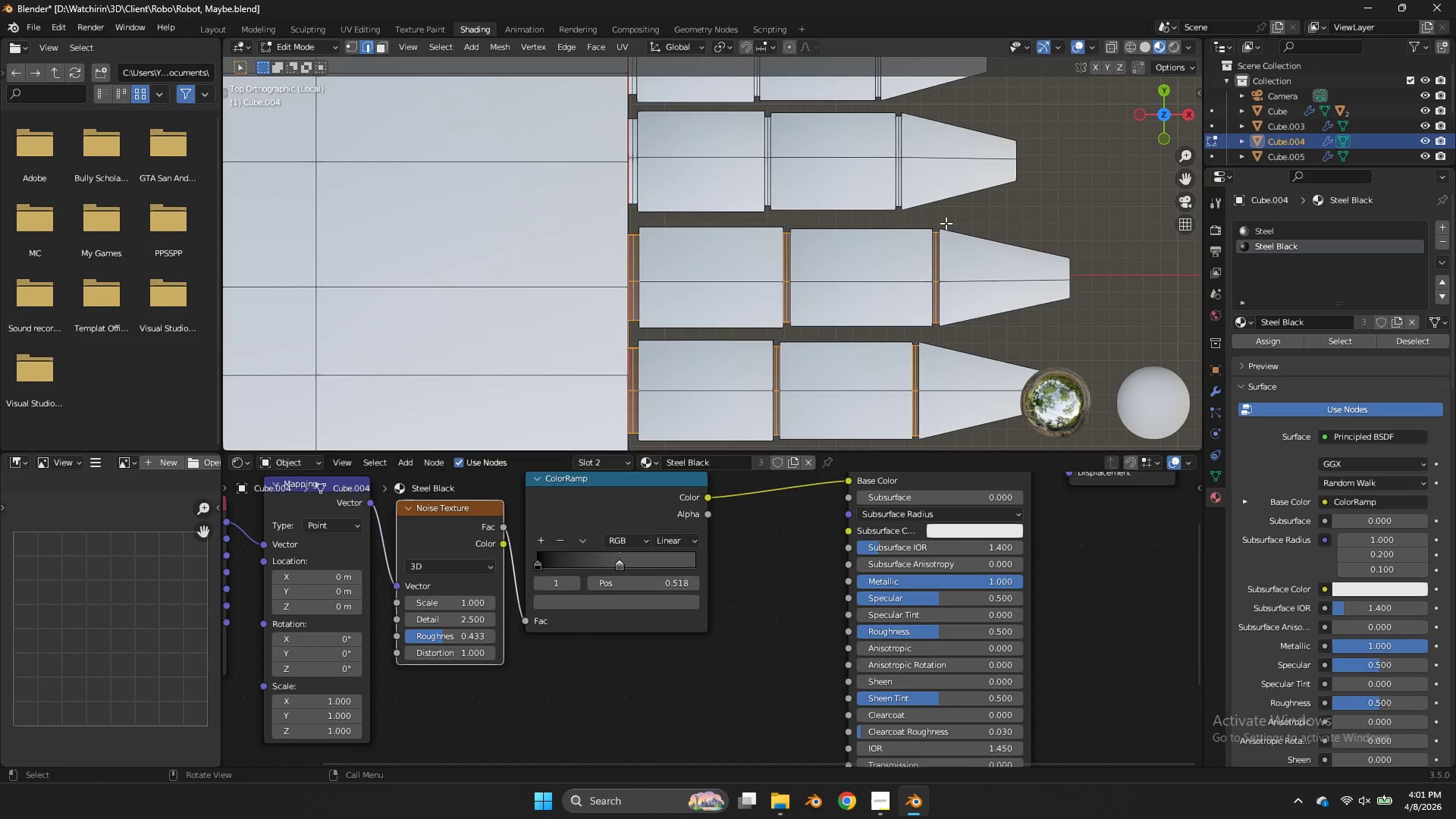 
left_click([946, 223])
 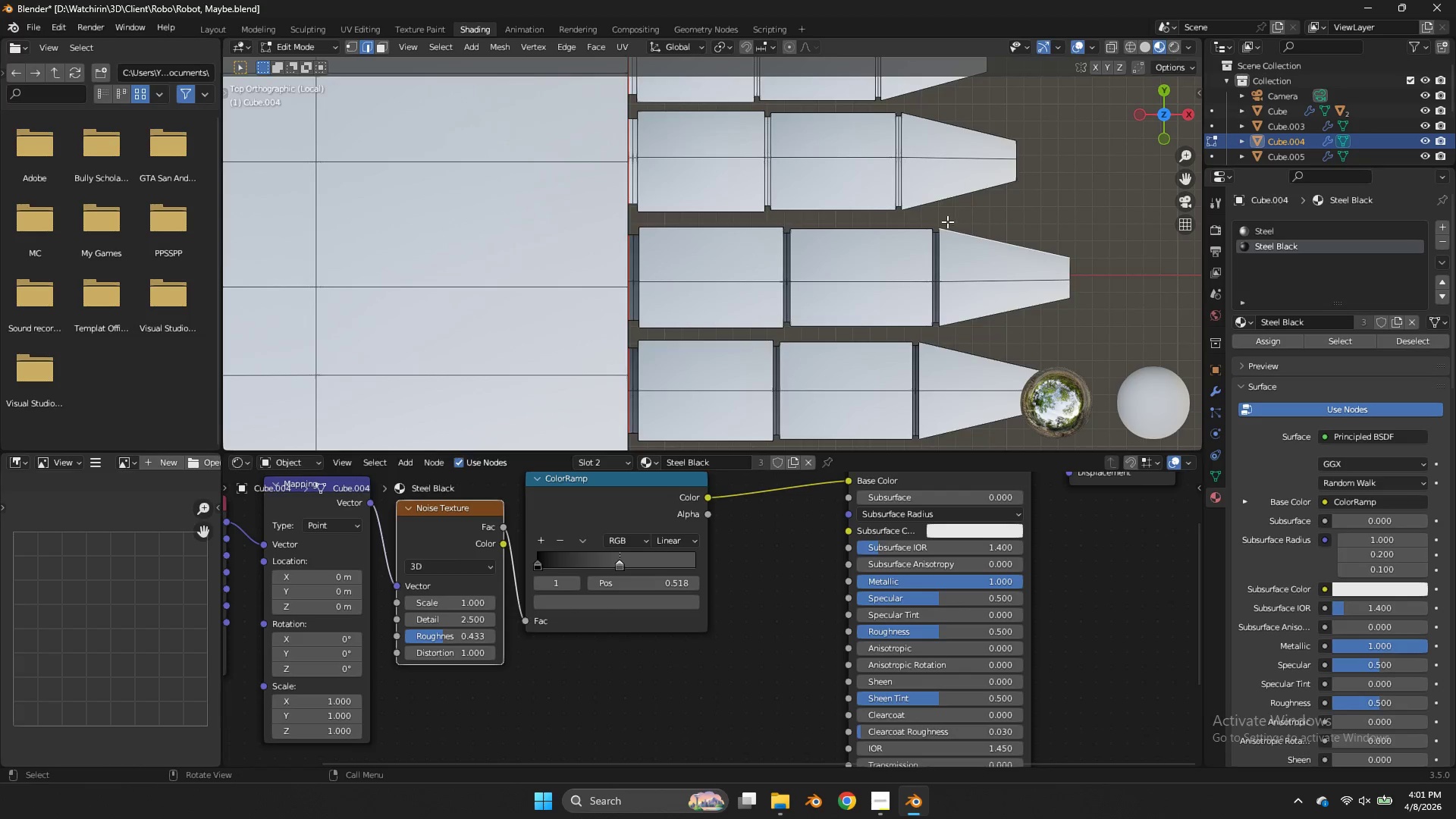 
scroll: coordinate [947, 221], scroll_direction: down, amount: 6.0
 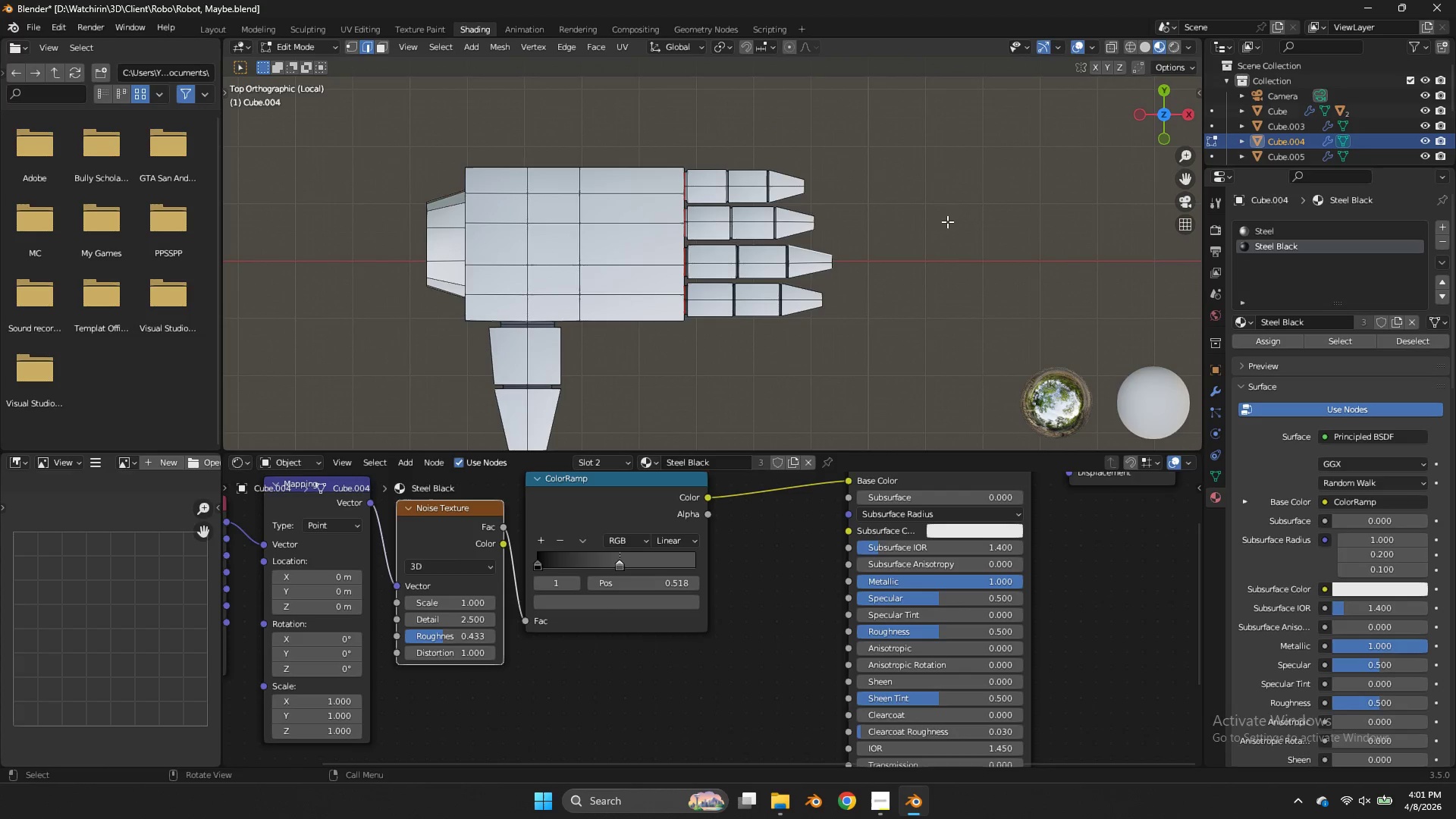 
scroll: coordinate [944, 212], scroll_direction: up, amount: 7.0
 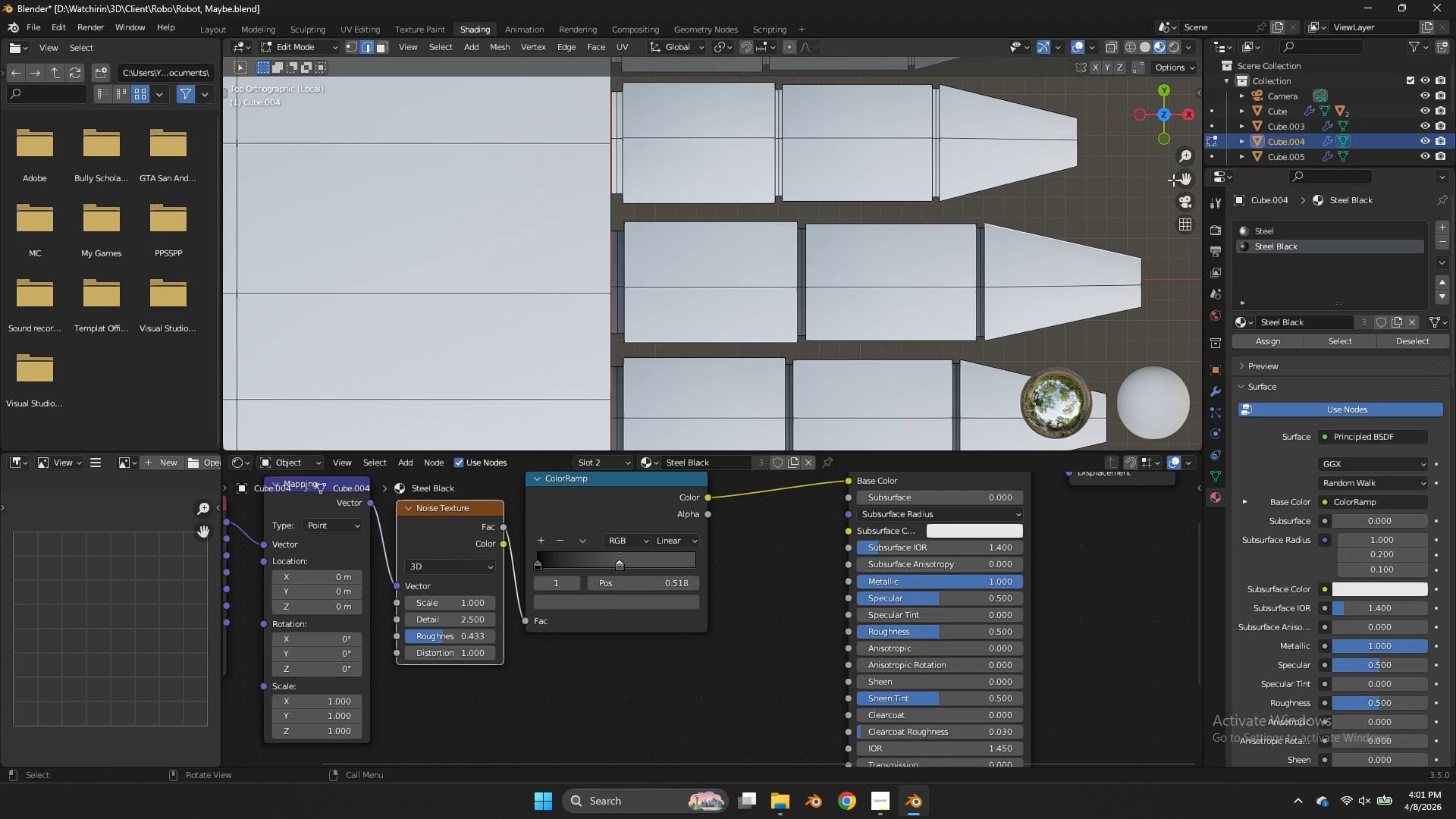 
left_click_drag(start_coordinate=[1181, 179], to_coordinate=[1193, 300])
 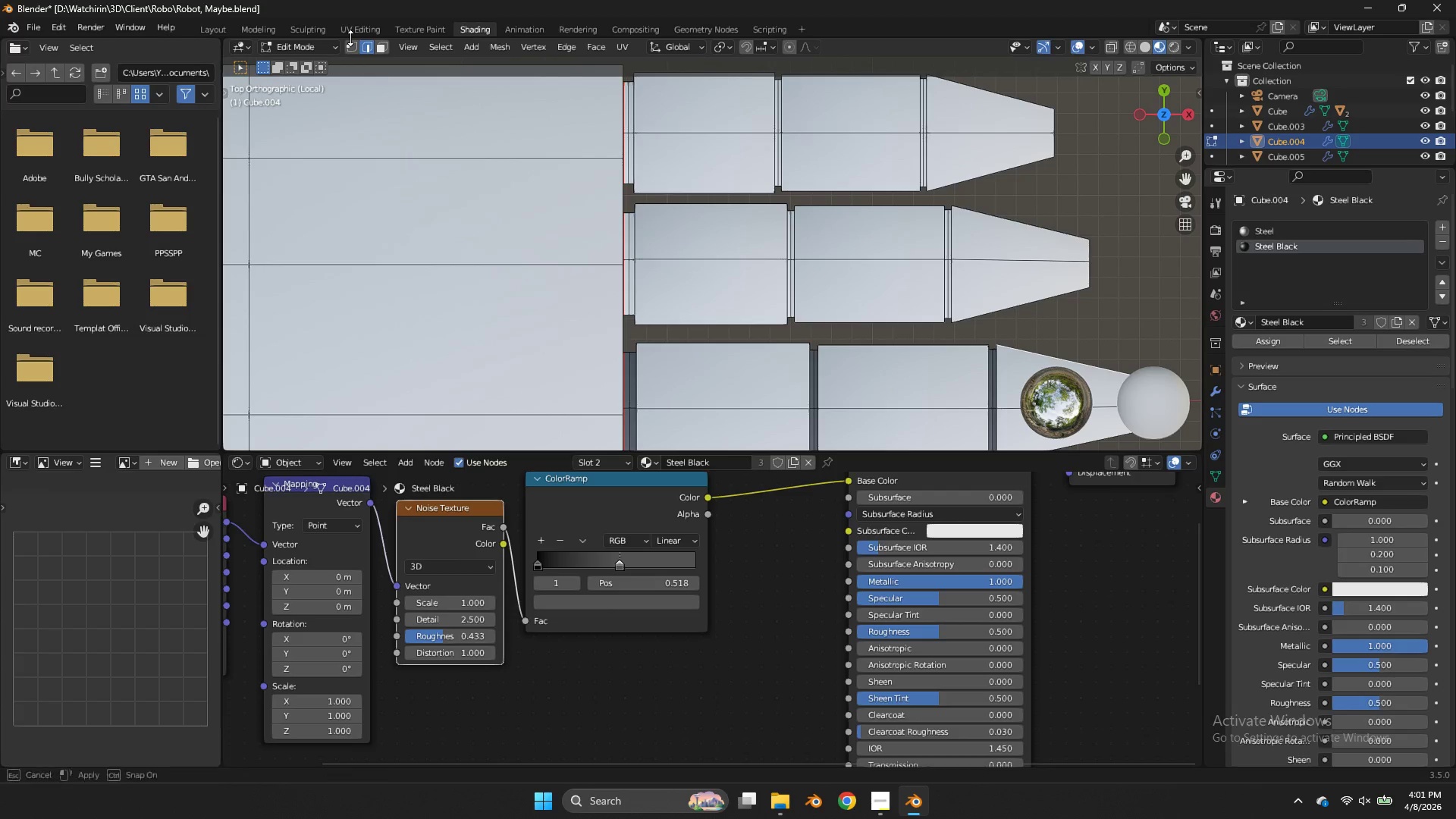 
double_click([347, 41])
 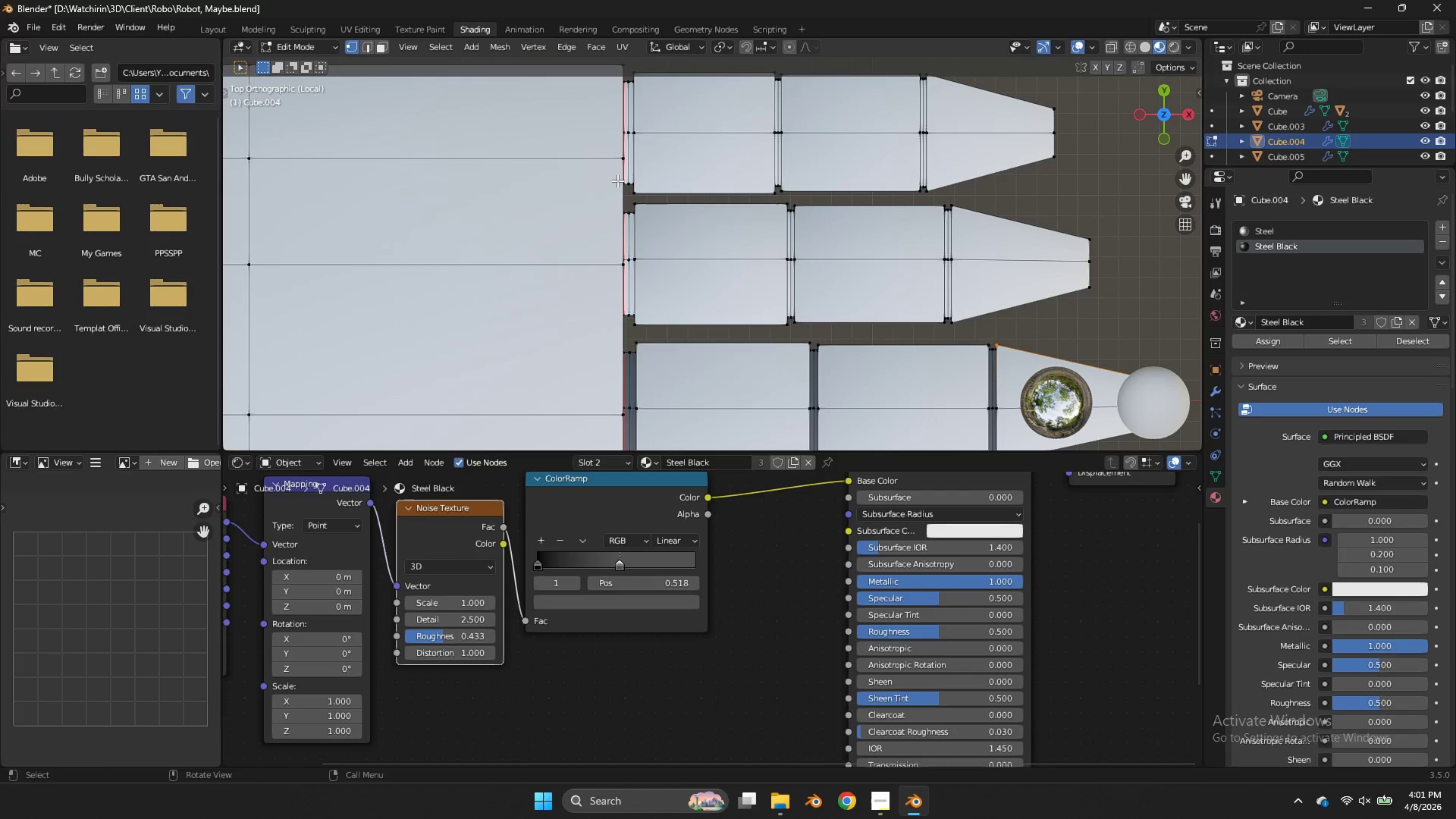 
key(Z)
 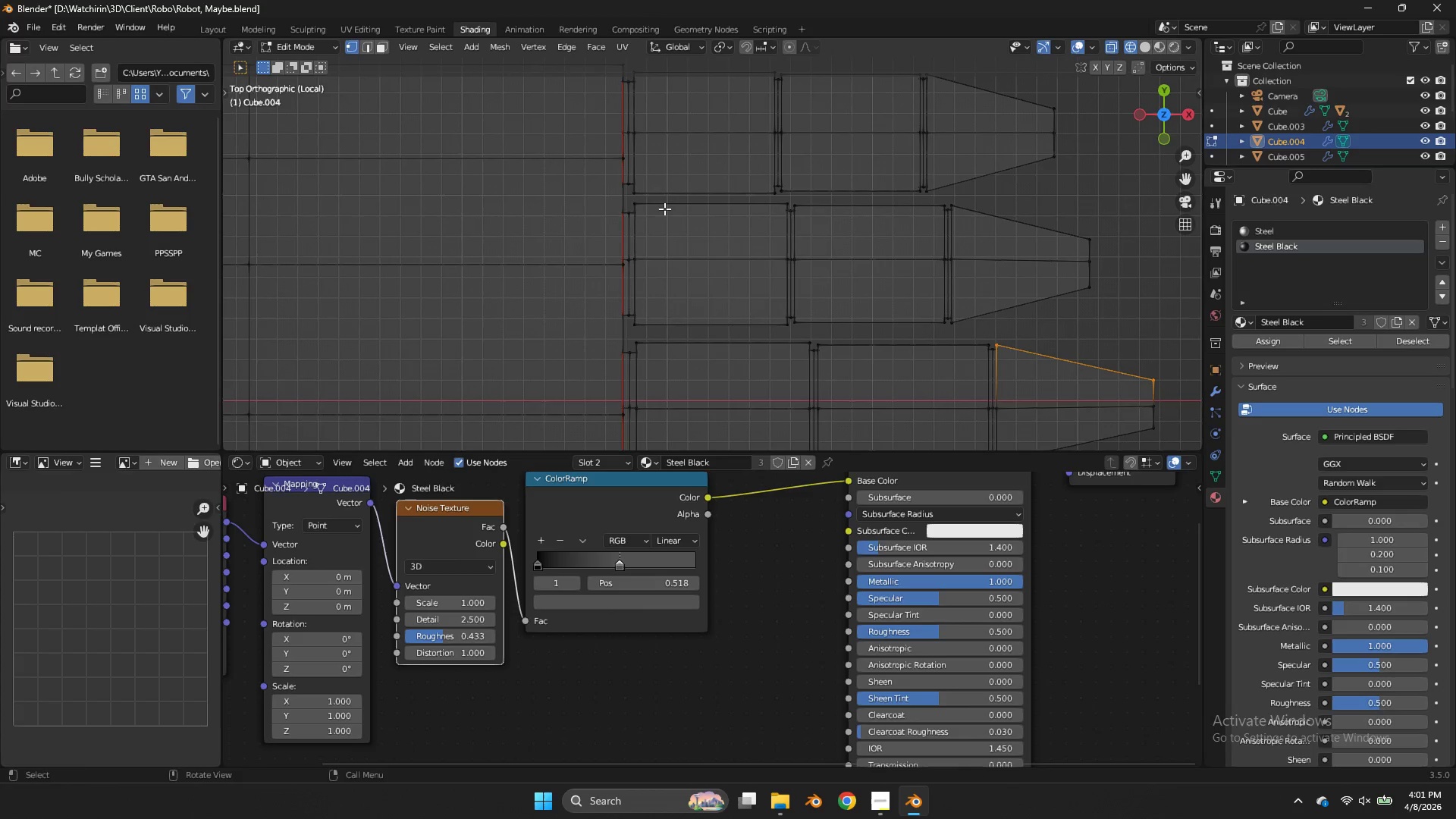 
left_click_drag(start_coordinate=[664, 209], to_coordinate=[610, 320])
 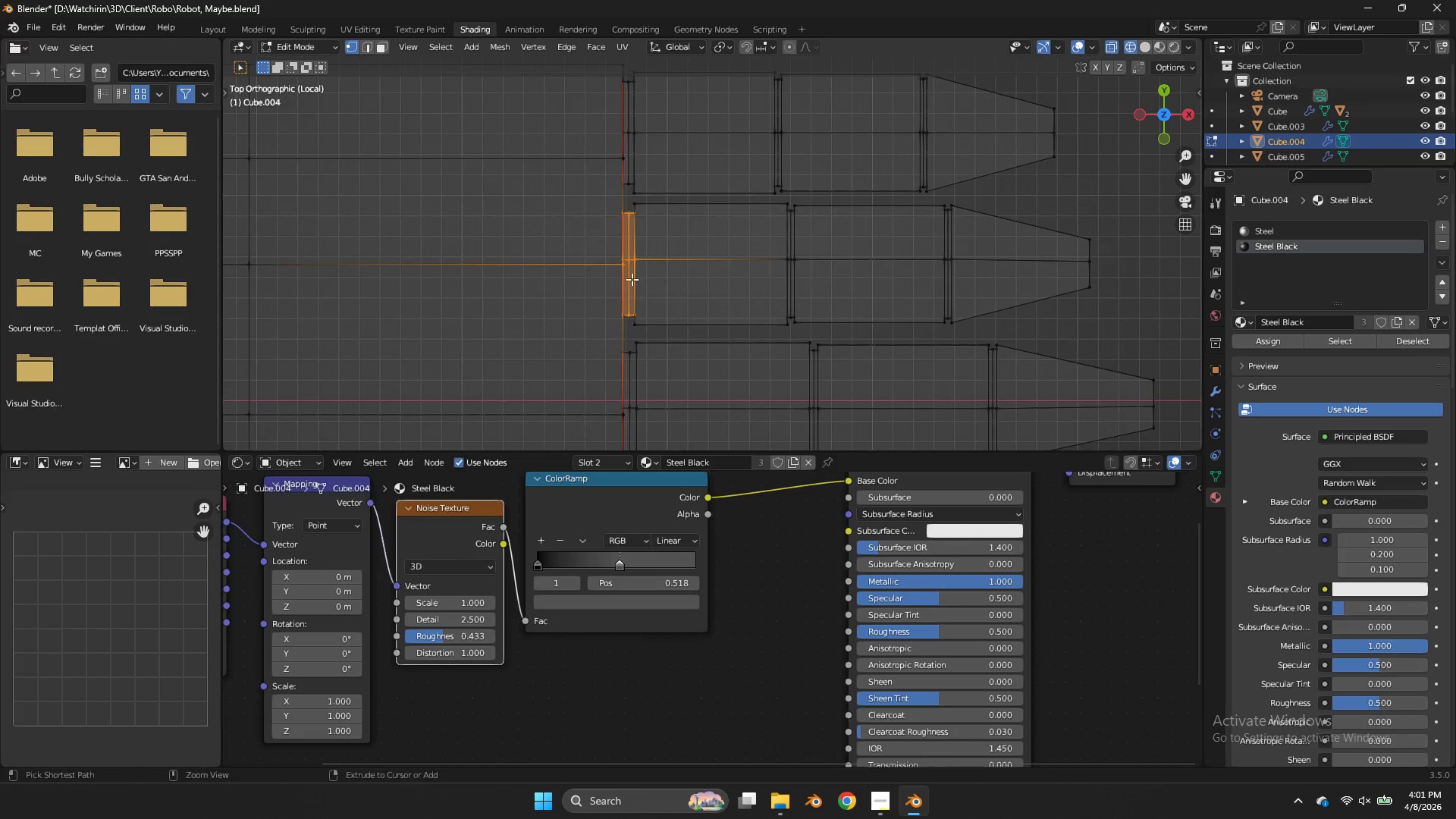 
hold_key(key=ControlLeft, duration=0.98)
left_click_drag(start_coordinate=[629, 261], to_coordinate=[609, 274])
 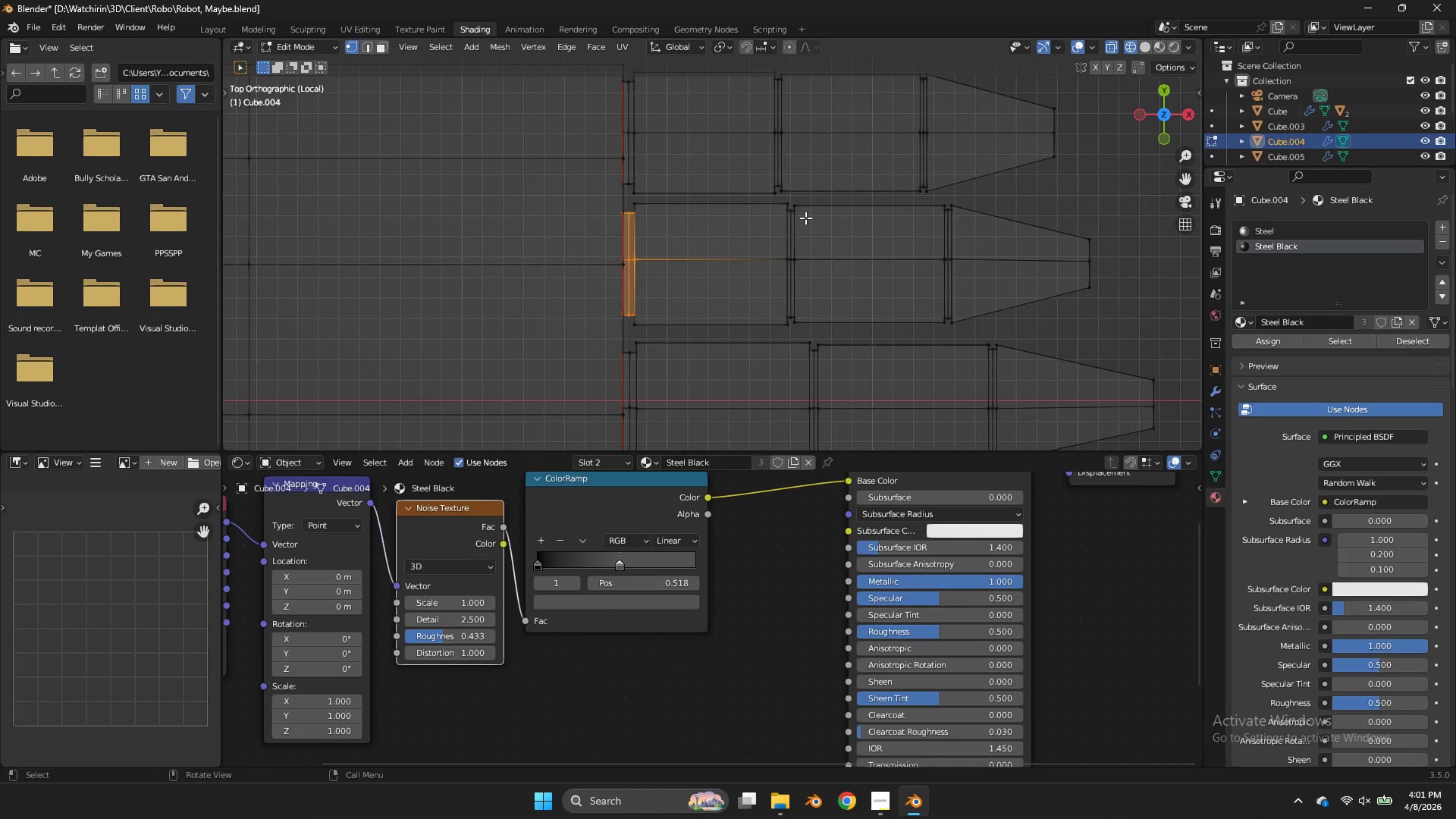 
hold_key(key=ShiftLeft, duration=9.97)
left_click_drag(start_coordinate=[805, 209], to_coordinate=[761, 319])
 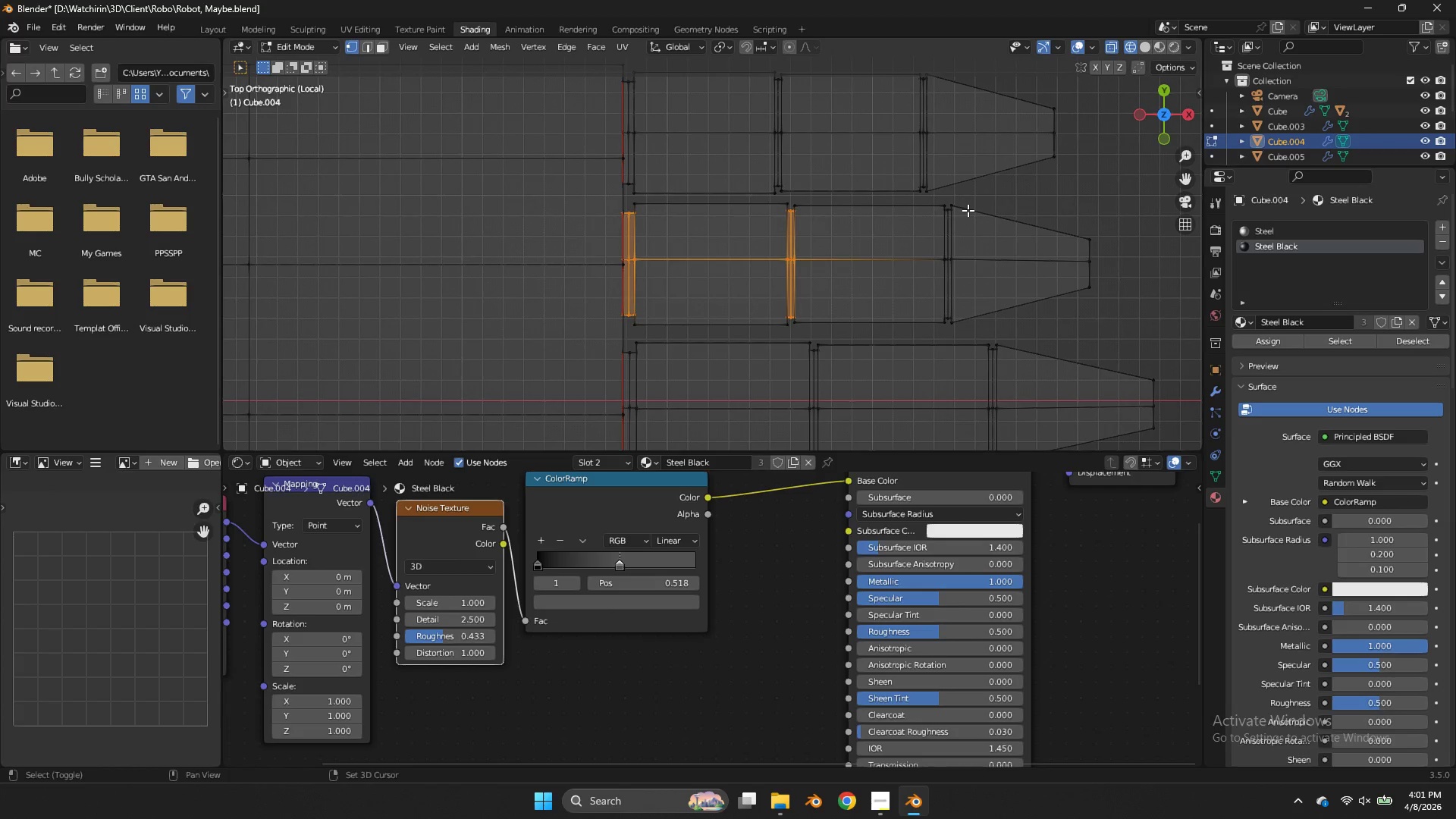 
left_click_drag(start_coordinate=[968, 210], to_coordinate=[923, 320])
 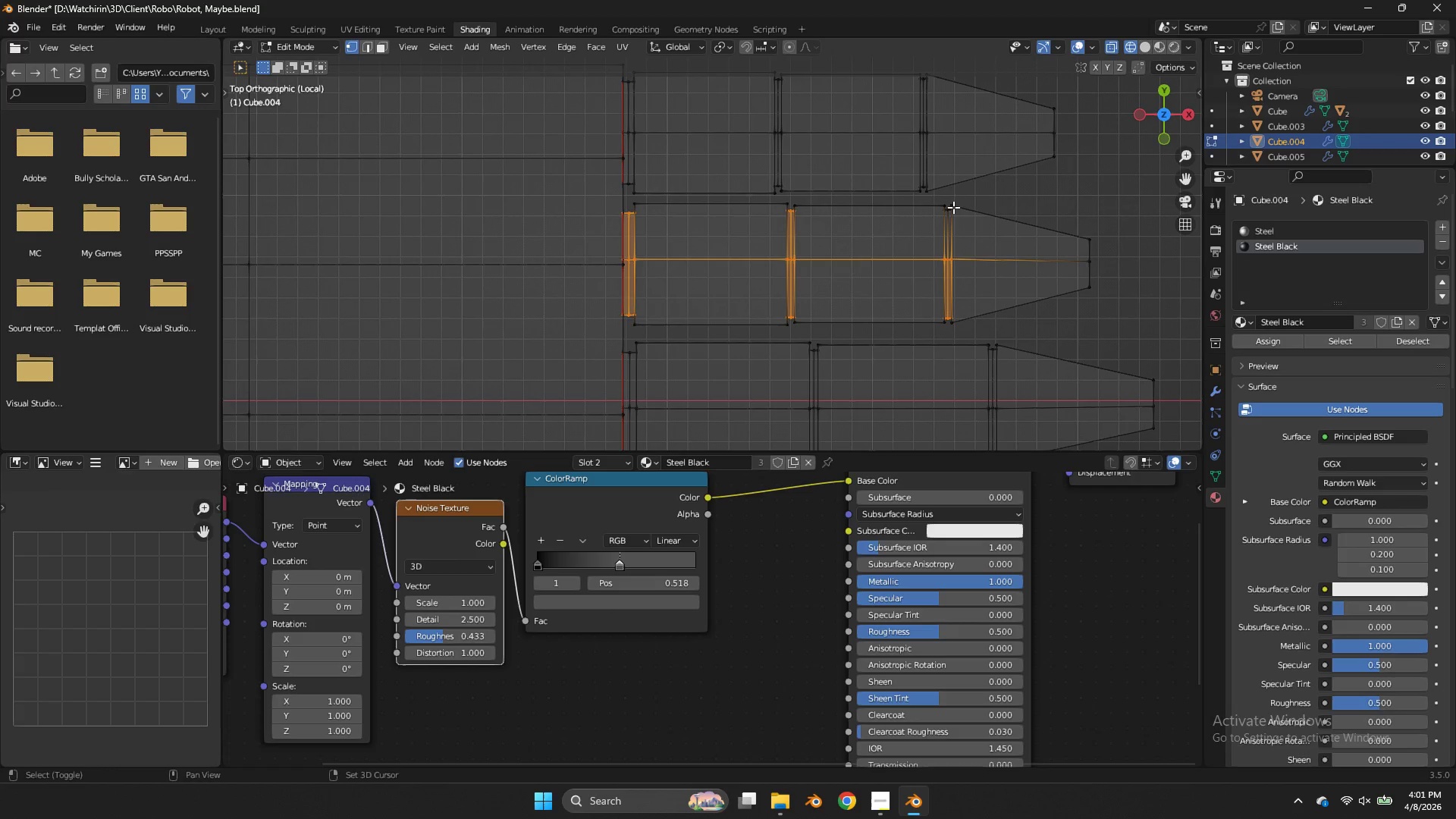 
left_click_drag(start_coordinate=[955, 207], to_coordinate=[920, 238])
 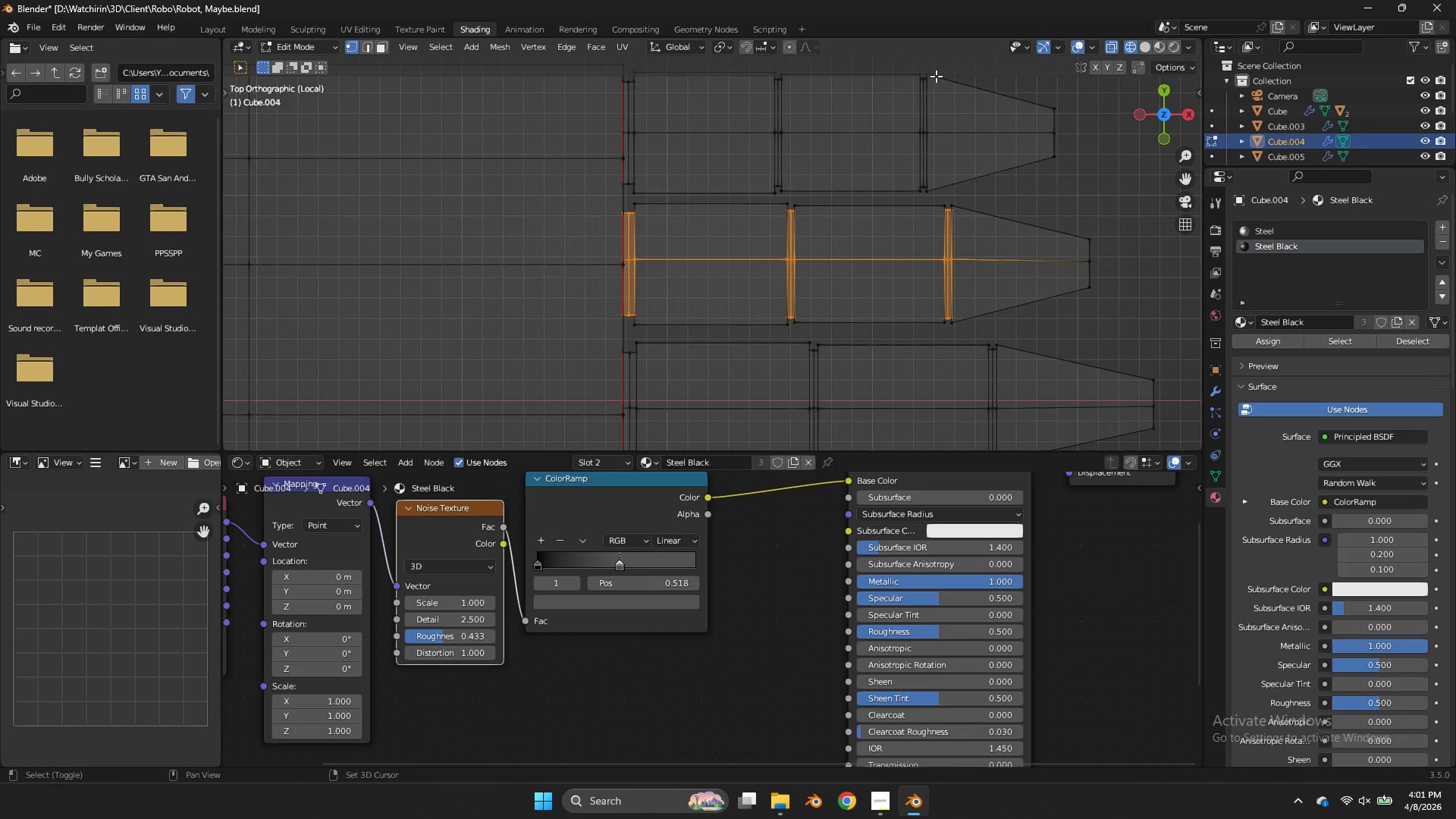 
left_click_drag(start_coordinate=[936, 76], to_coordinate=[908, 190])
 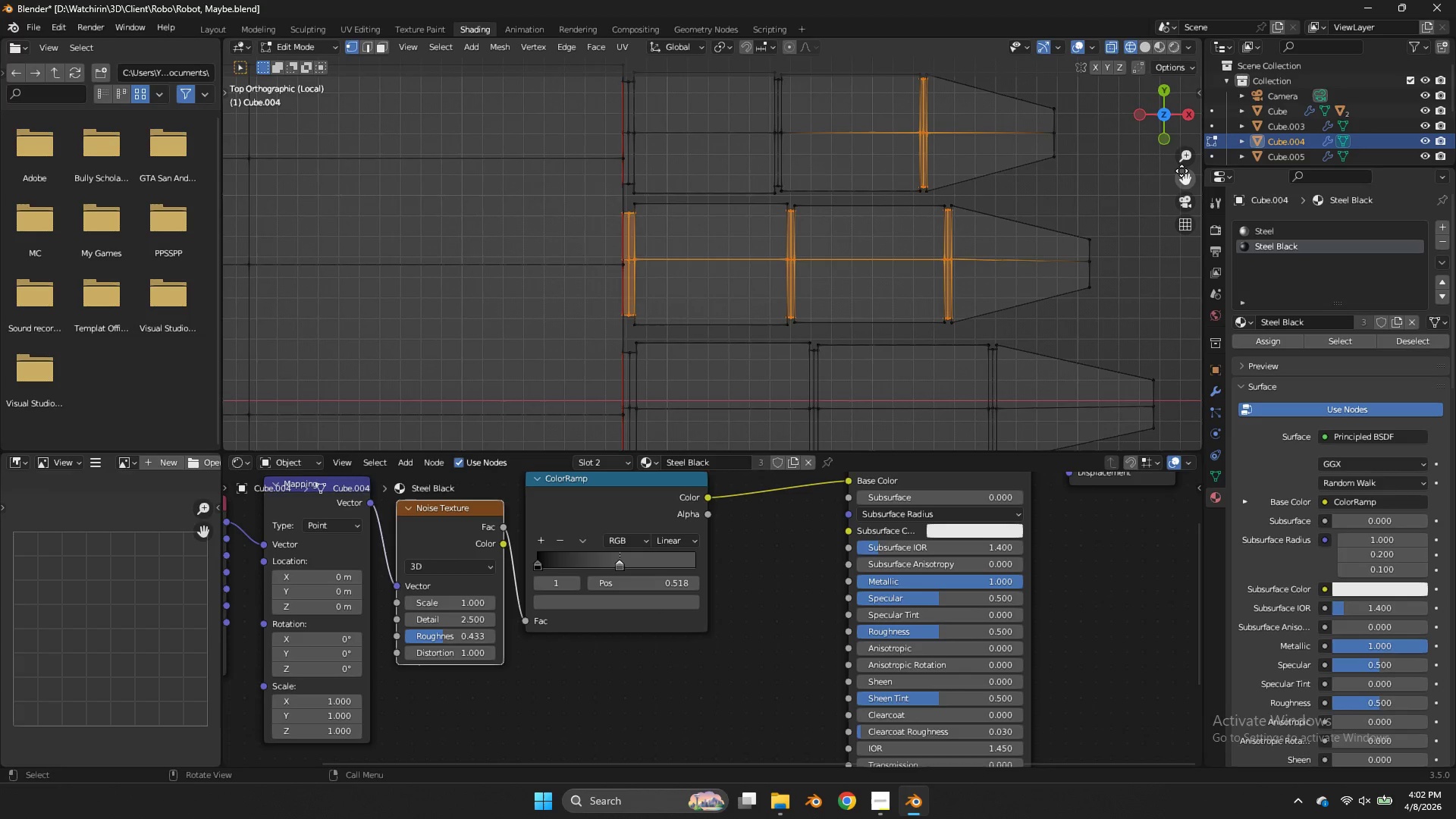 
left_click_drag(start_coordinate=[1183, 174], to_coordinate=[1150, 290])
 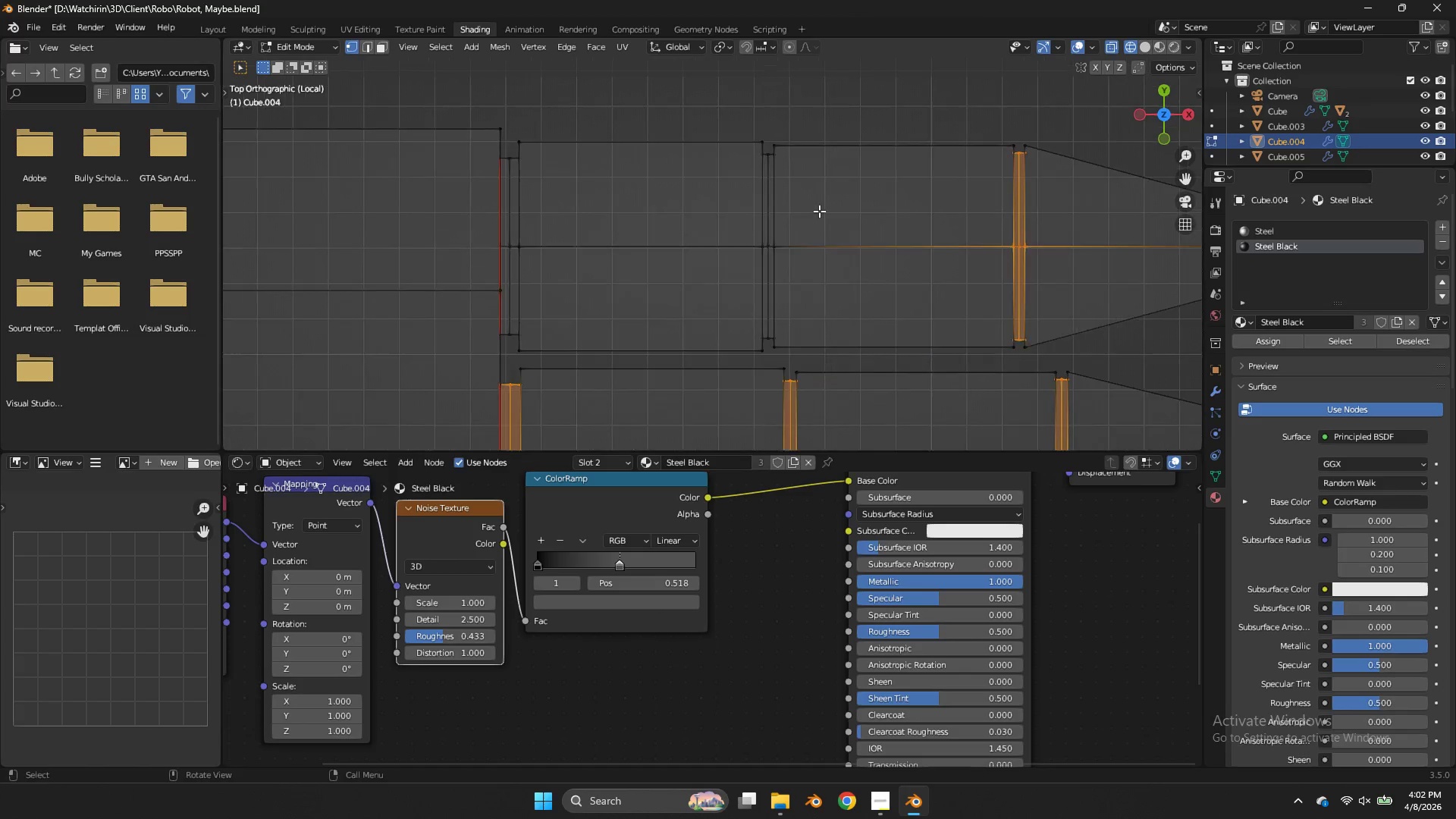 
hold_key(key=ShiftLeft, duration=3.53)
 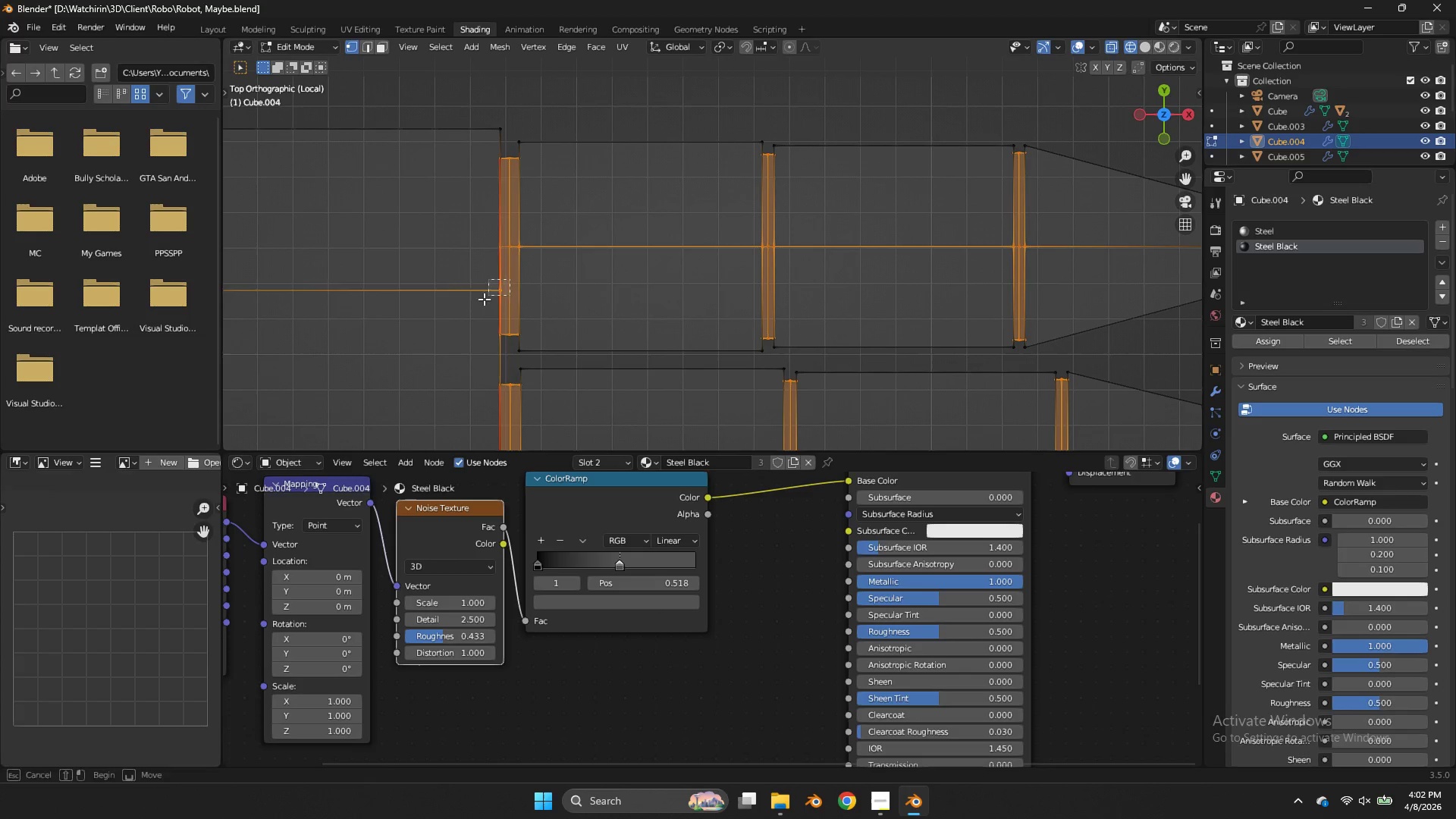 
scroll: coordinate [820, 211], scroll_direction: up, amount: 3.0
 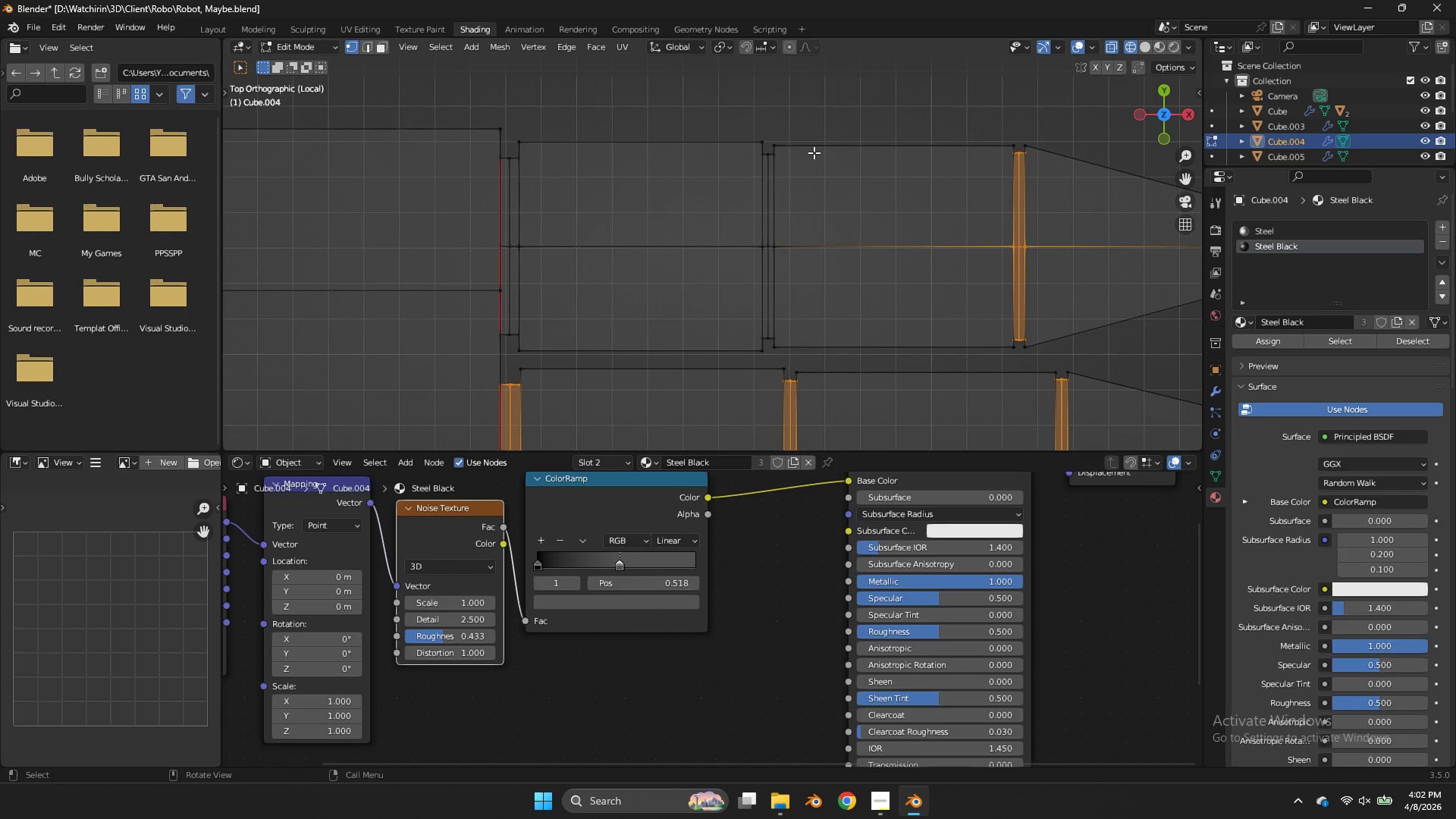 
left_click_drag(start_coordinate=[790, 149], to_coordinate=[740, 342])
 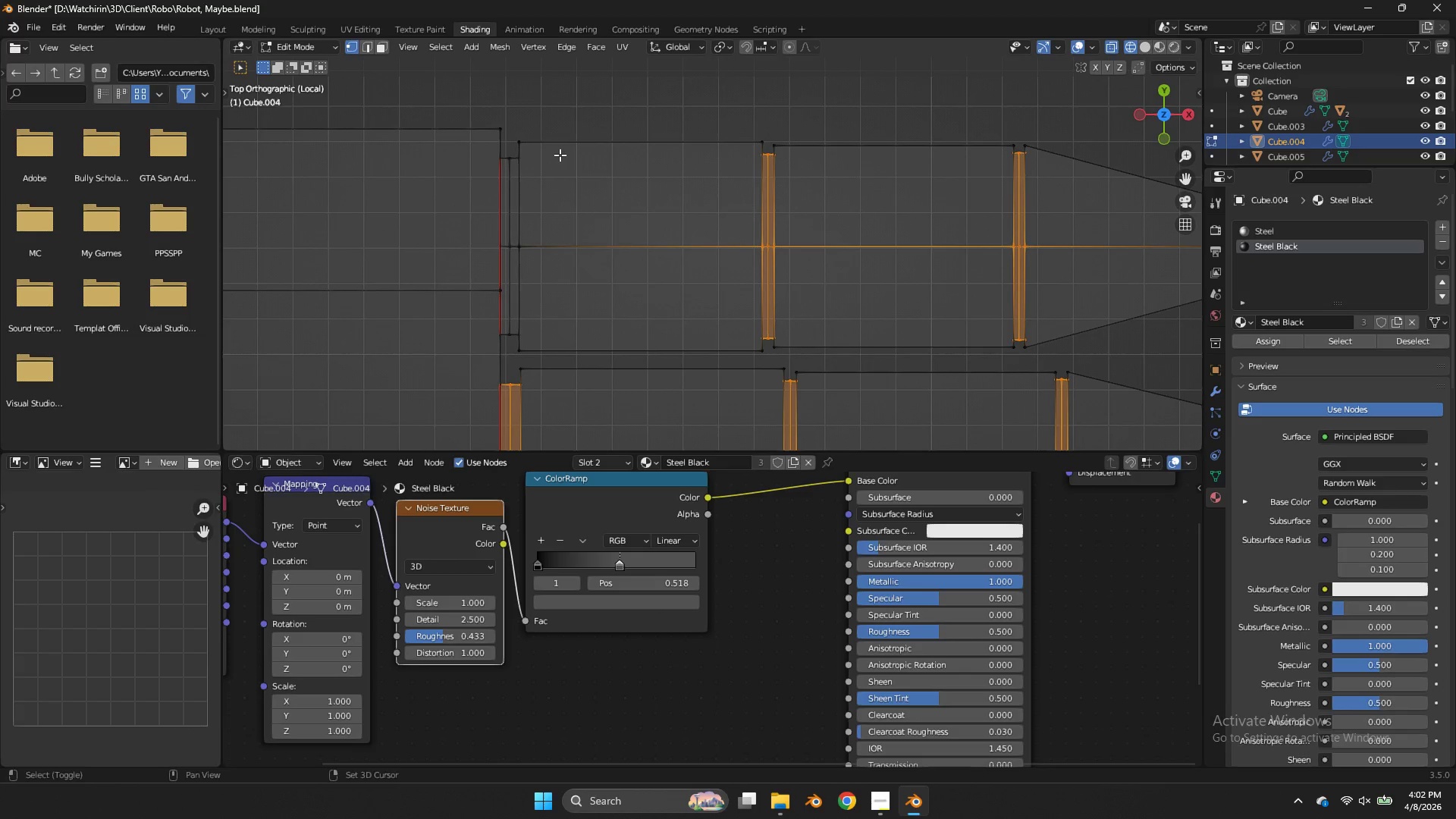 
left_click_drag(start_coordinate=[560, 155], to_coordinate=[476, 340])
 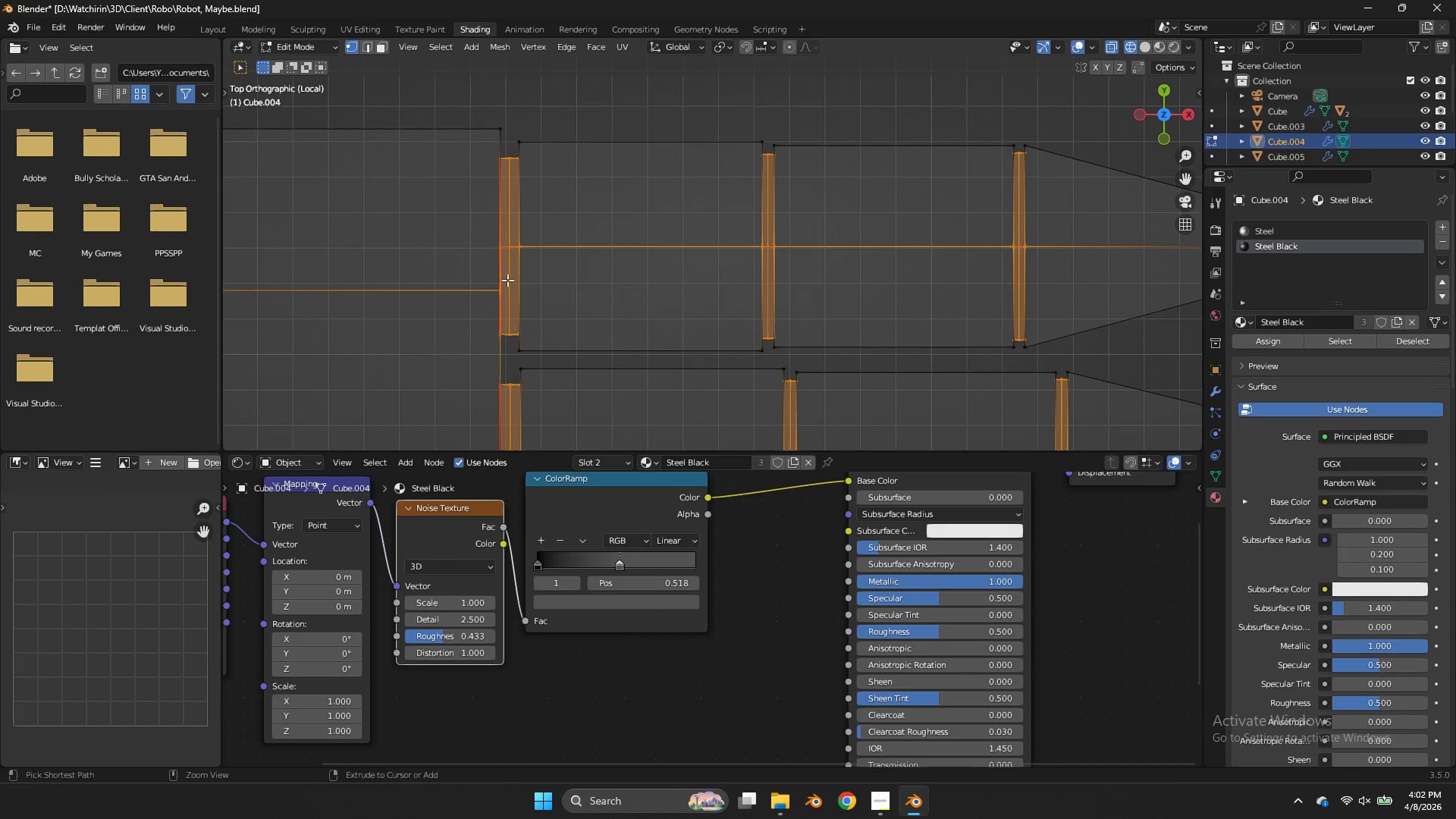 
hold_key(key=ControlLeft, duration=0.52)
left_click_drag(start_coordinate=[510, 279], to_coordinate=[484, 299])
 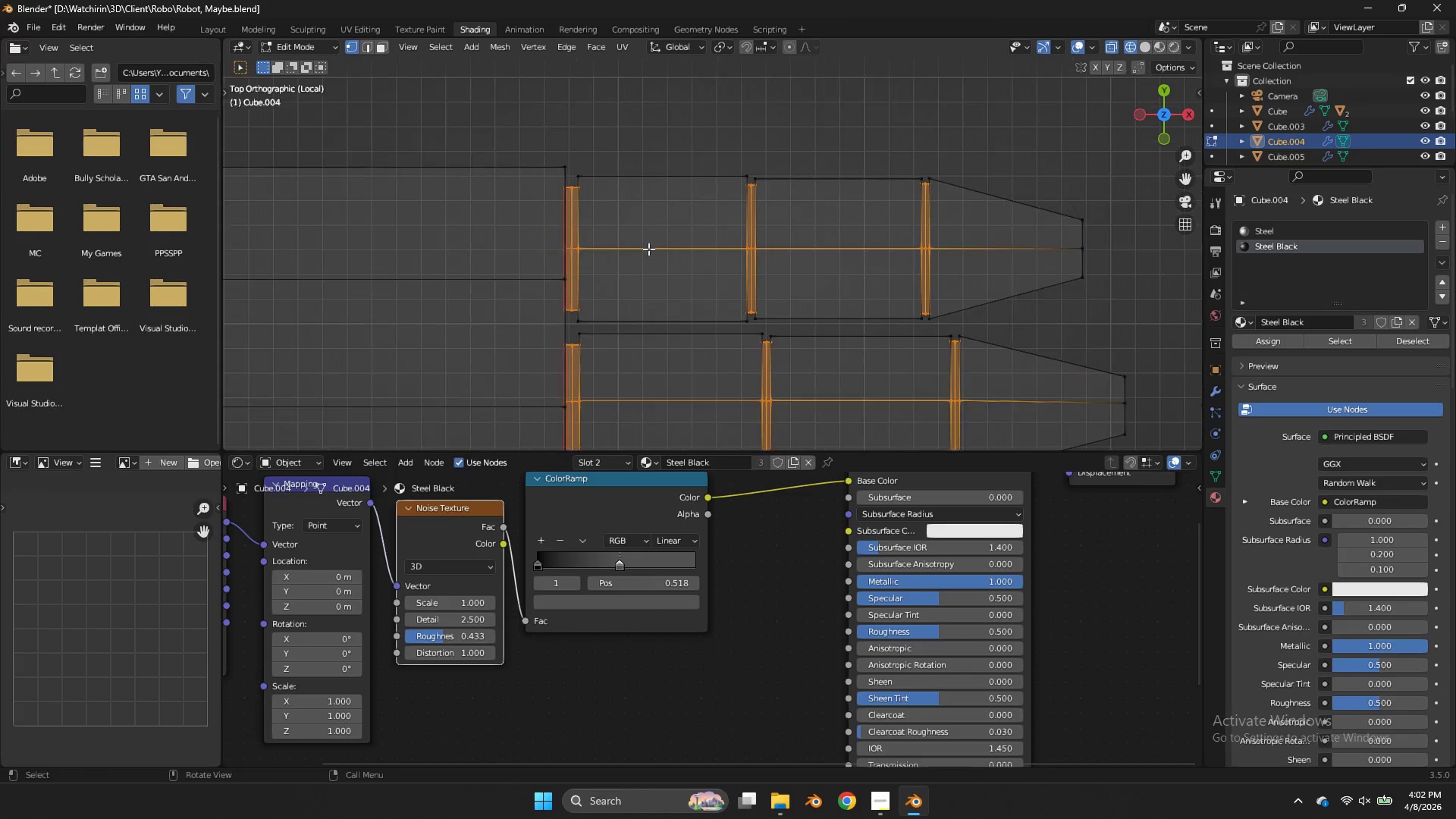 
scroll: coordinate [641, 248], scroll_direction: down, amount: 2.0
 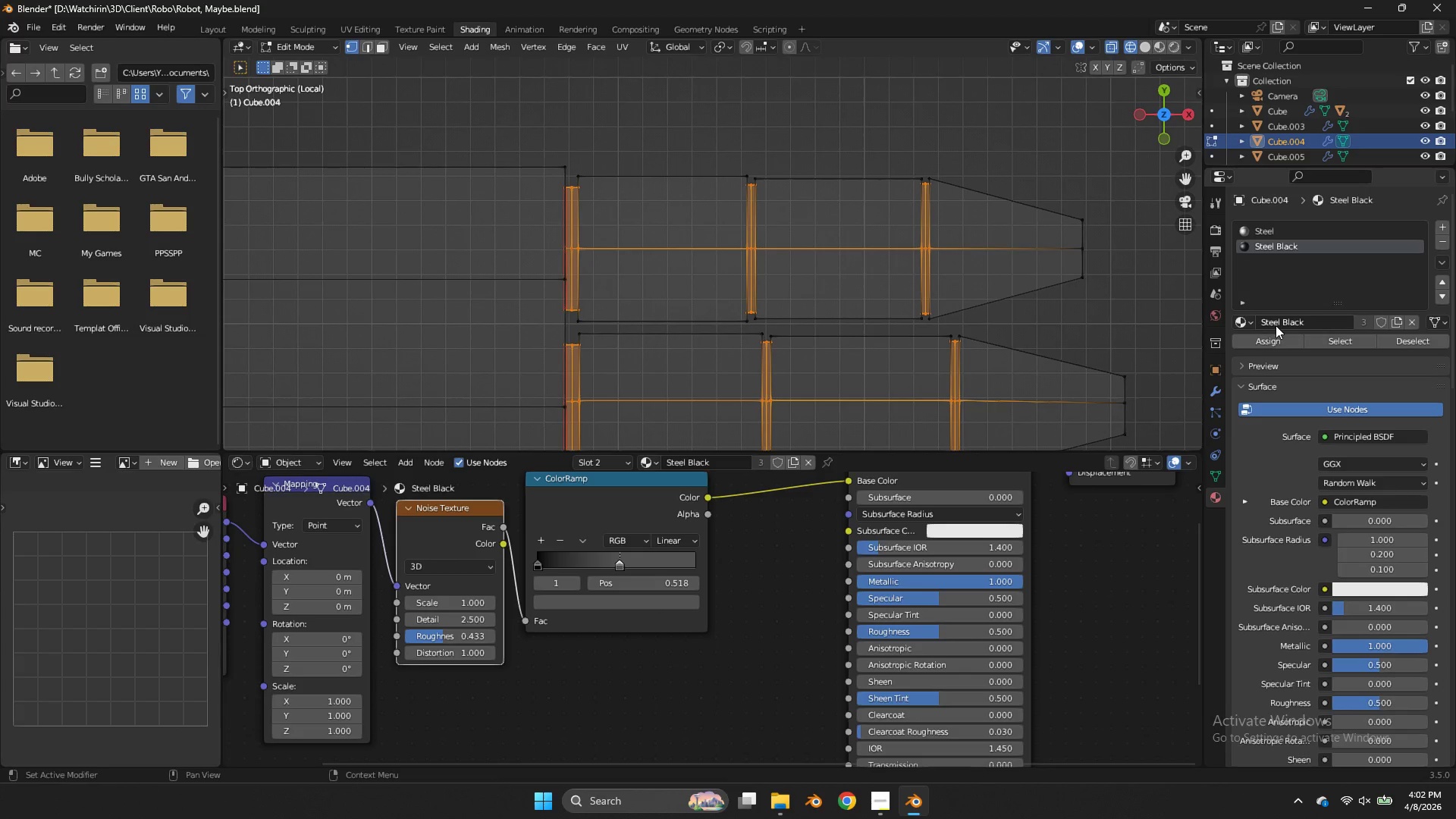 
left_click([1268, 337])
 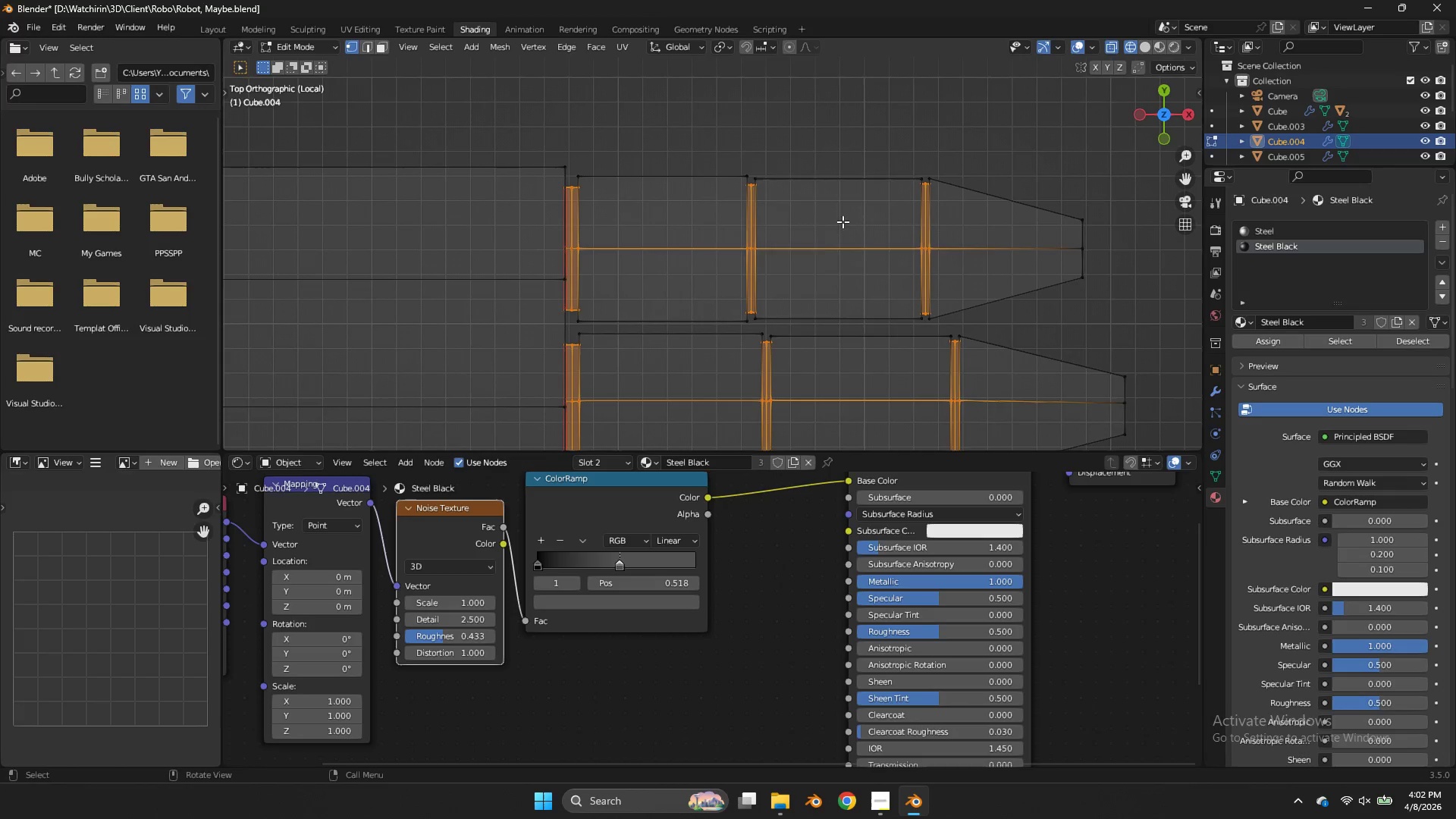 
key(Z)
 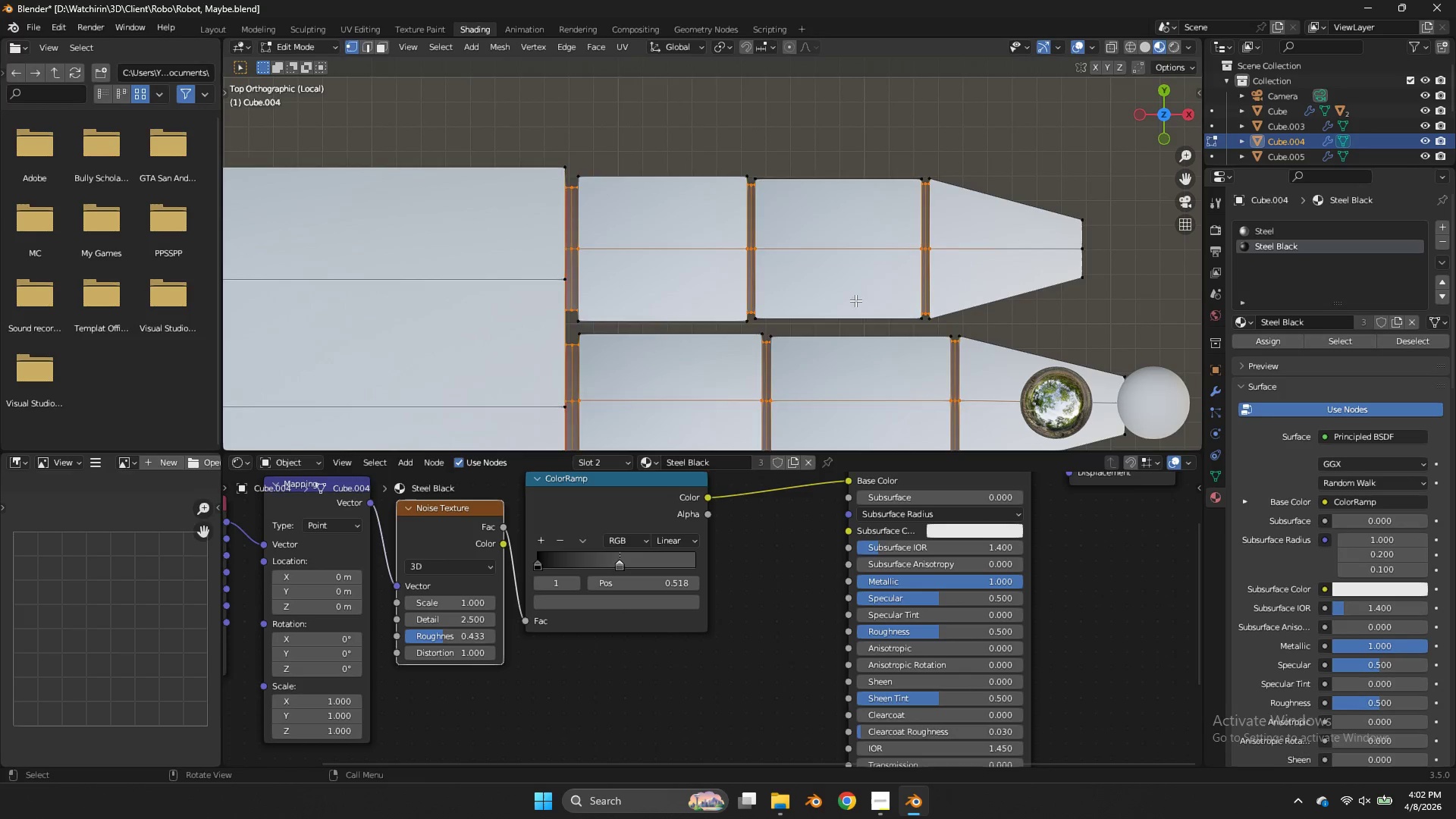 
key(Tab)
 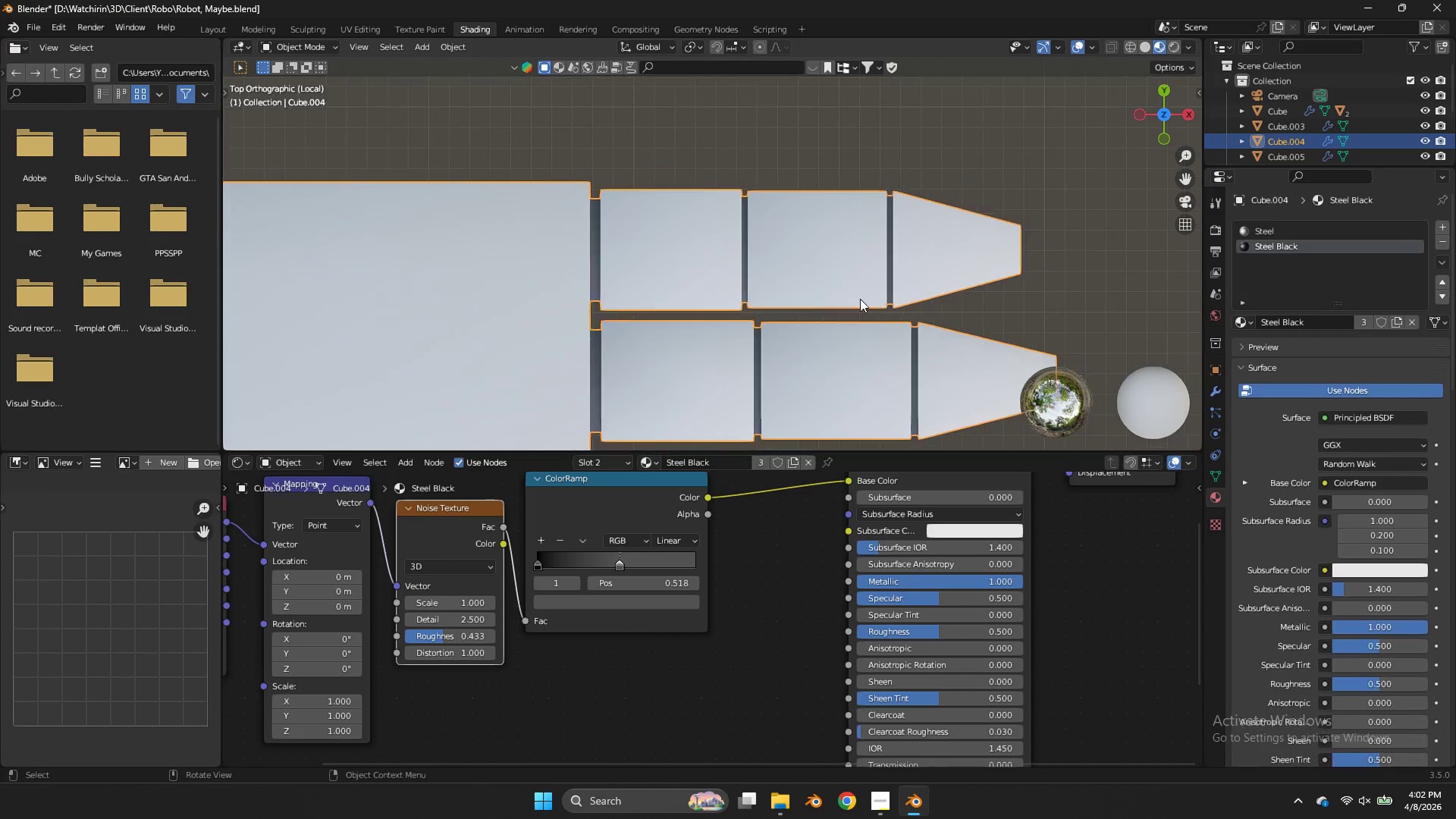 
key(Control+ControlLeft)
 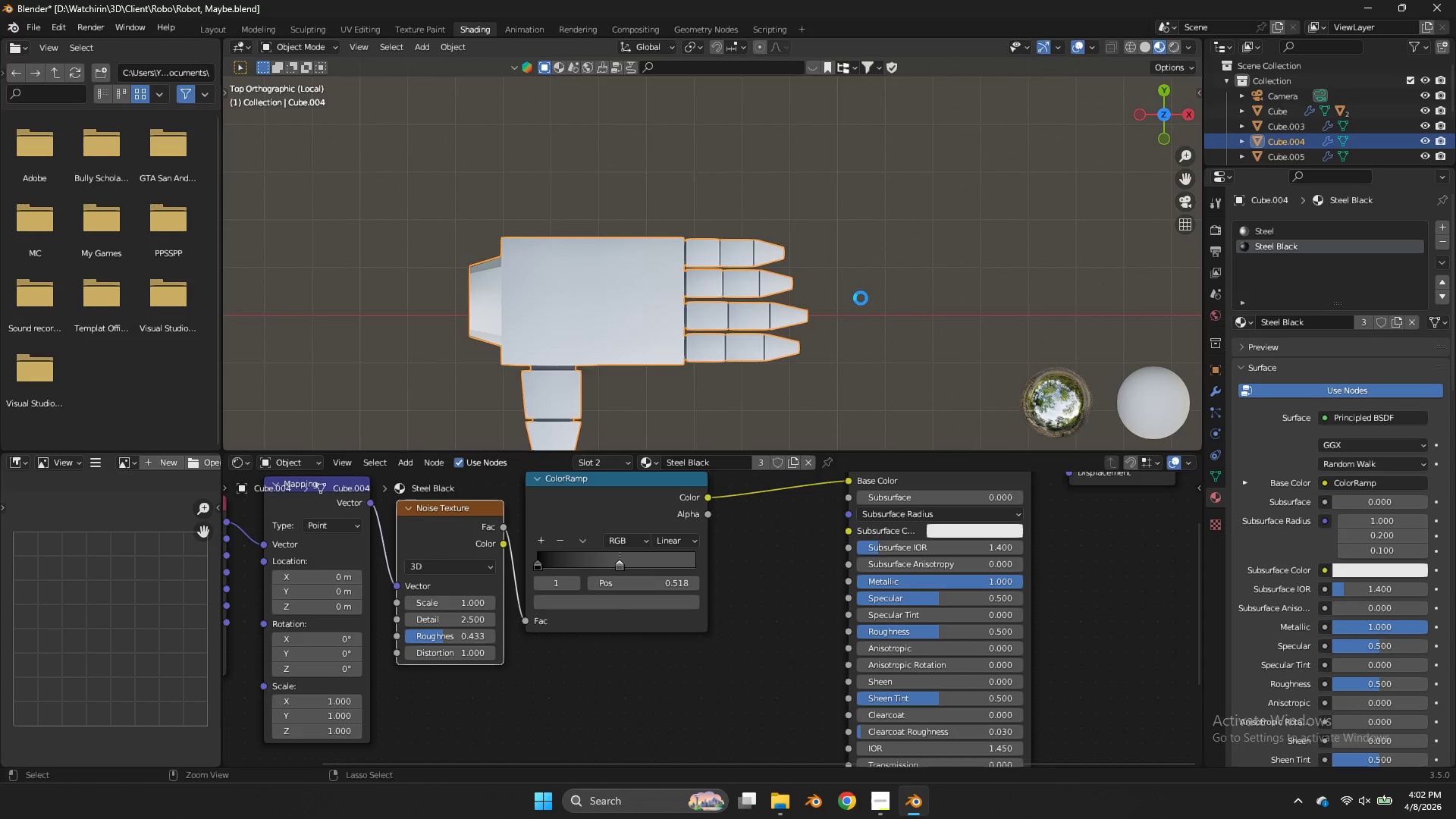 
key(Control+S)
 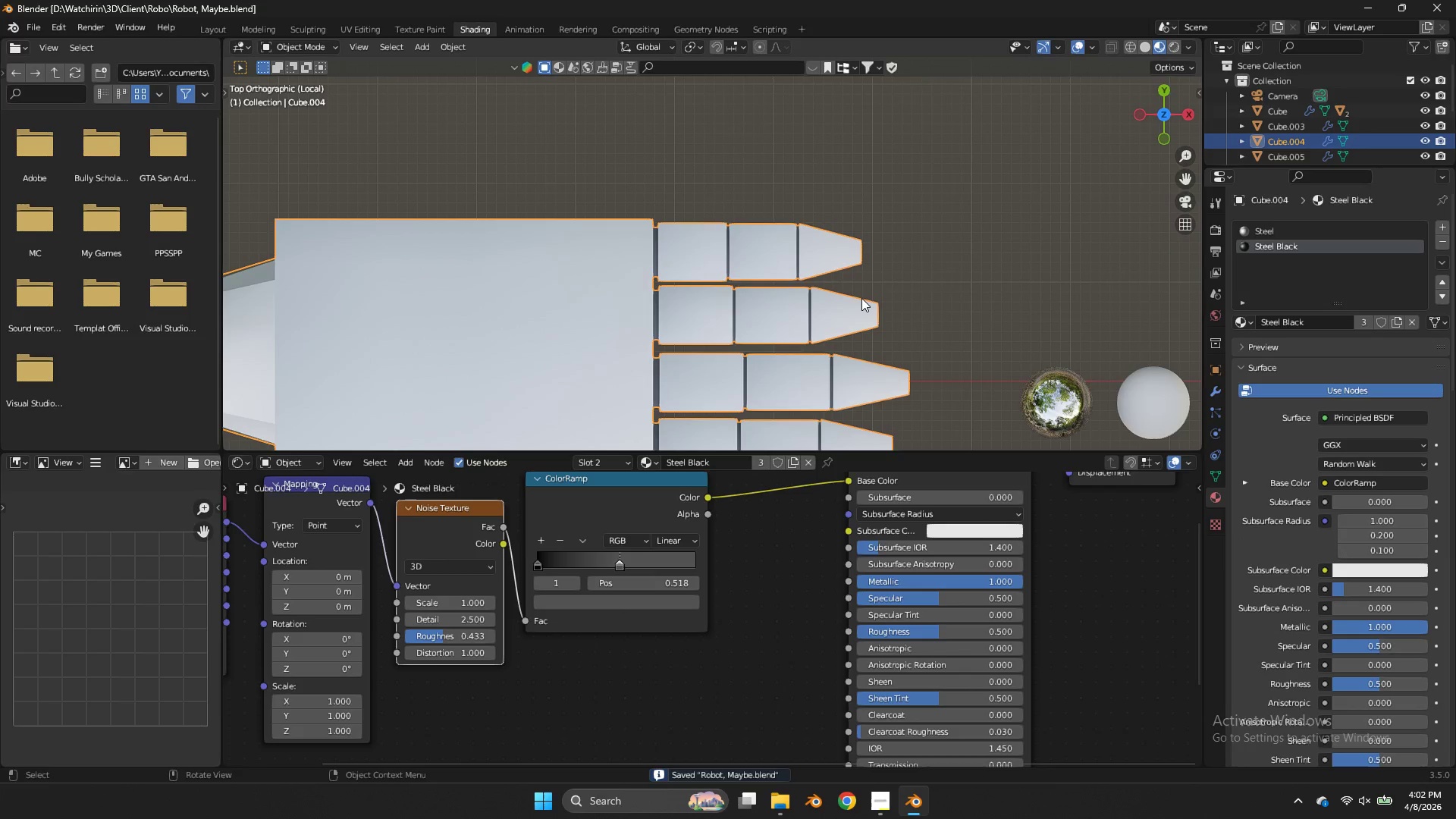 
scroll: coordinate [861, 298], scroll_direction: down, amount: 9.0
 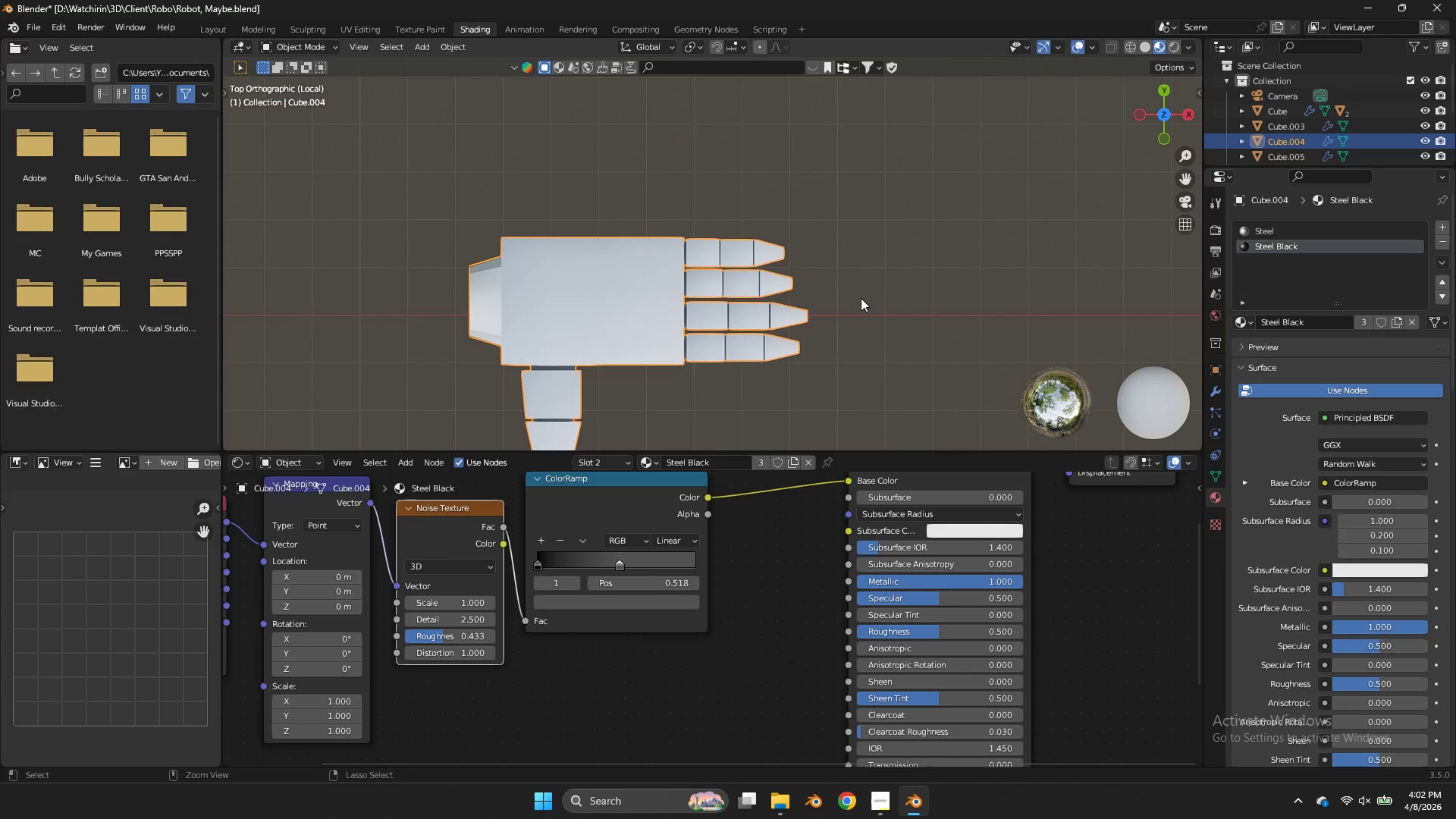 
scroll: coordinate [870, 293], scroll_direction: up, amount: 1.0
 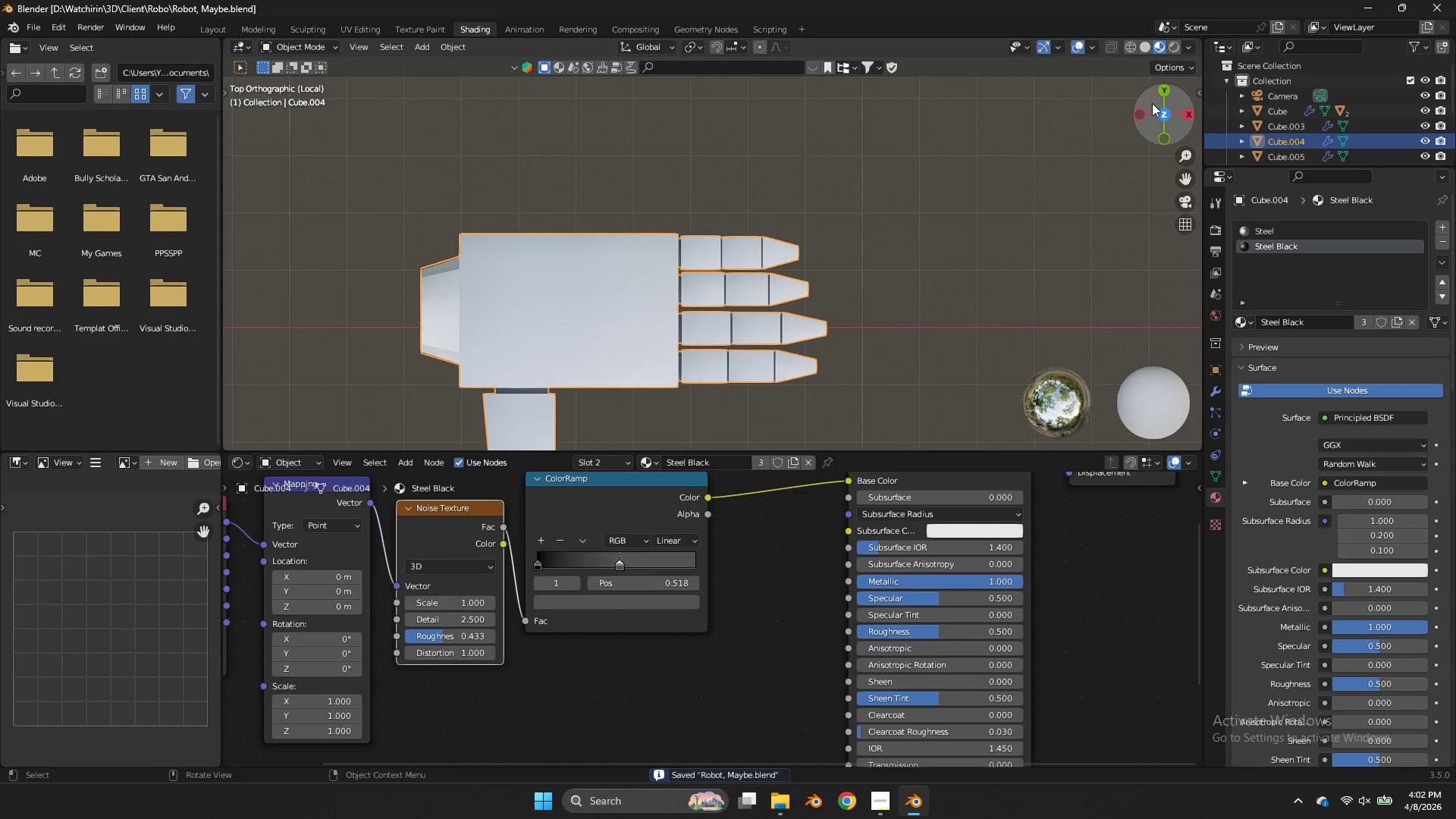 
left_click_drag(start_coordinate=[1152, 103], to_coordinate=[259, 357])
 